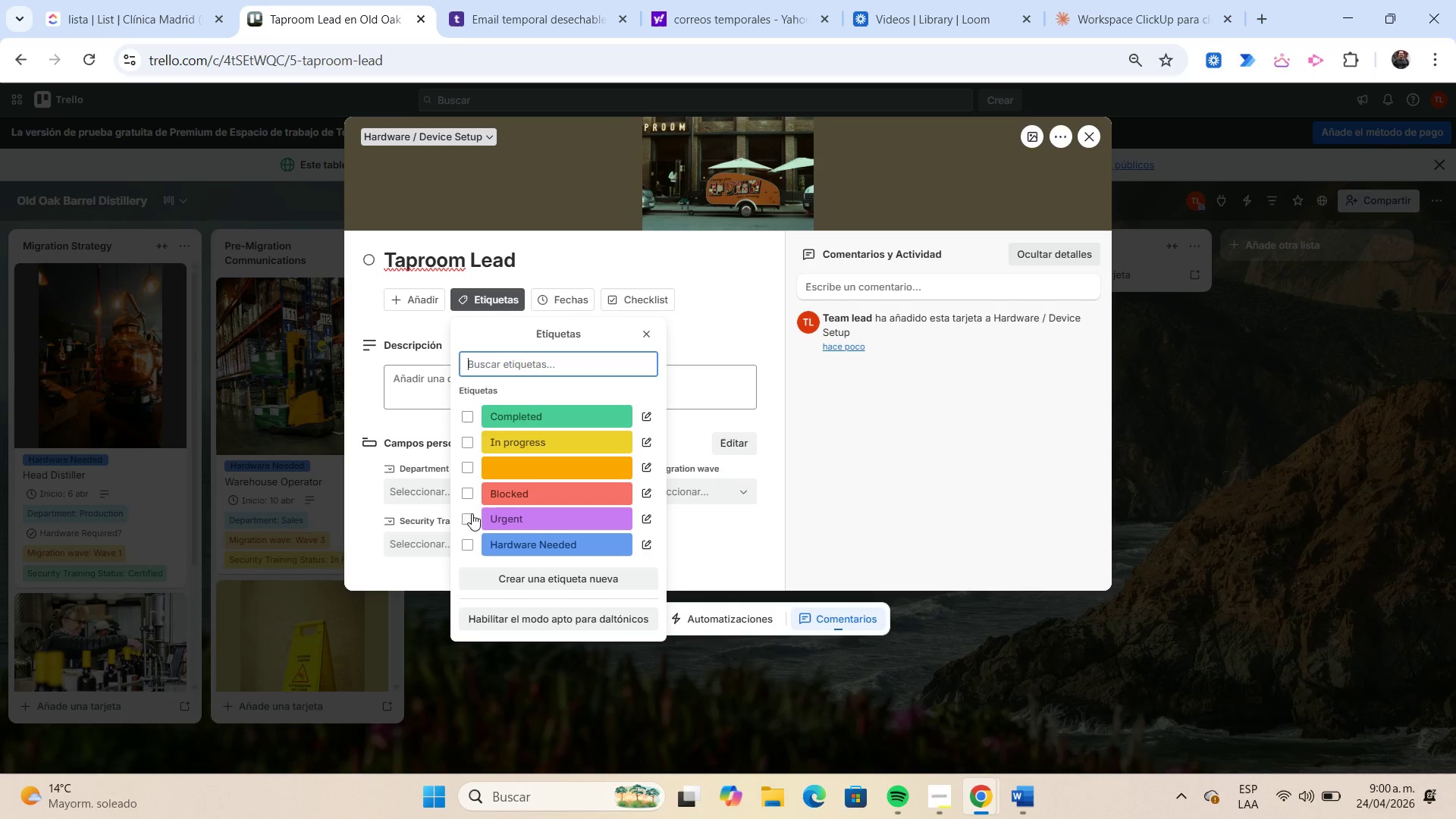 
left_click([469, 542])
 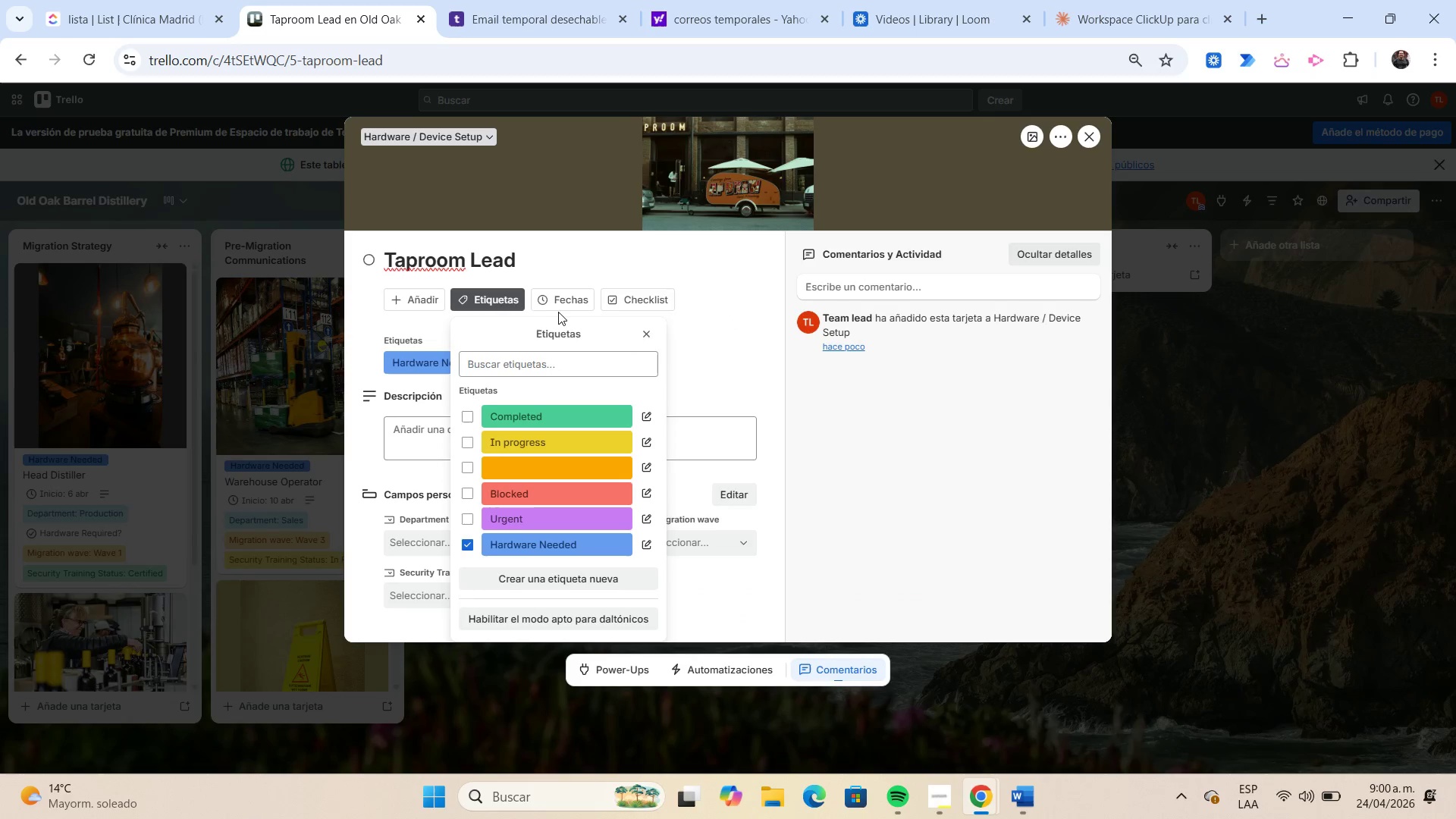 
left_click([559, 304])
 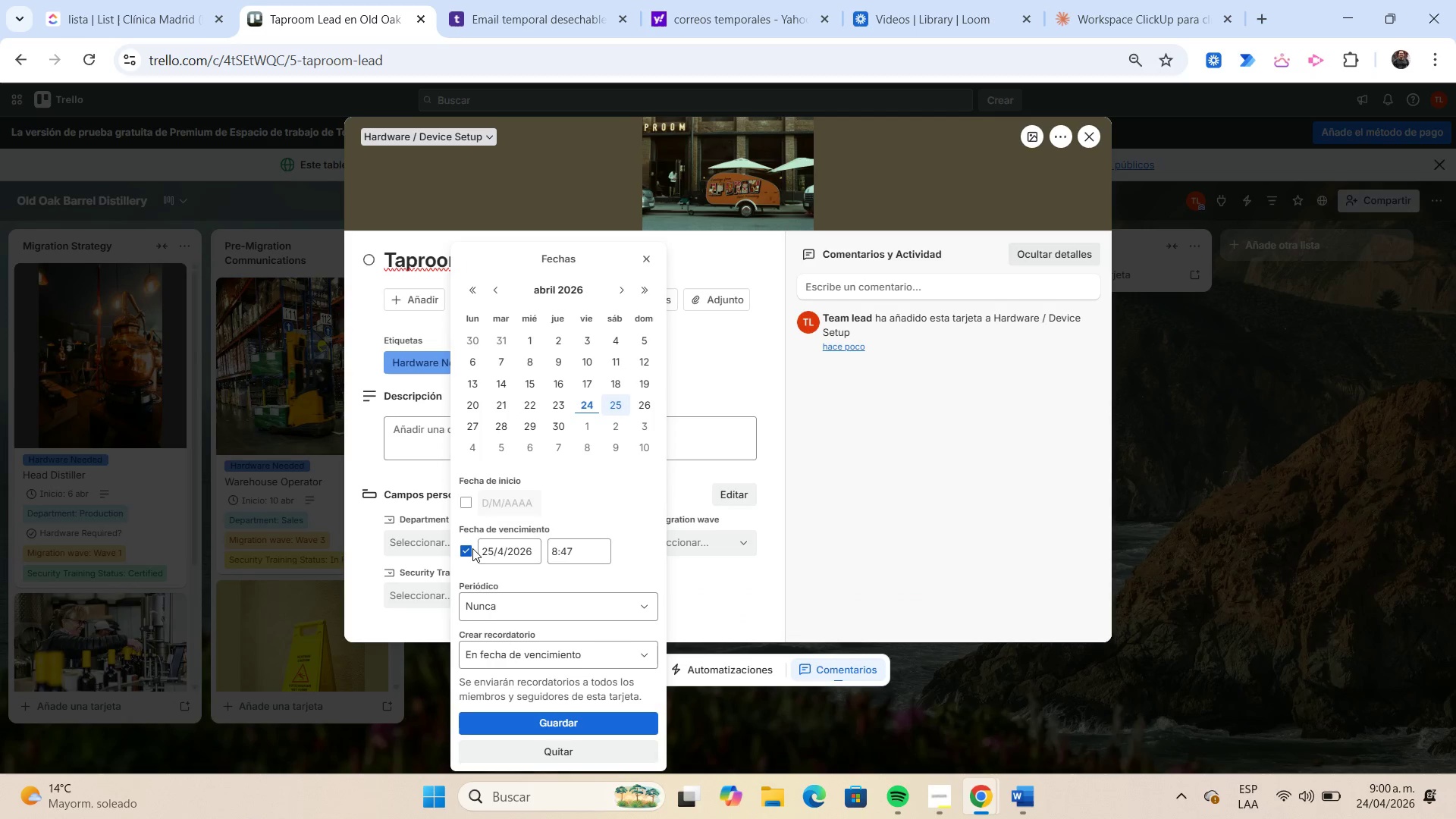 
left_click([466, 551])
 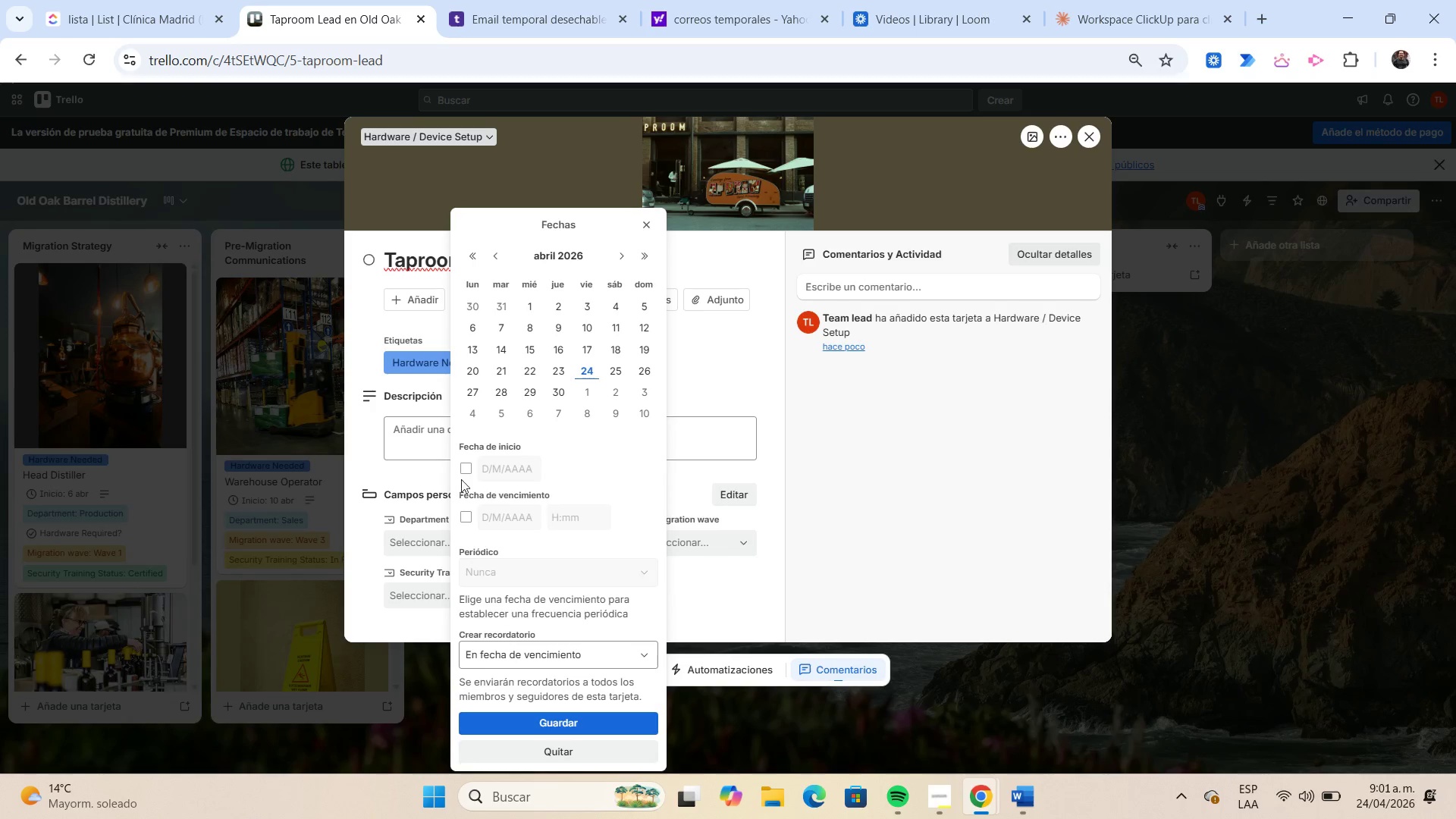 
left_click([467, 472])
 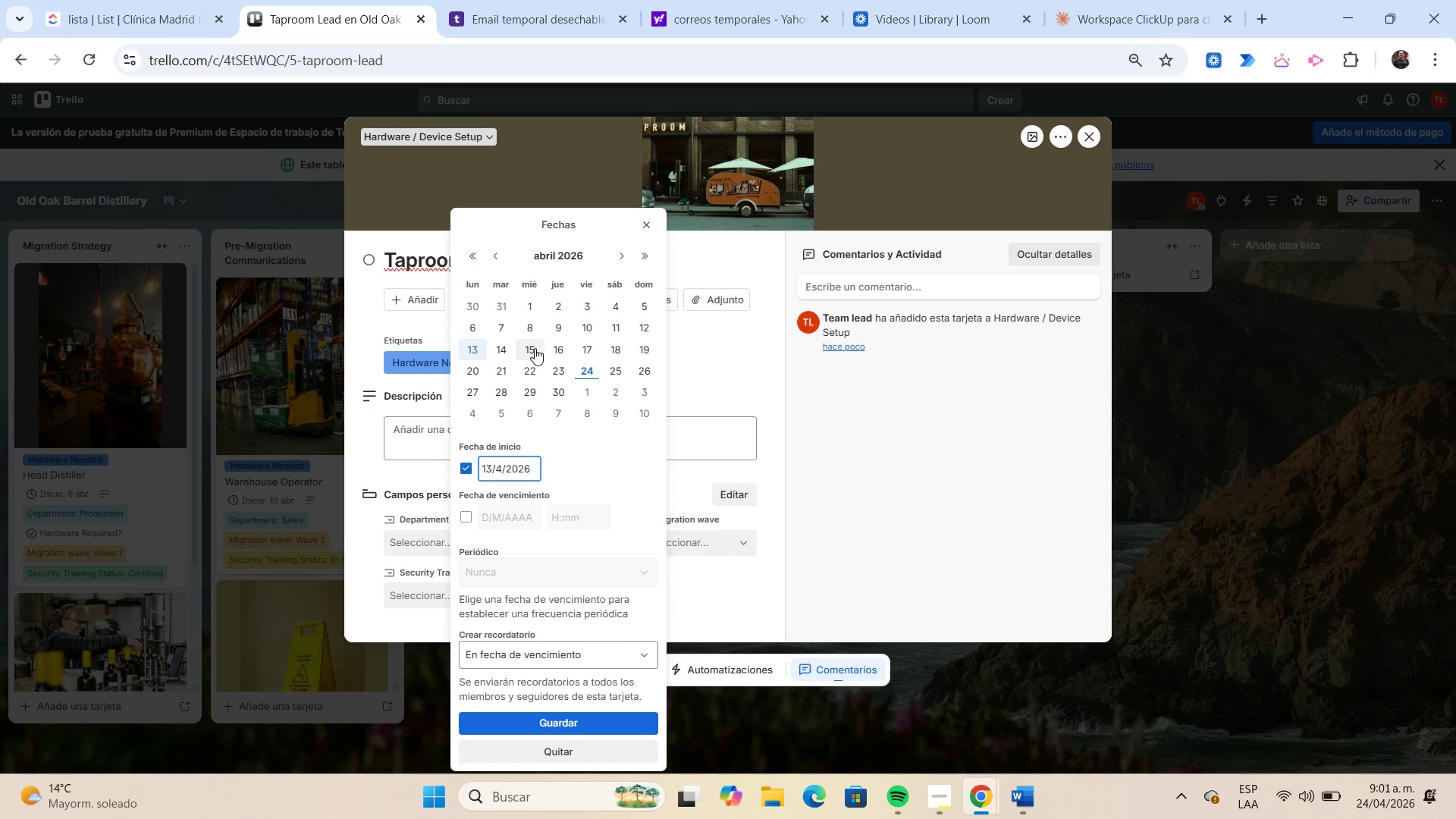 
left_click([535, 348])
 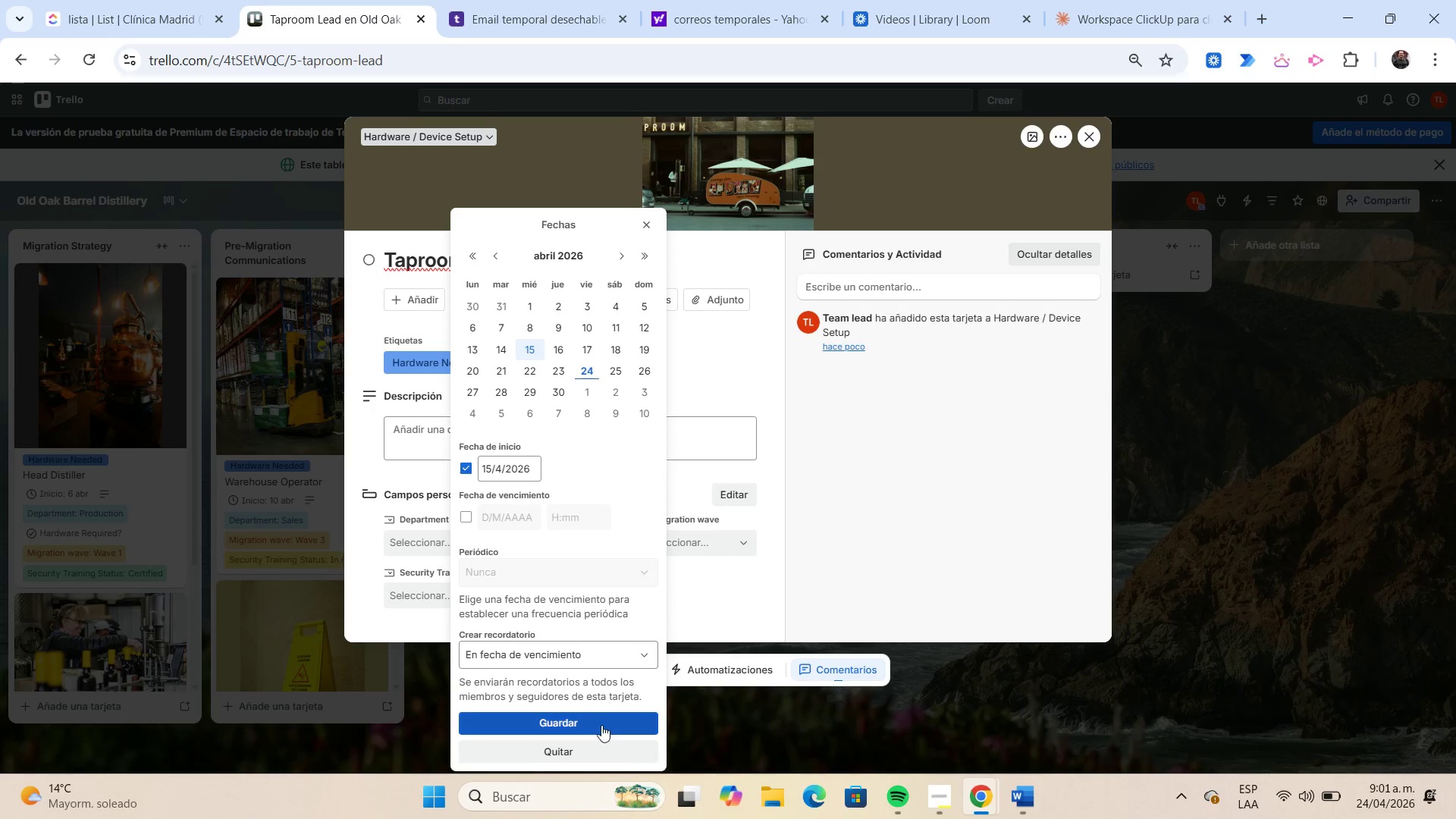 
left_click([600, 725])
 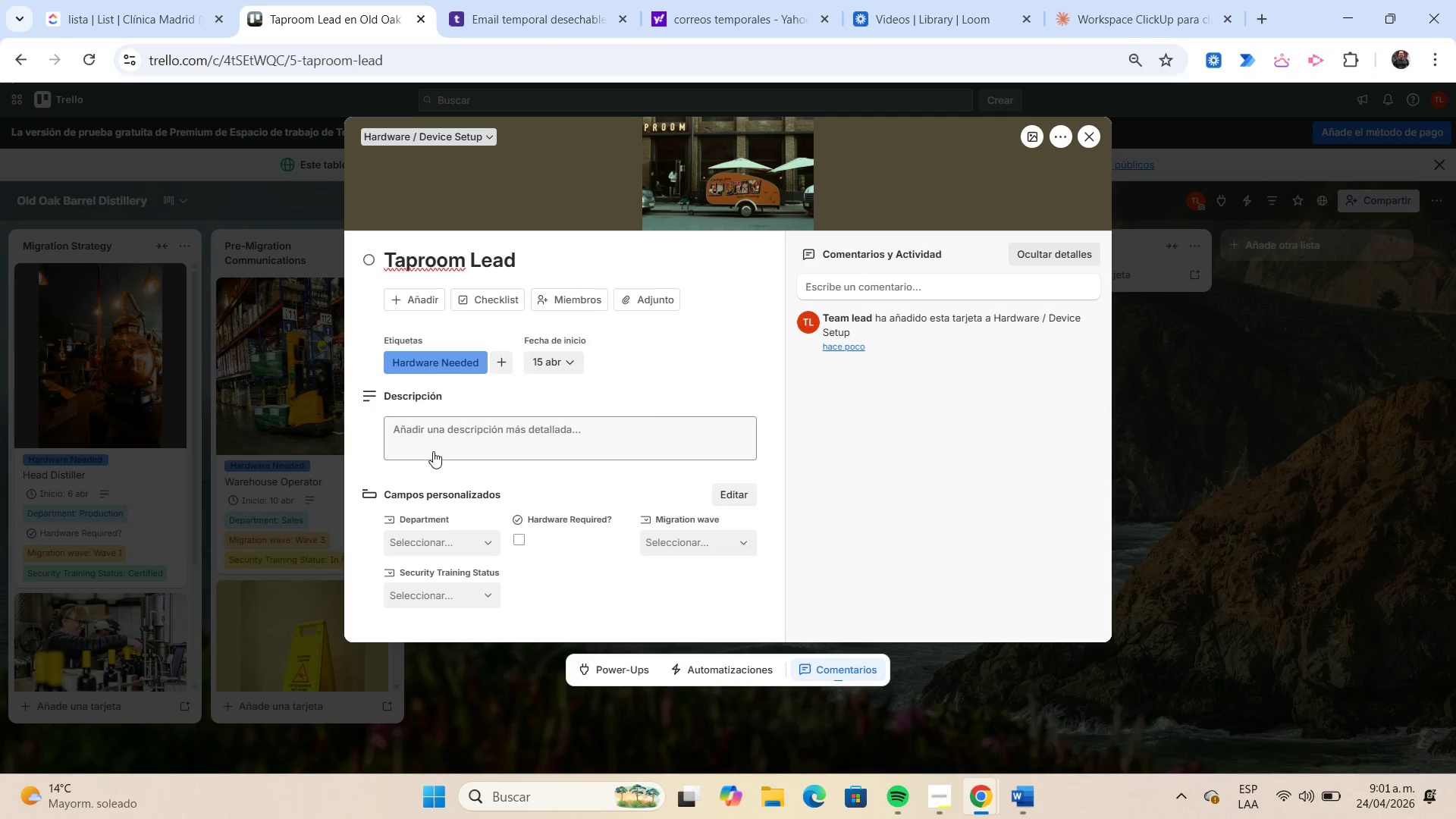 
left_click([431, 448])
 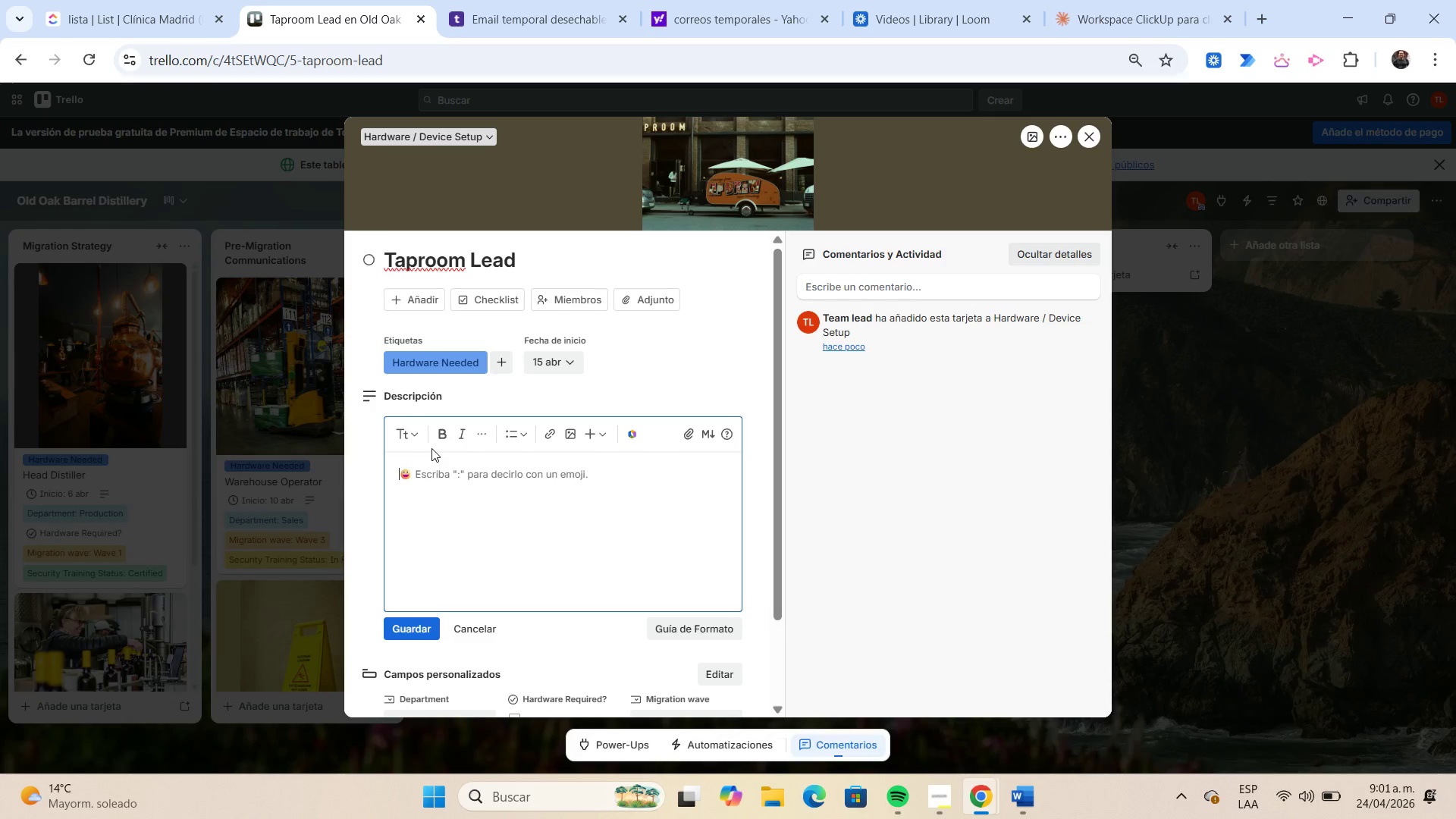 
type(Notify use of shared calendar for reservations.)
 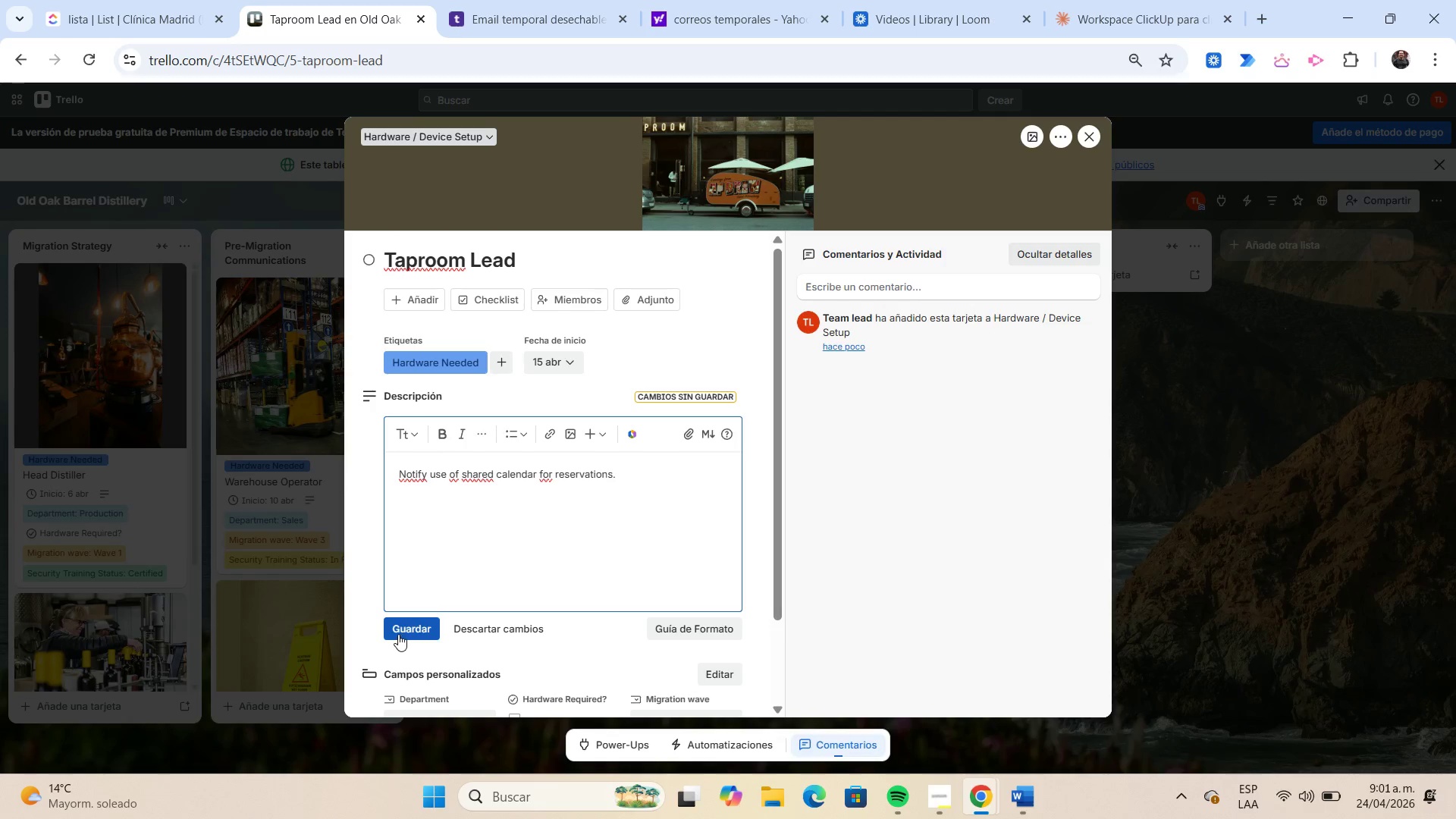 
left_click([396, 632])
 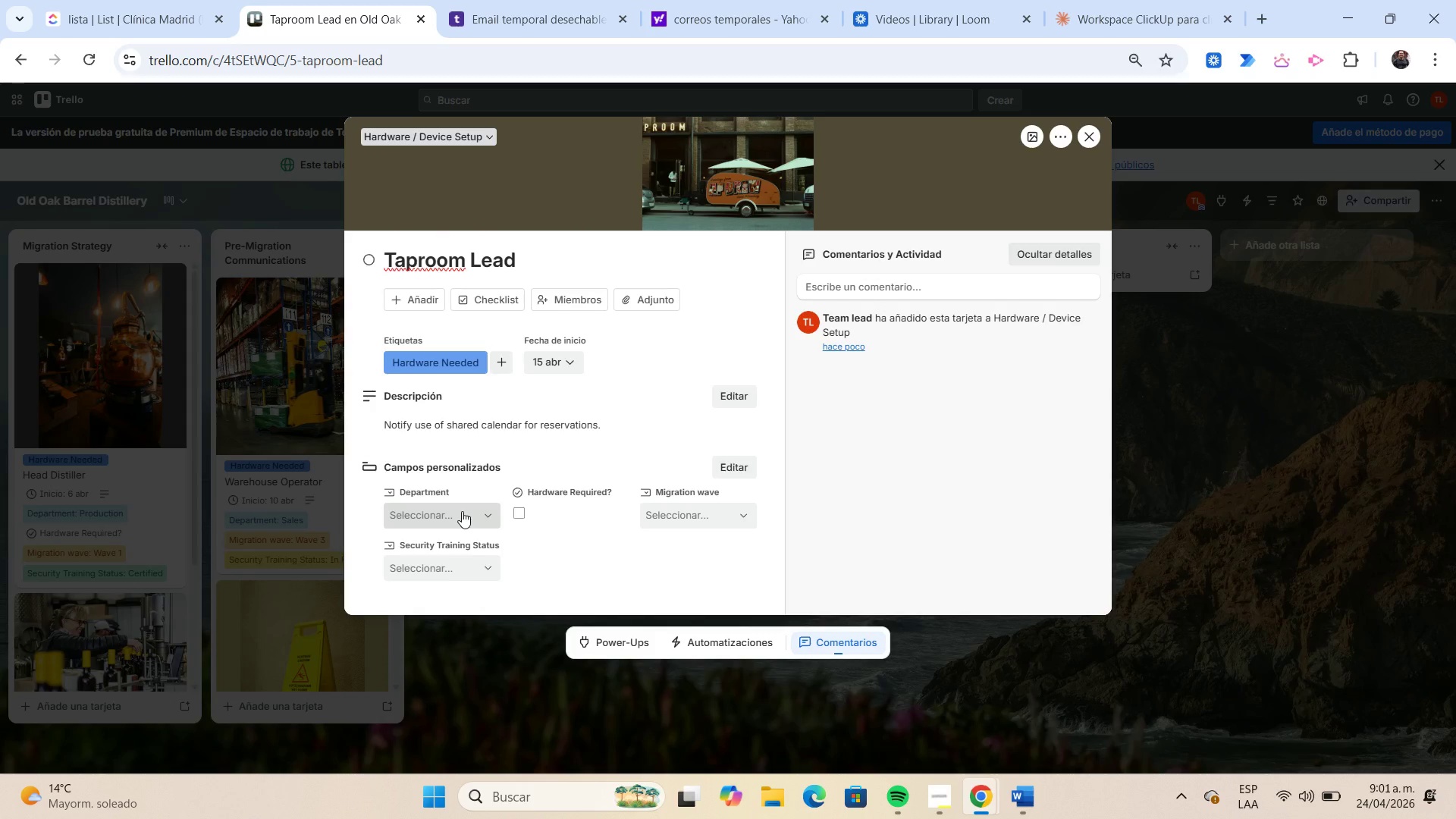 
left_click([462, 511])
 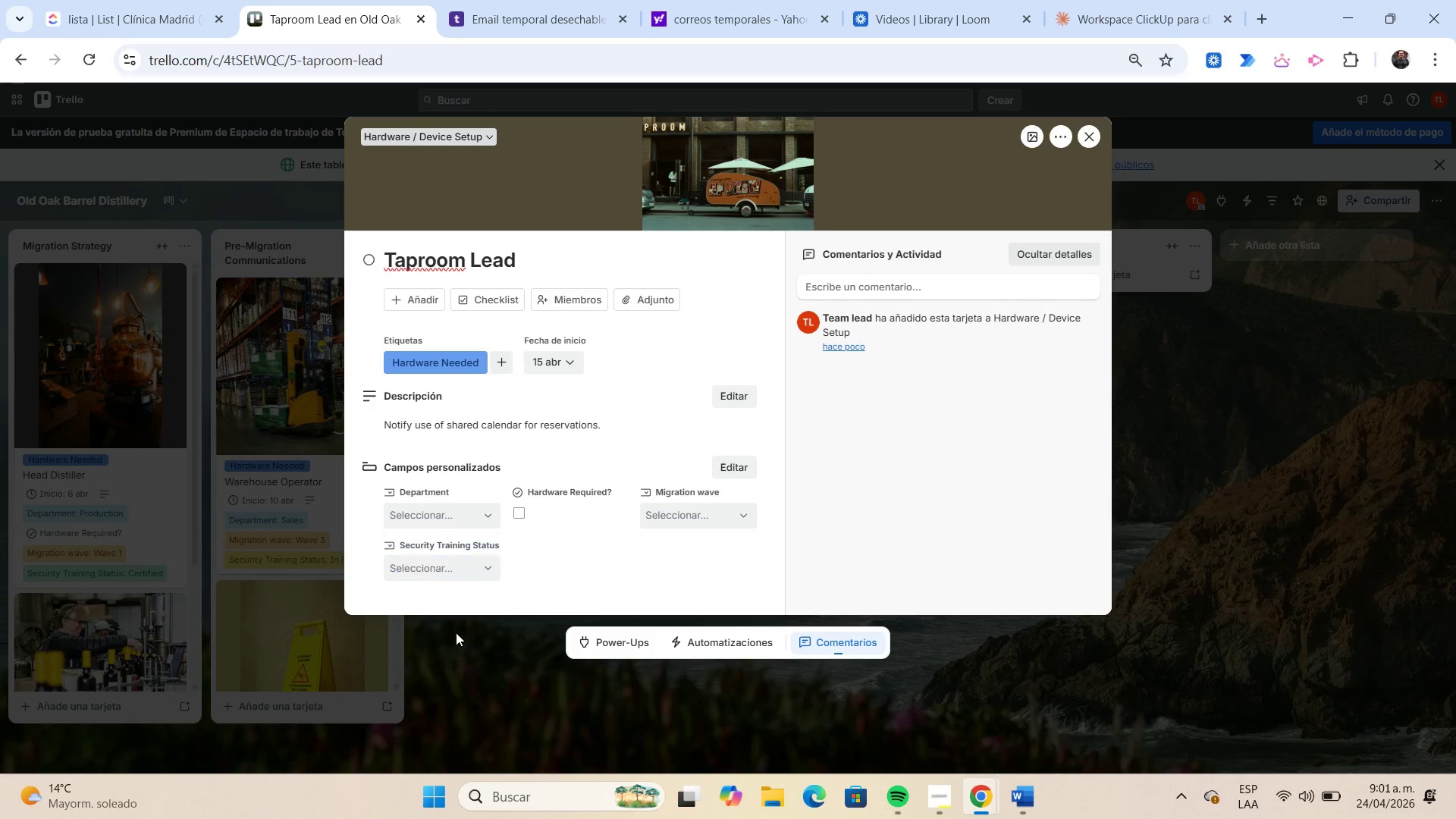 
wait(6.78)
 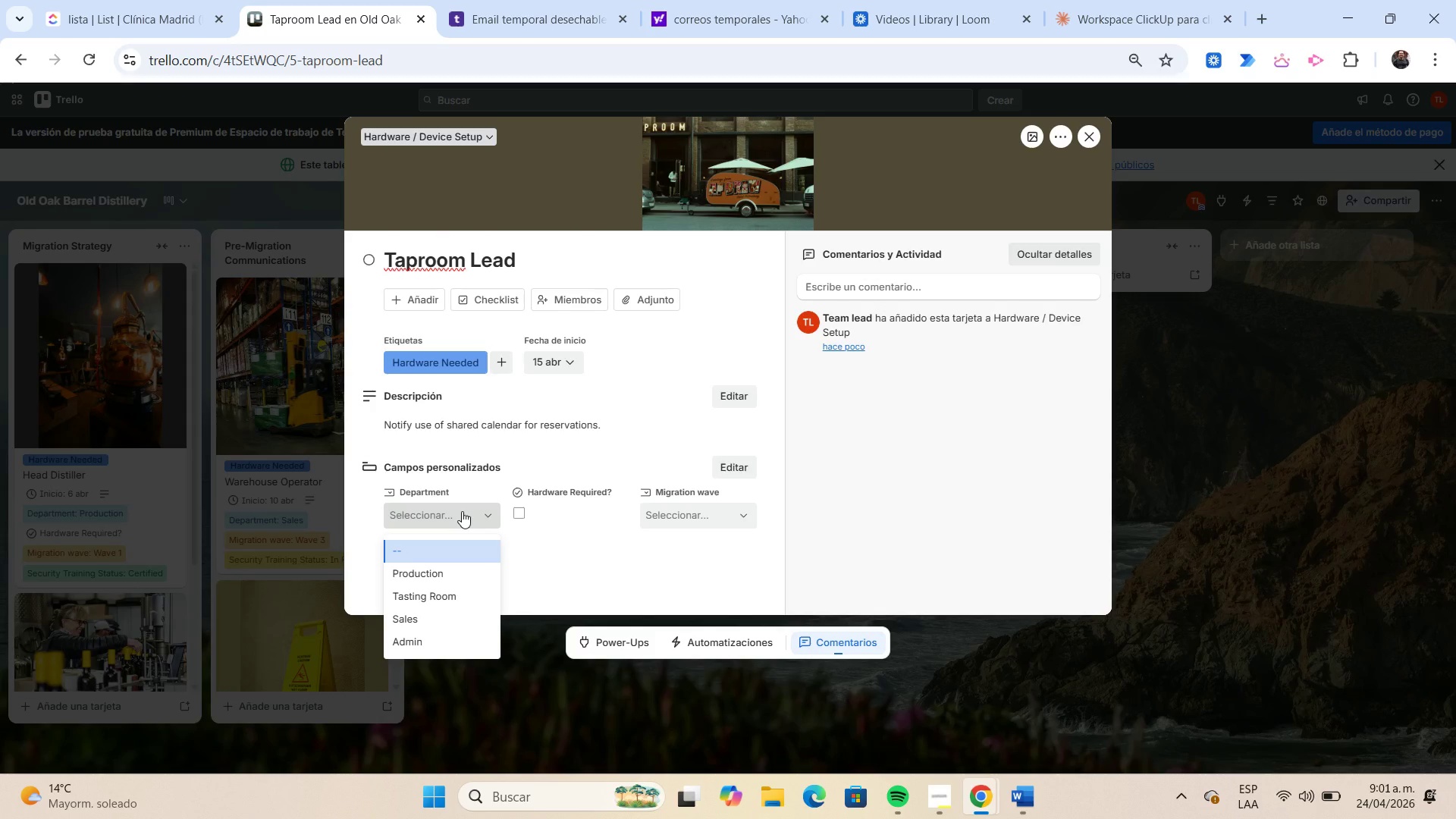 
left_click([524, 510])
 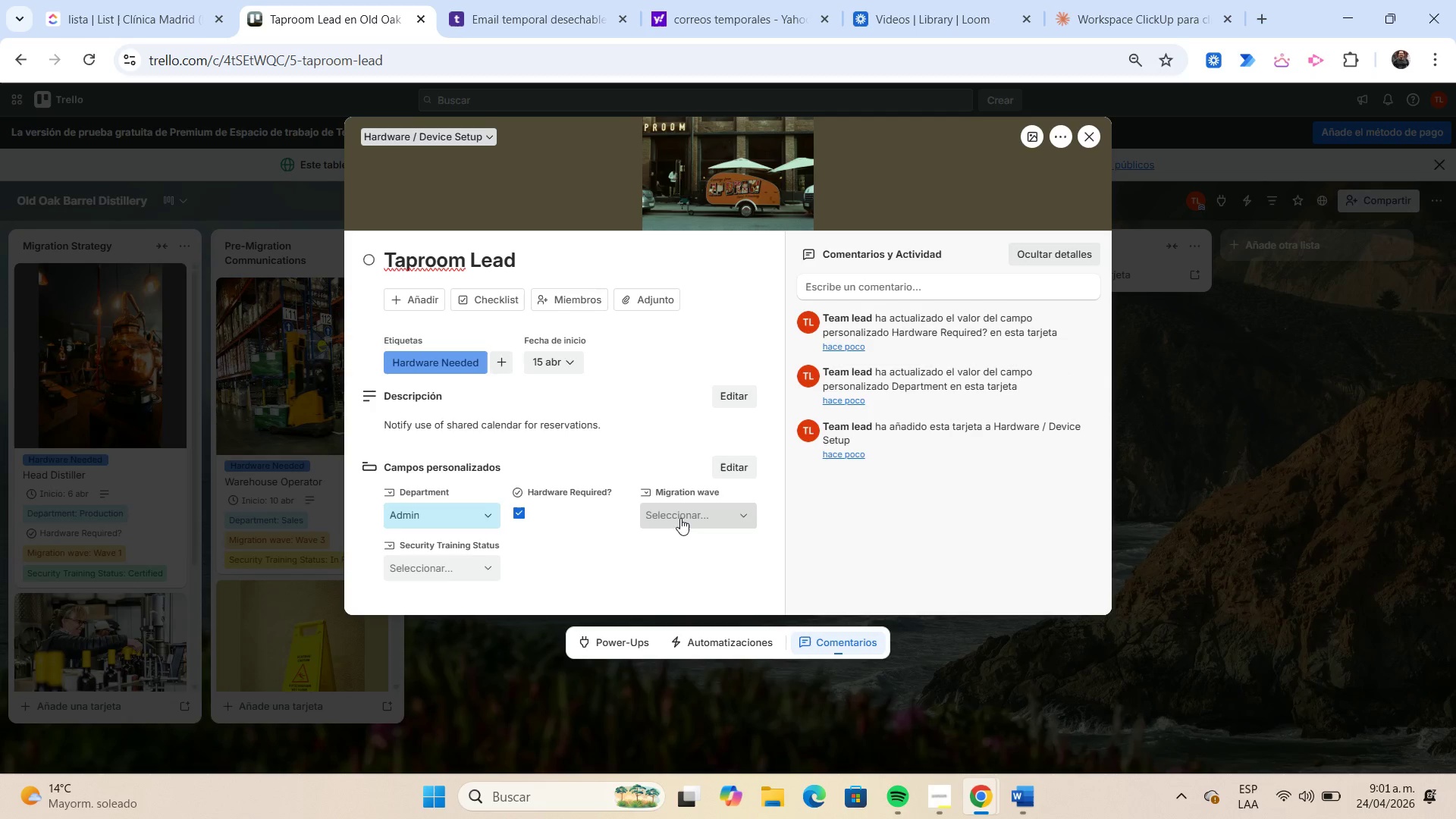 
left_click([680, 518])
 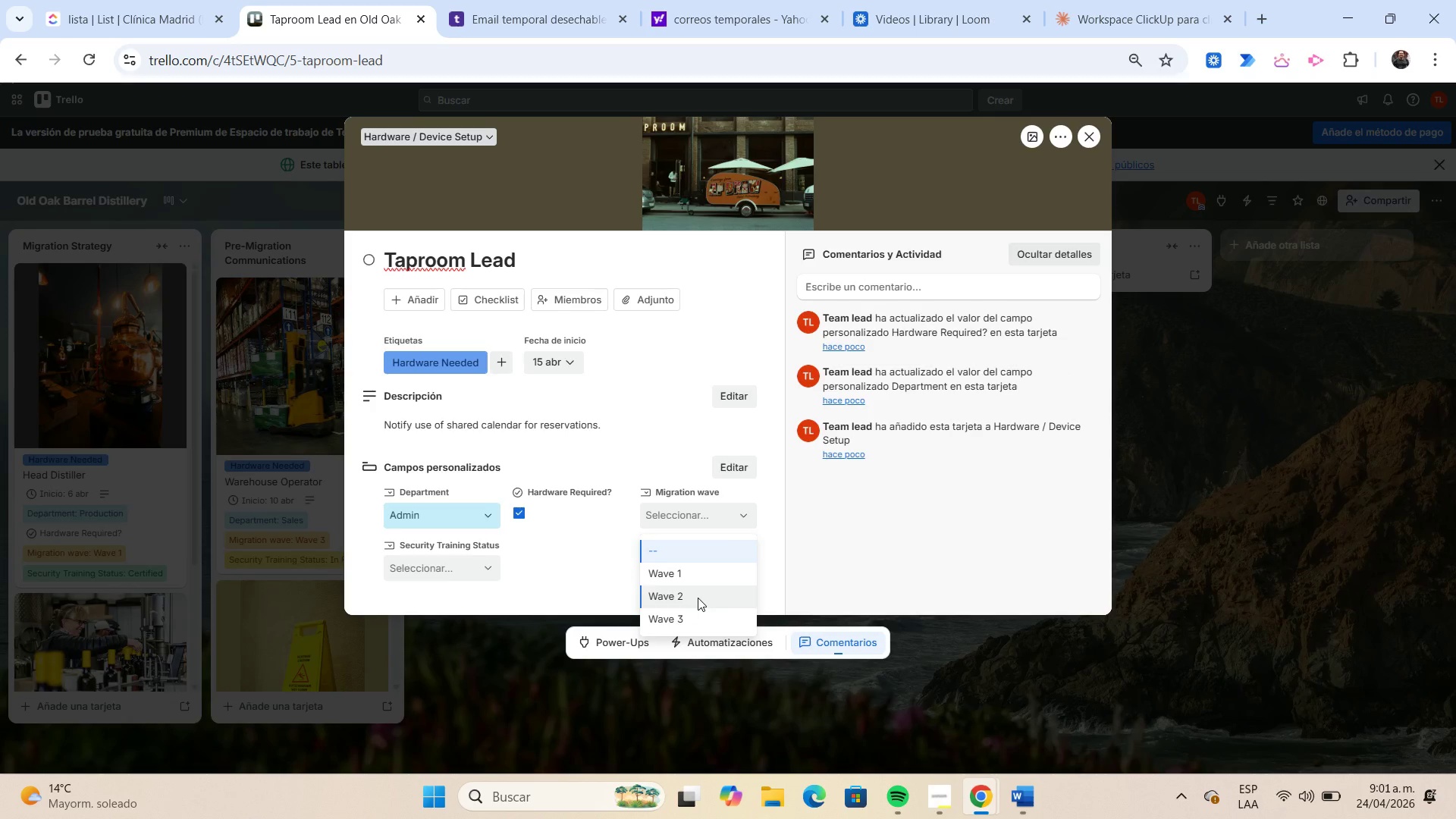 
left_click([698, 598])
 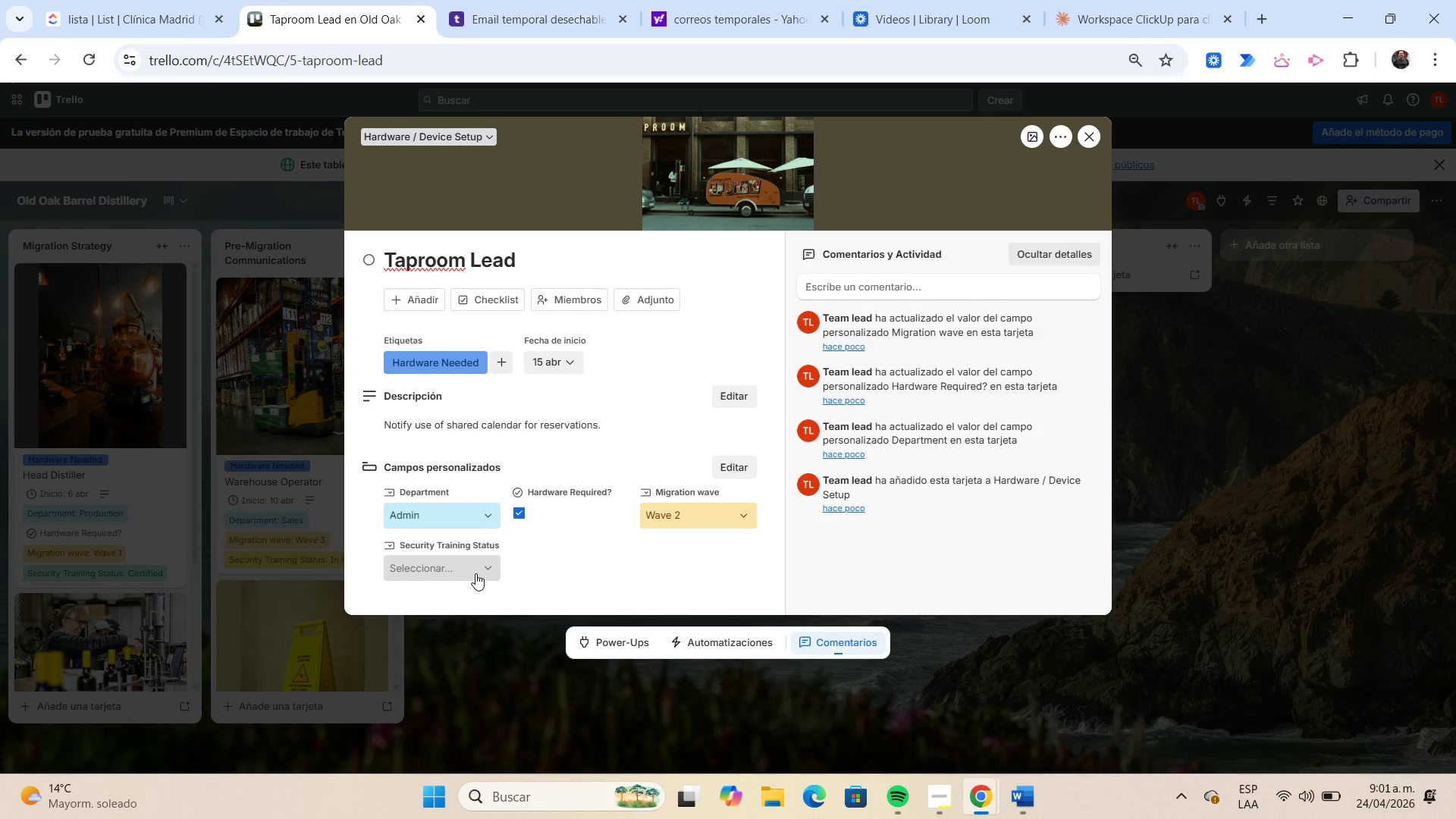 
left_click([474, 573])
 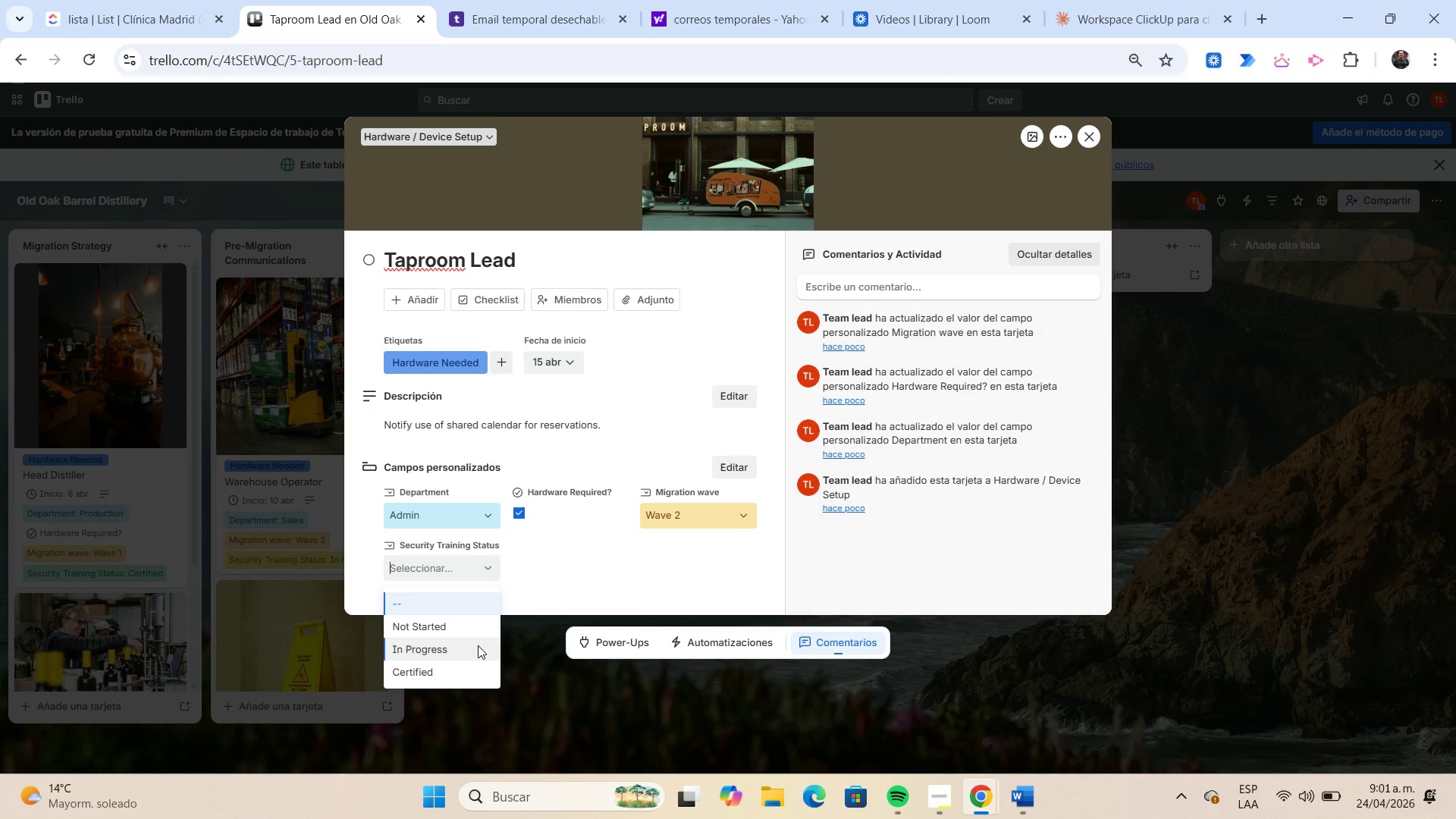 
left_click([478, 645])
 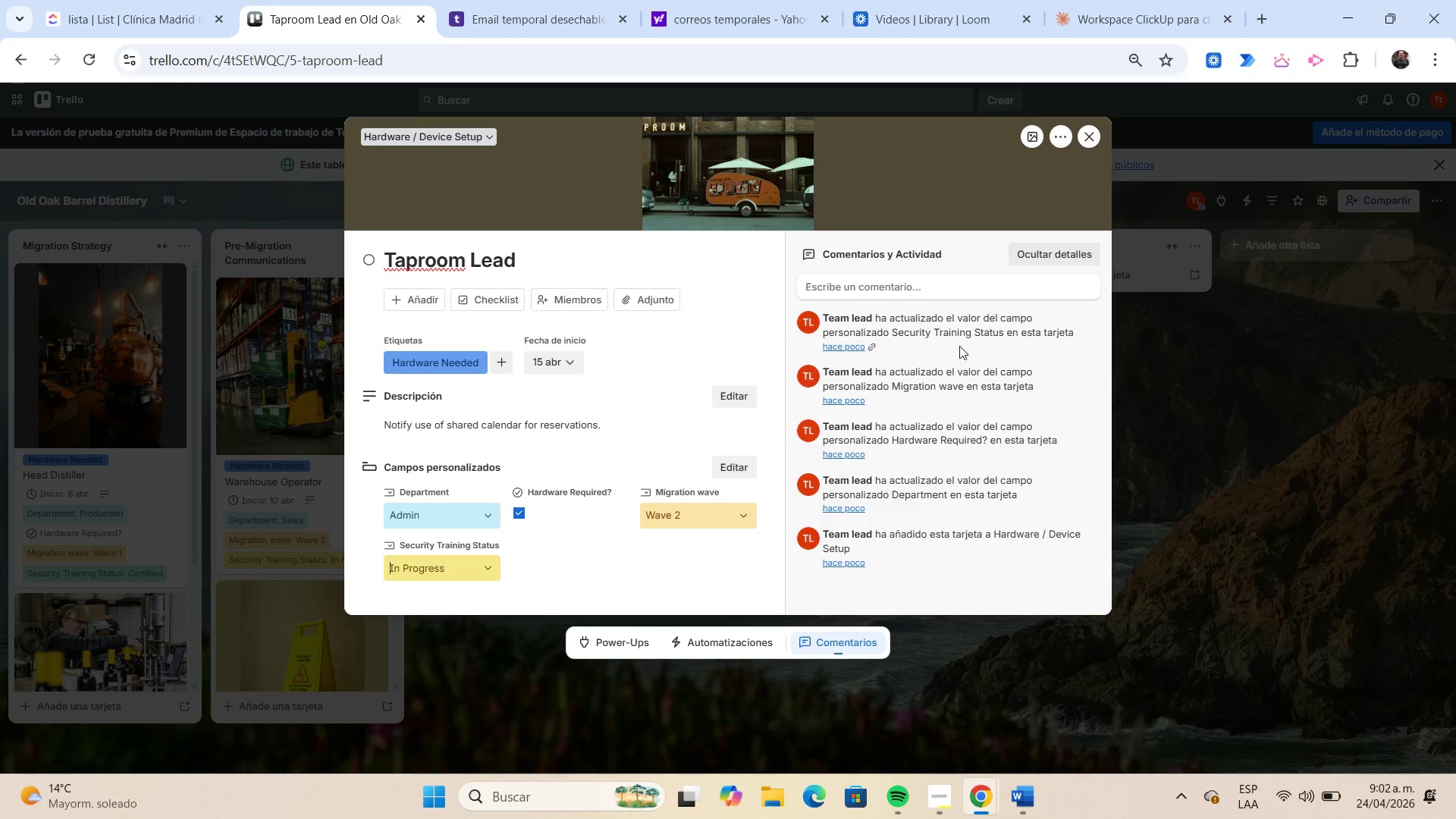 
wait(32.8)
 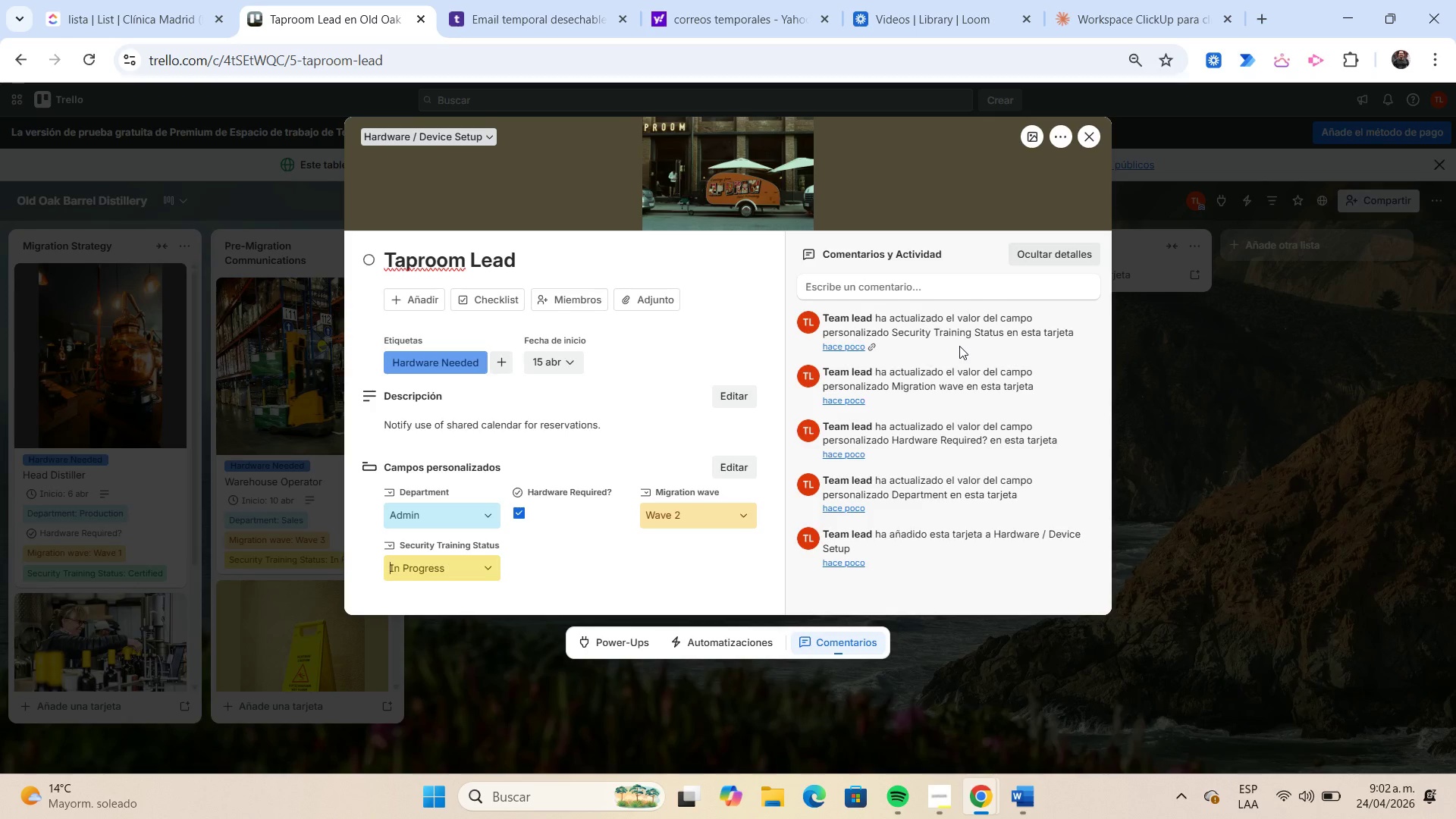 
left_click([1093, 139])
 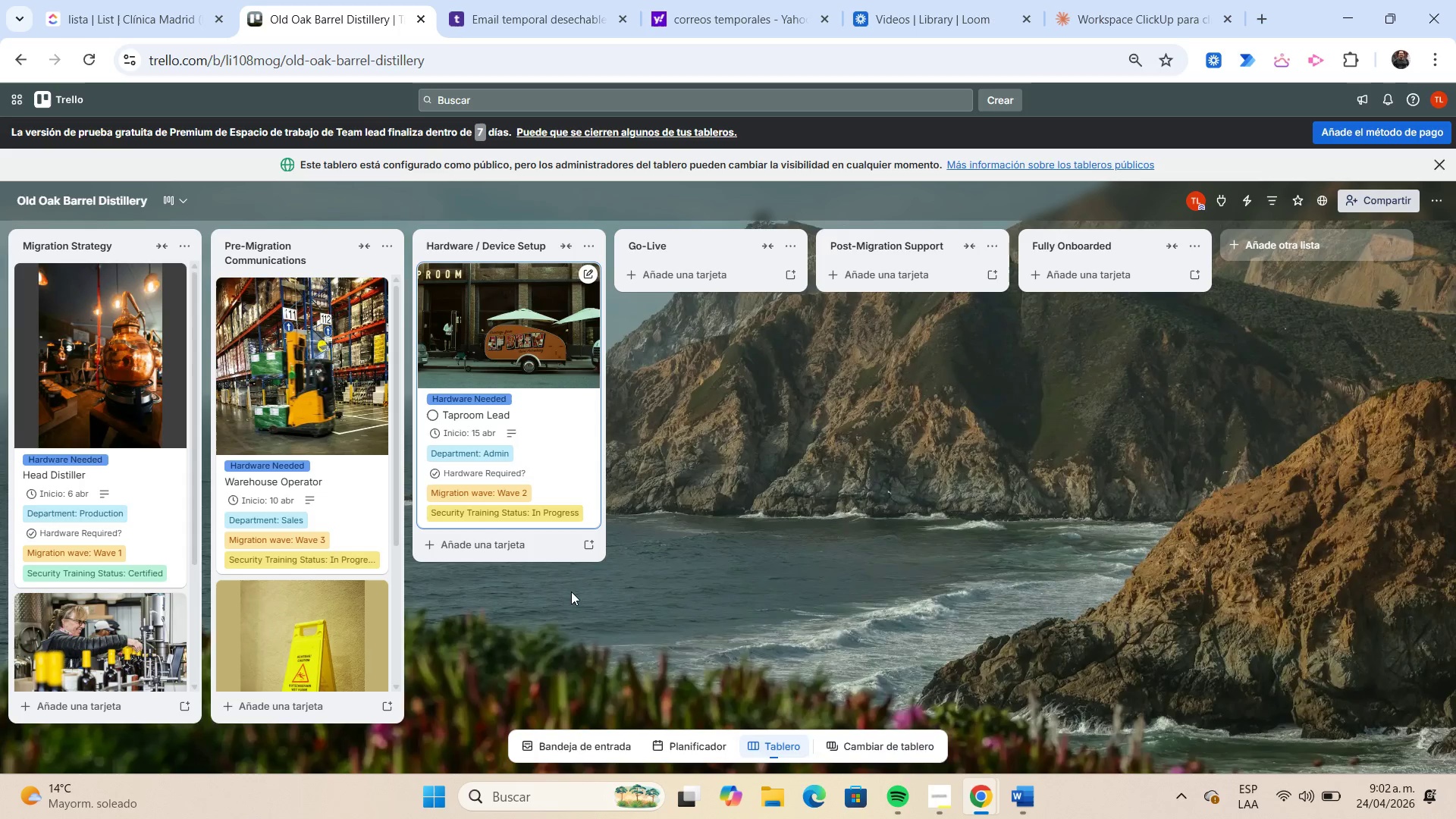 
wait(11.25)
 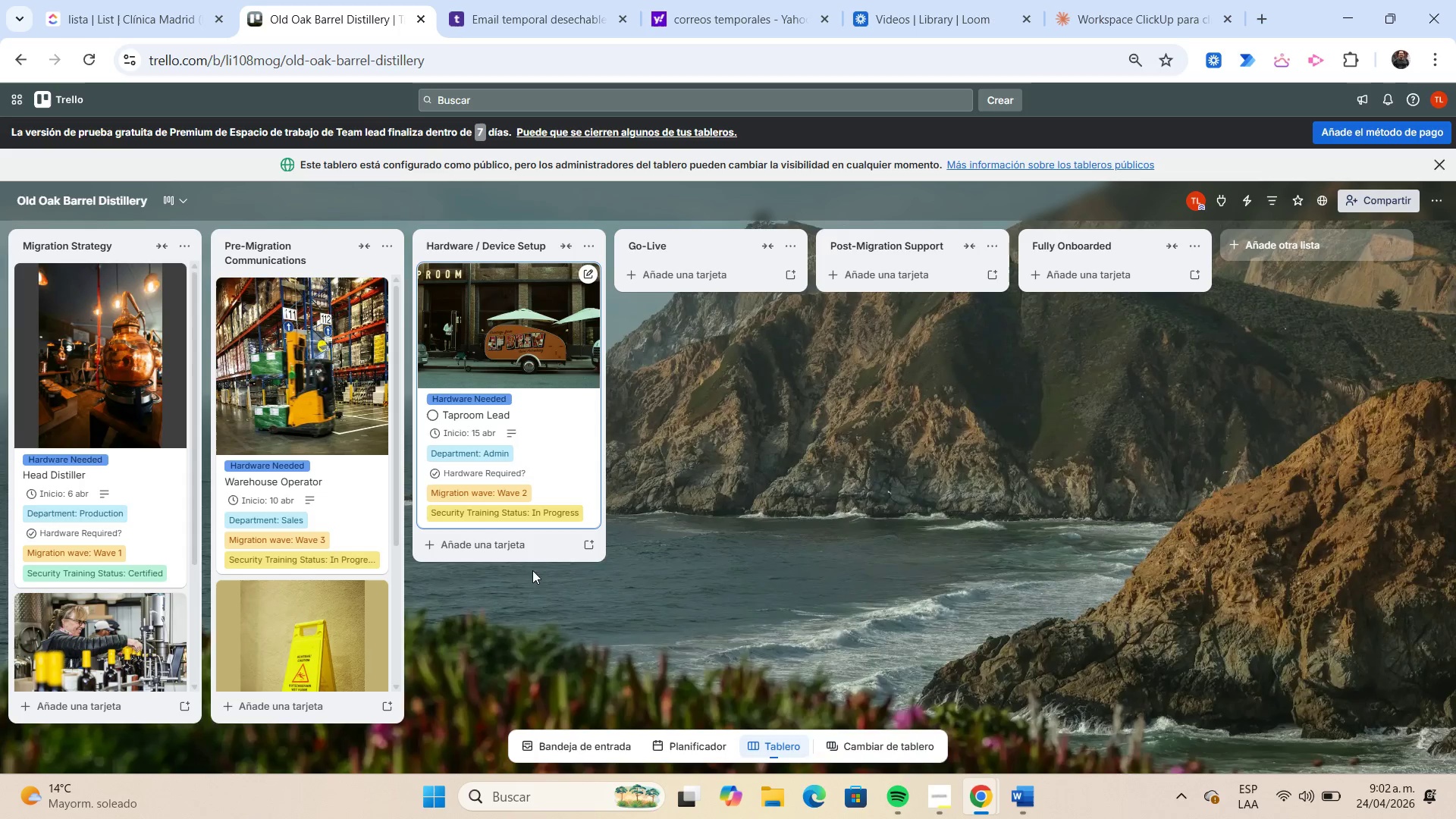 
type(HR Coordinator)
 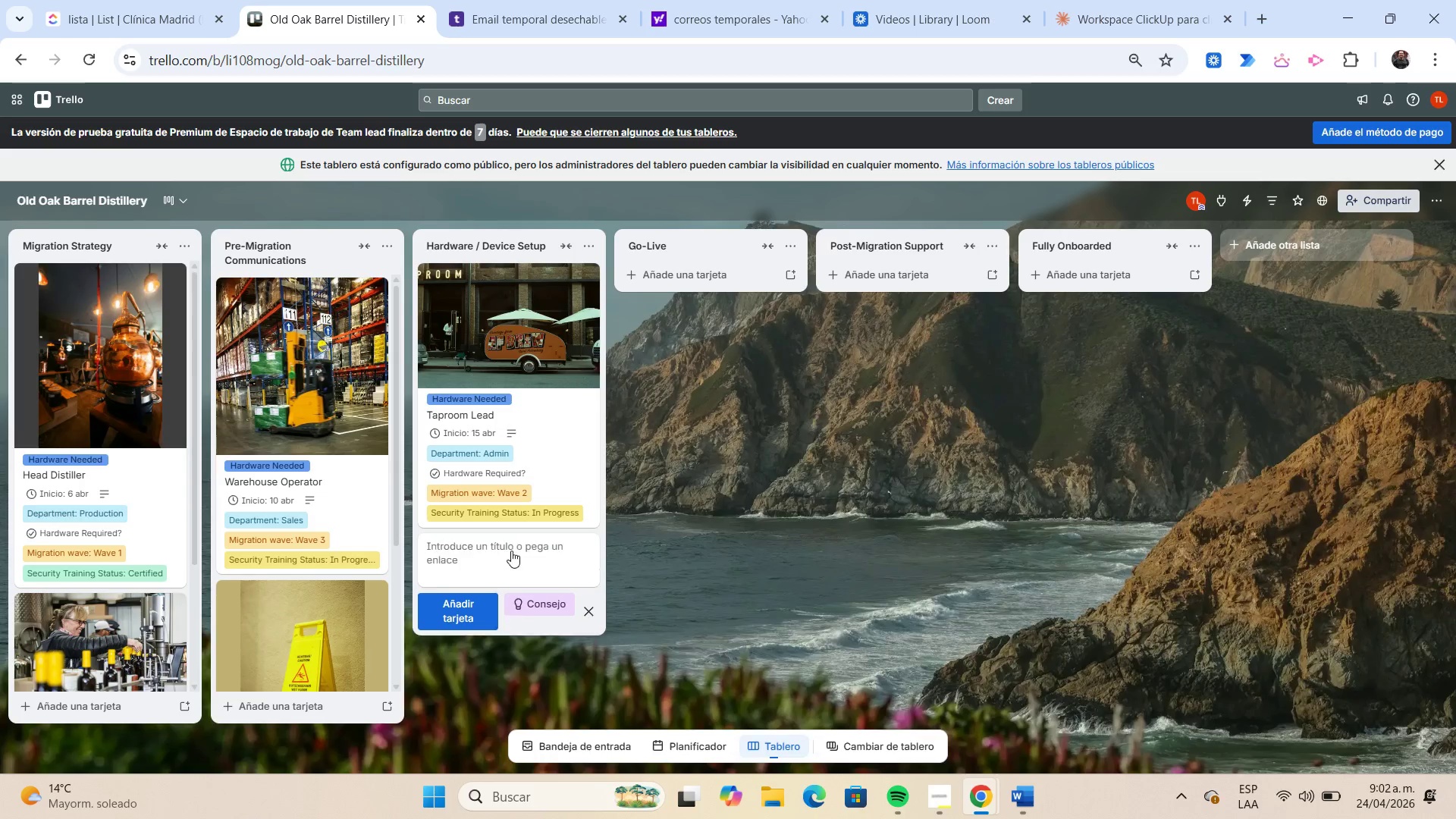 
key(Enter)
 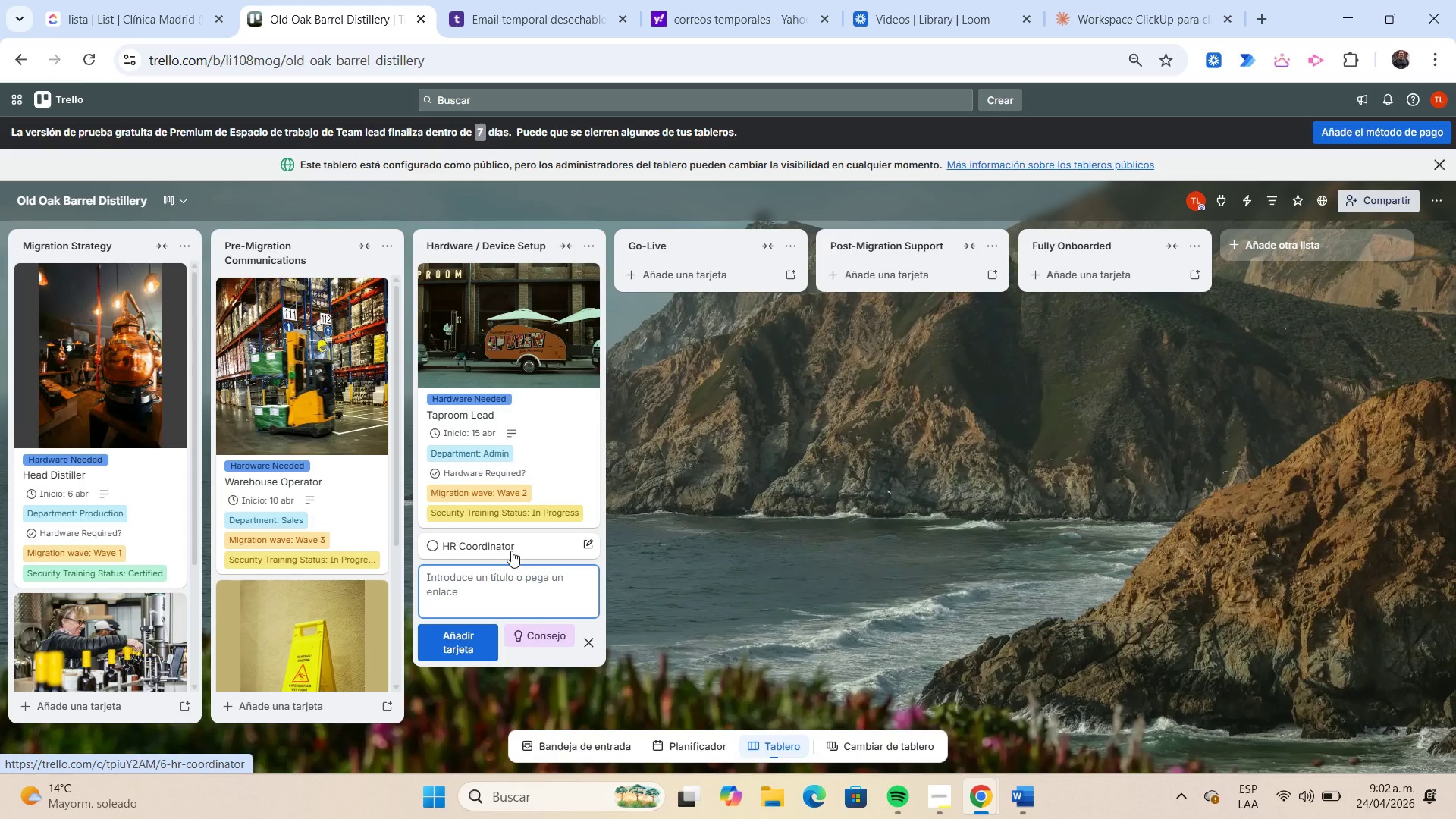 
left_click([511, 551])
 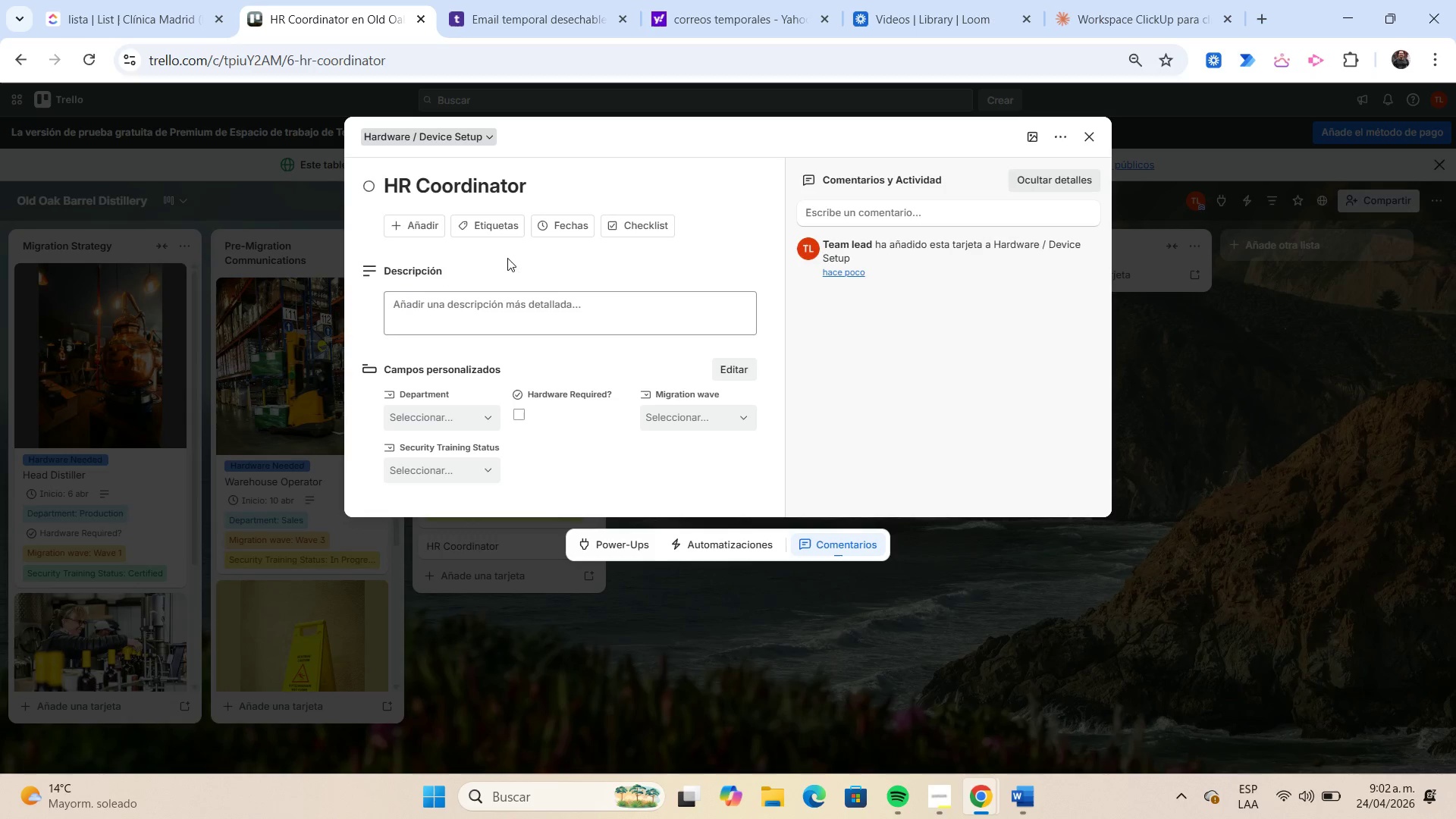 
left_click([503, 233])
 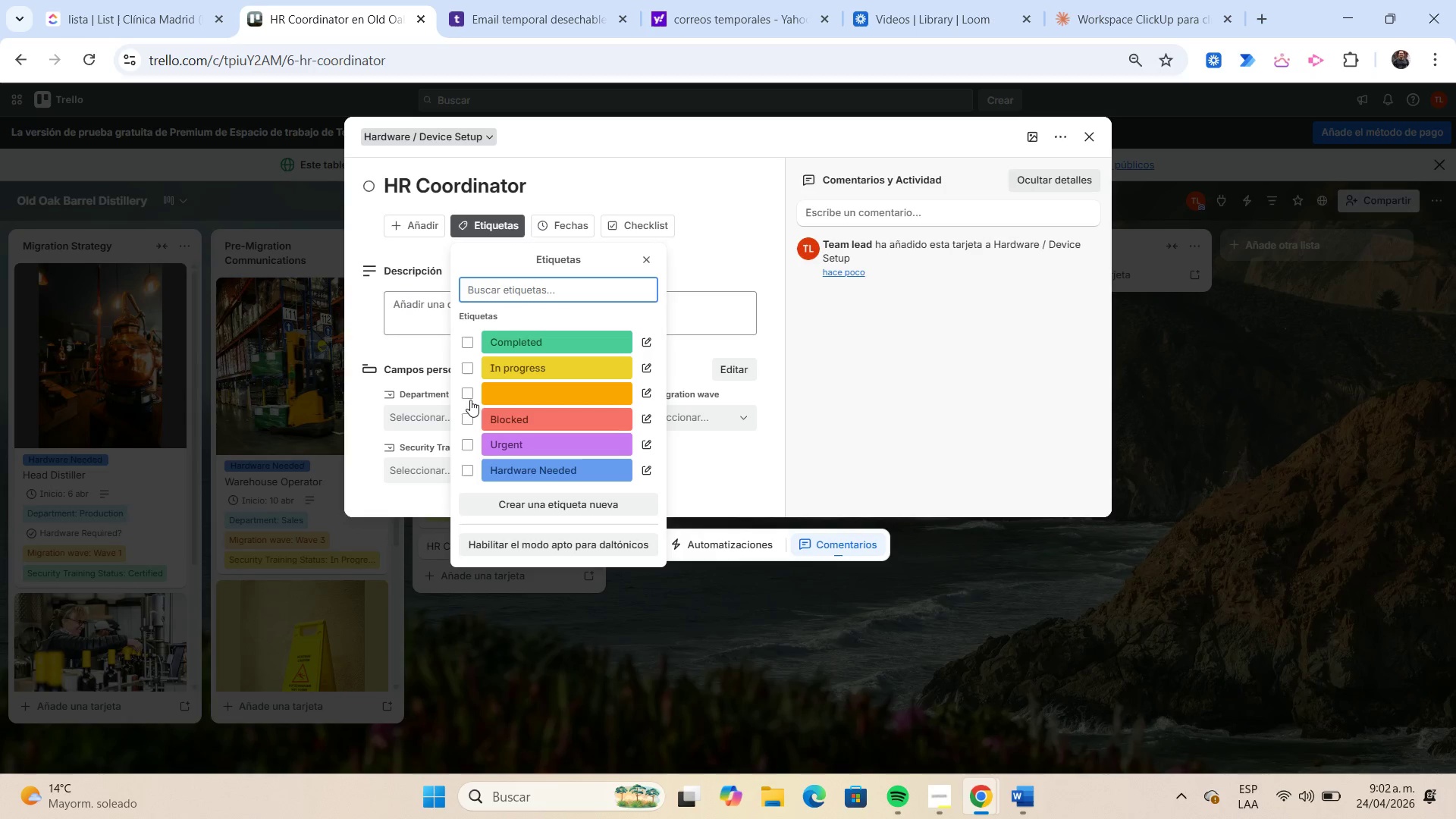 
left_click([472, 366])
 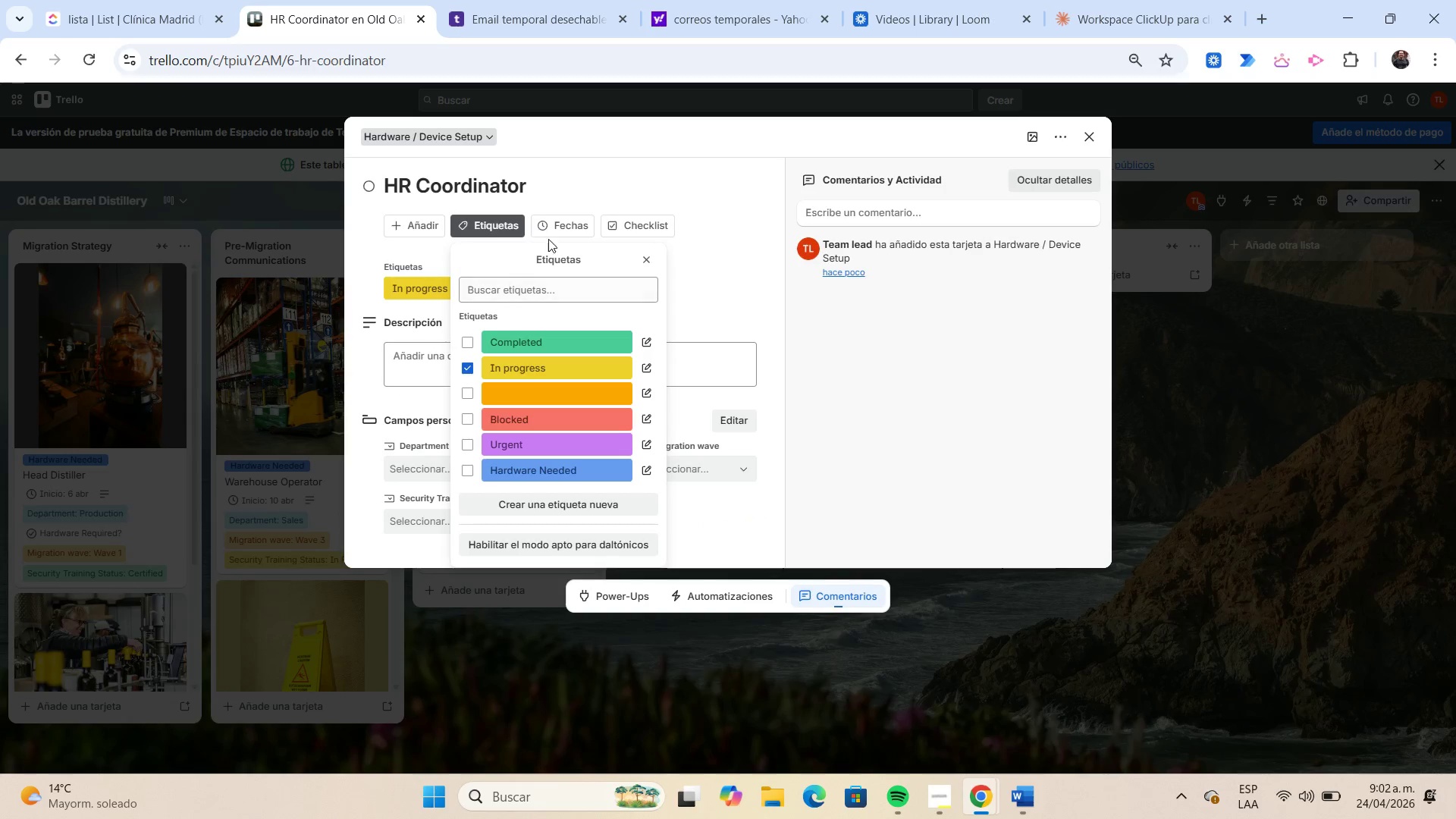 
left_click([559, 227])
 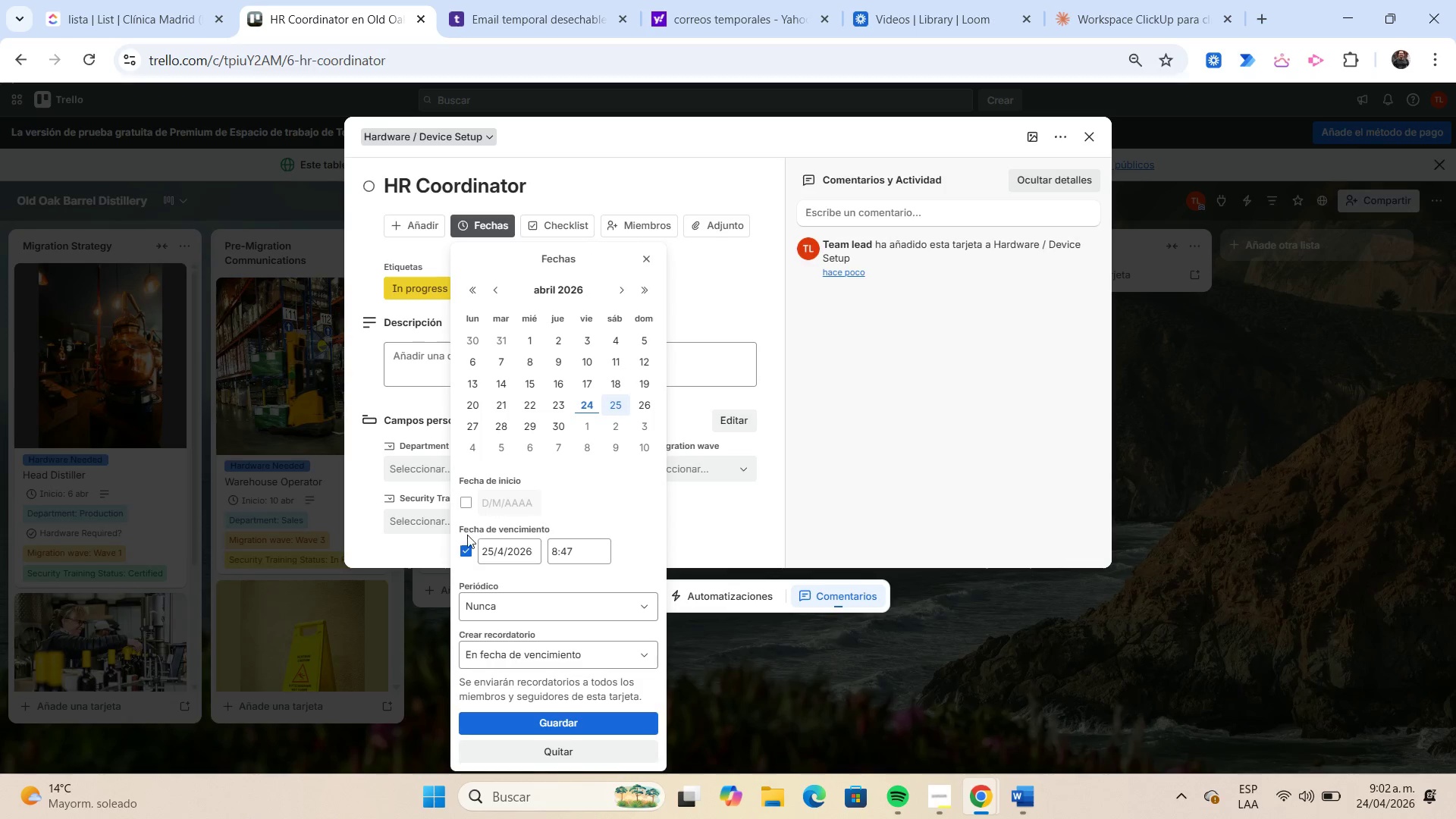 
left_click([472, 554])
 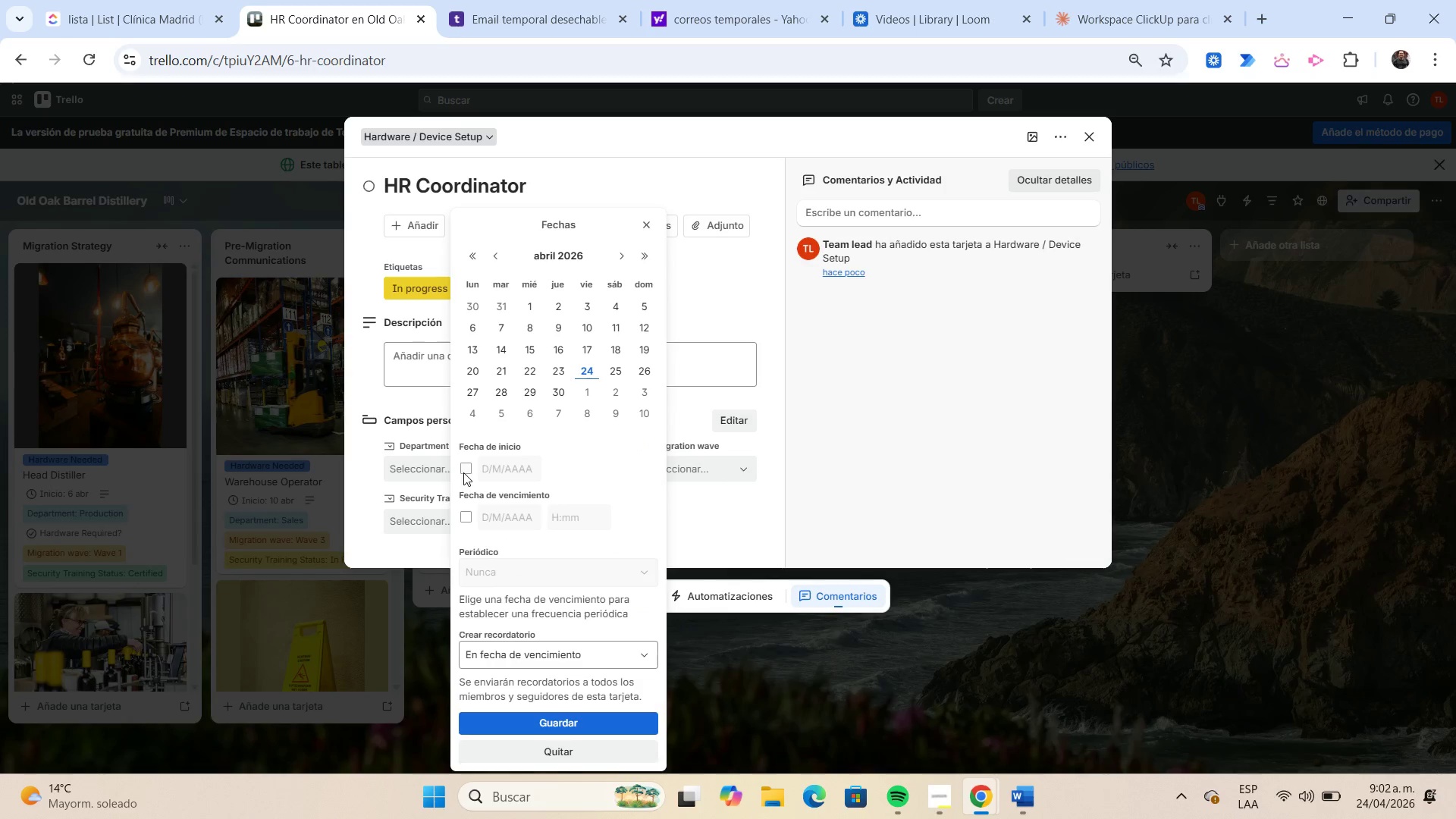 
left_click([463, 470])
 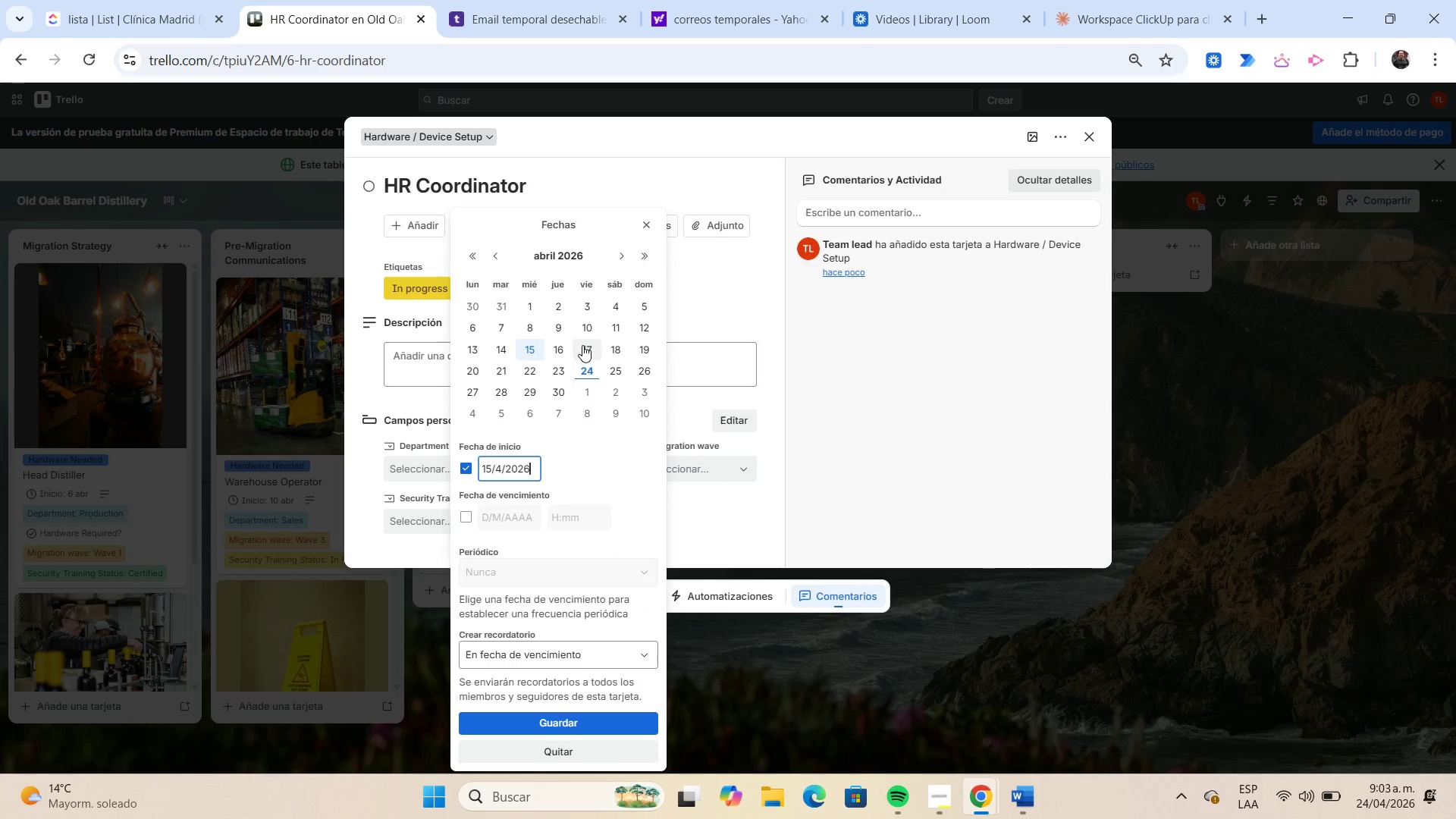 
left_click([582, 345])
 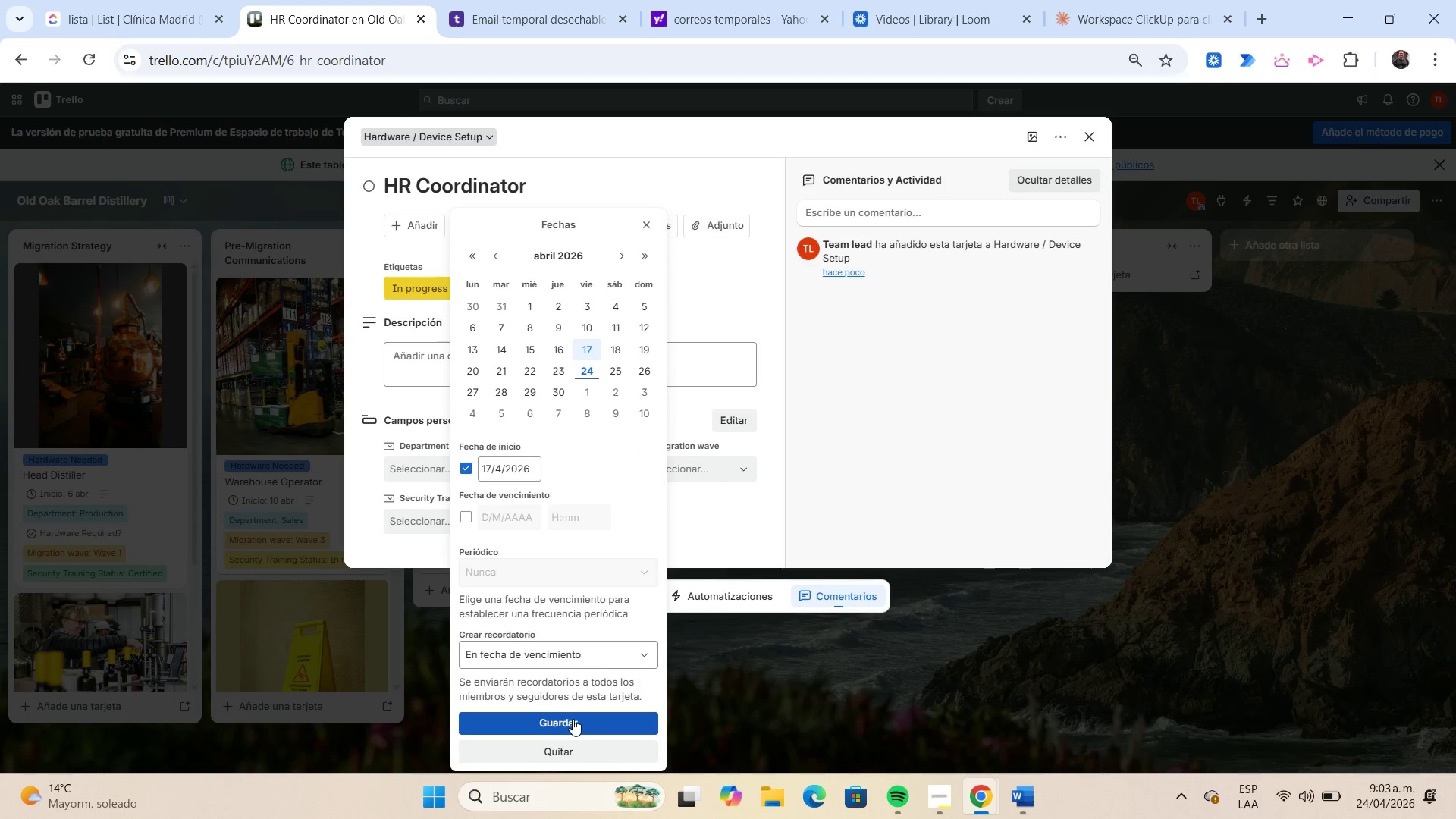 
left_click([573, 719])
 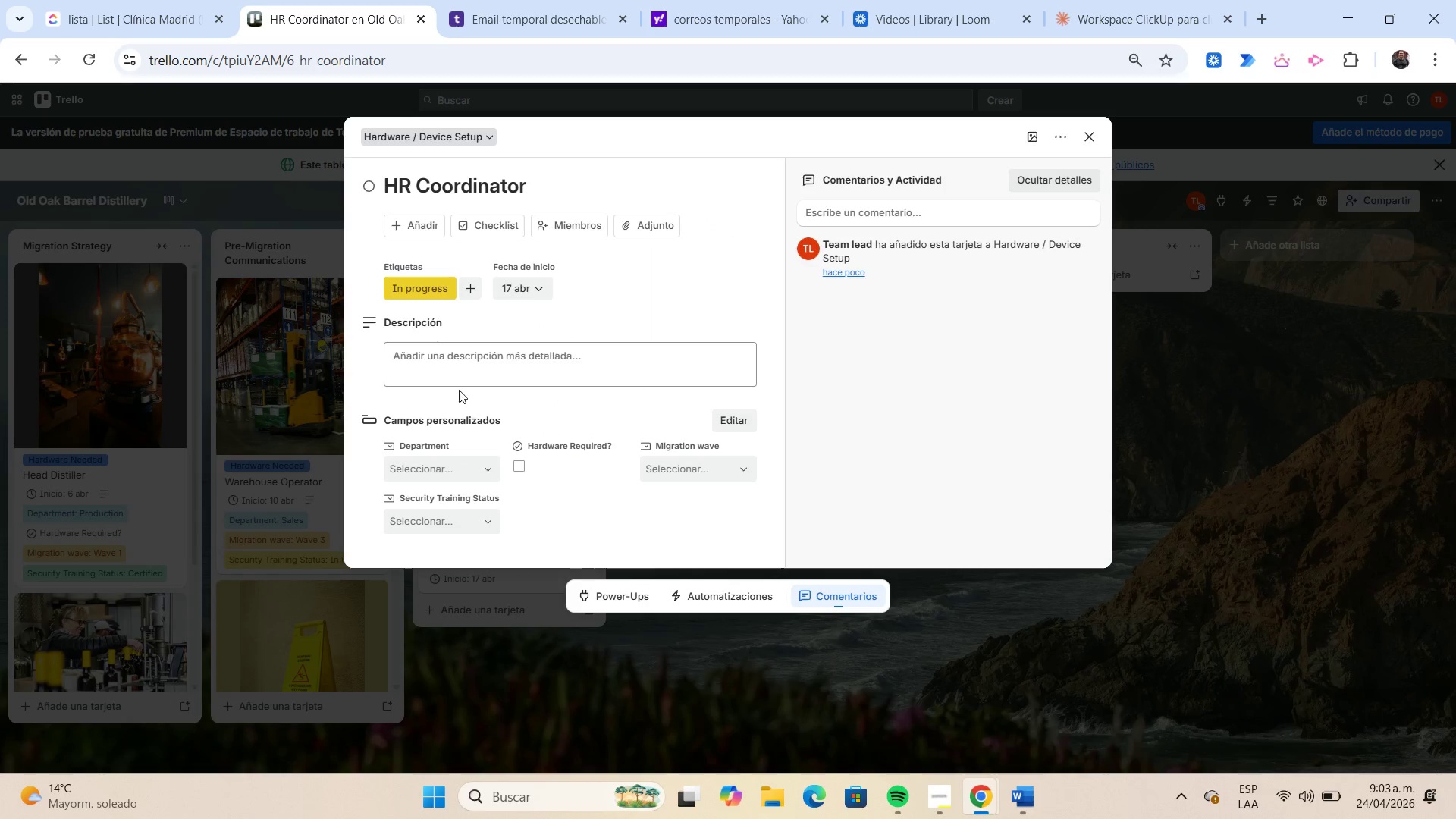 
left_click([443, 375])
 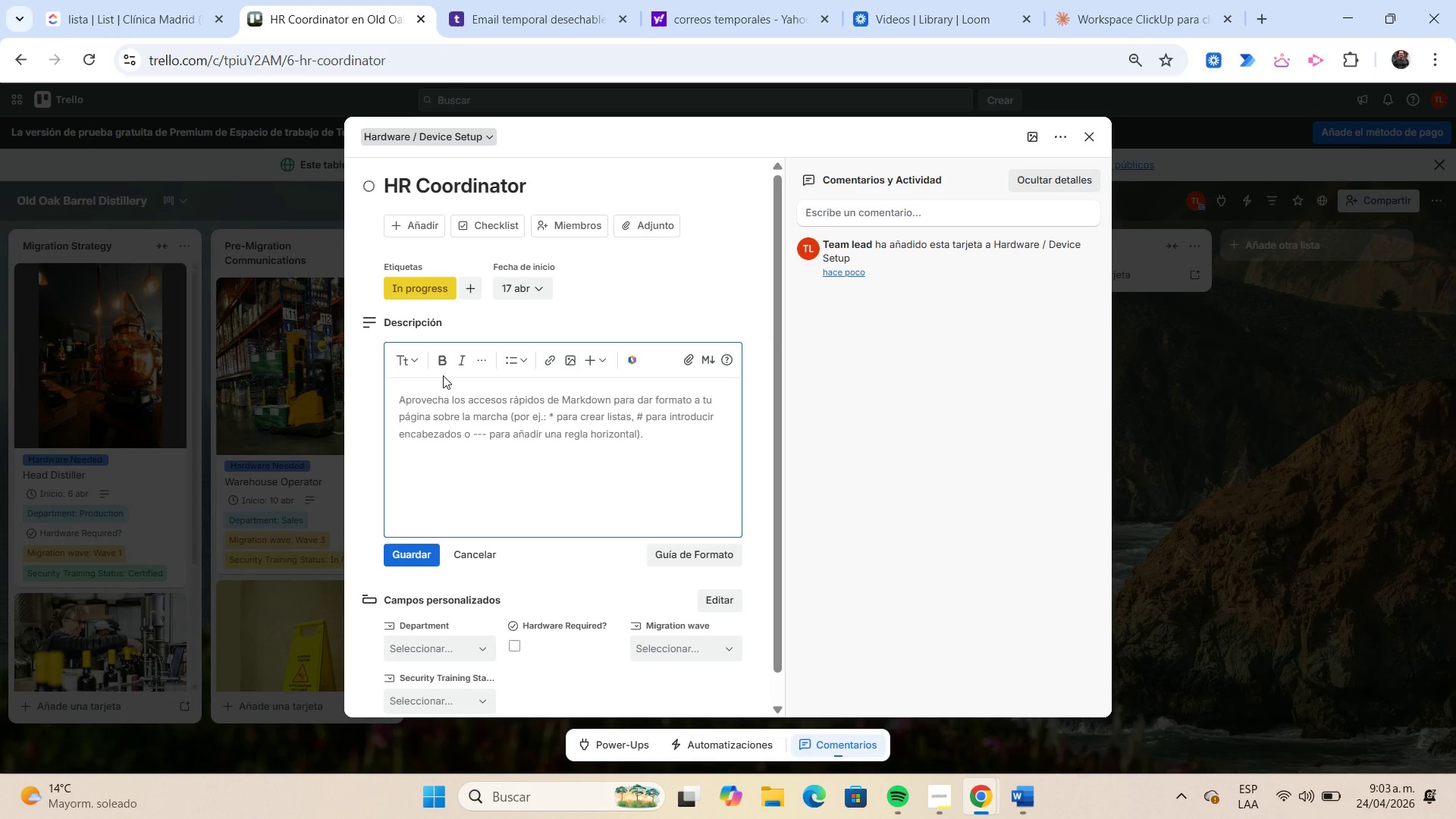 
type(Validate new corporate email signature.)
 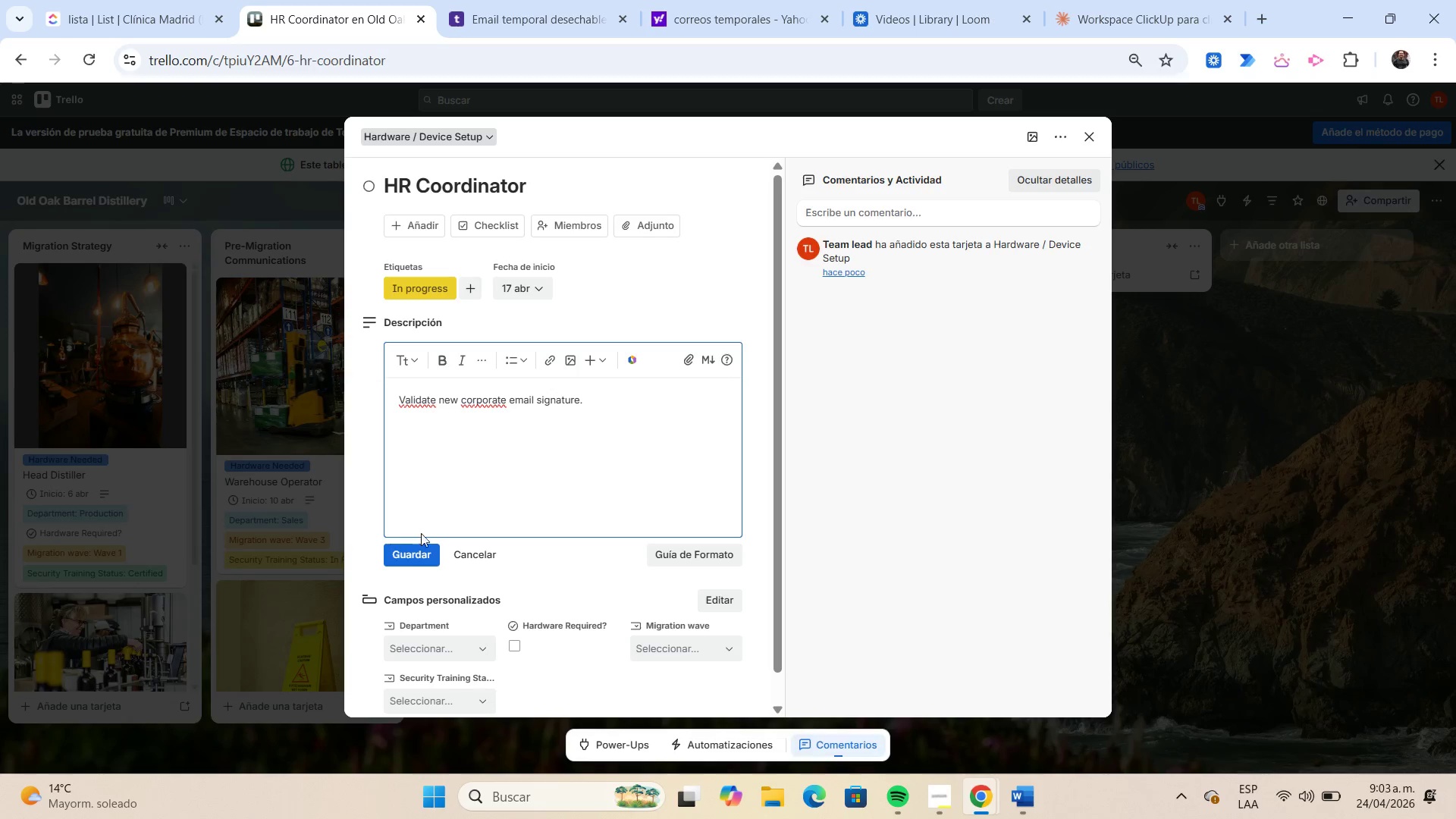 
left_click([419, 551])
 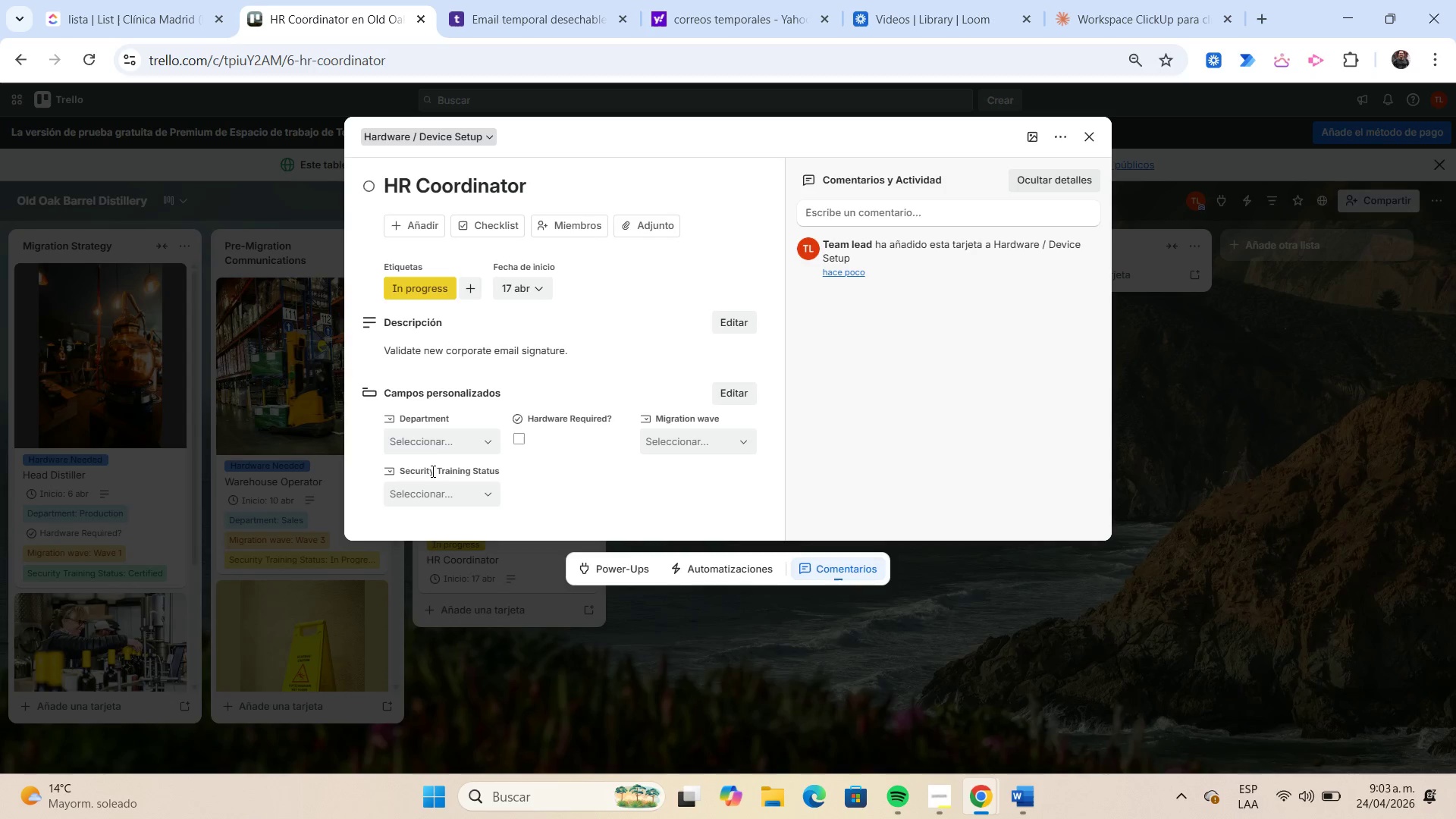 
left_click([441, 443])
 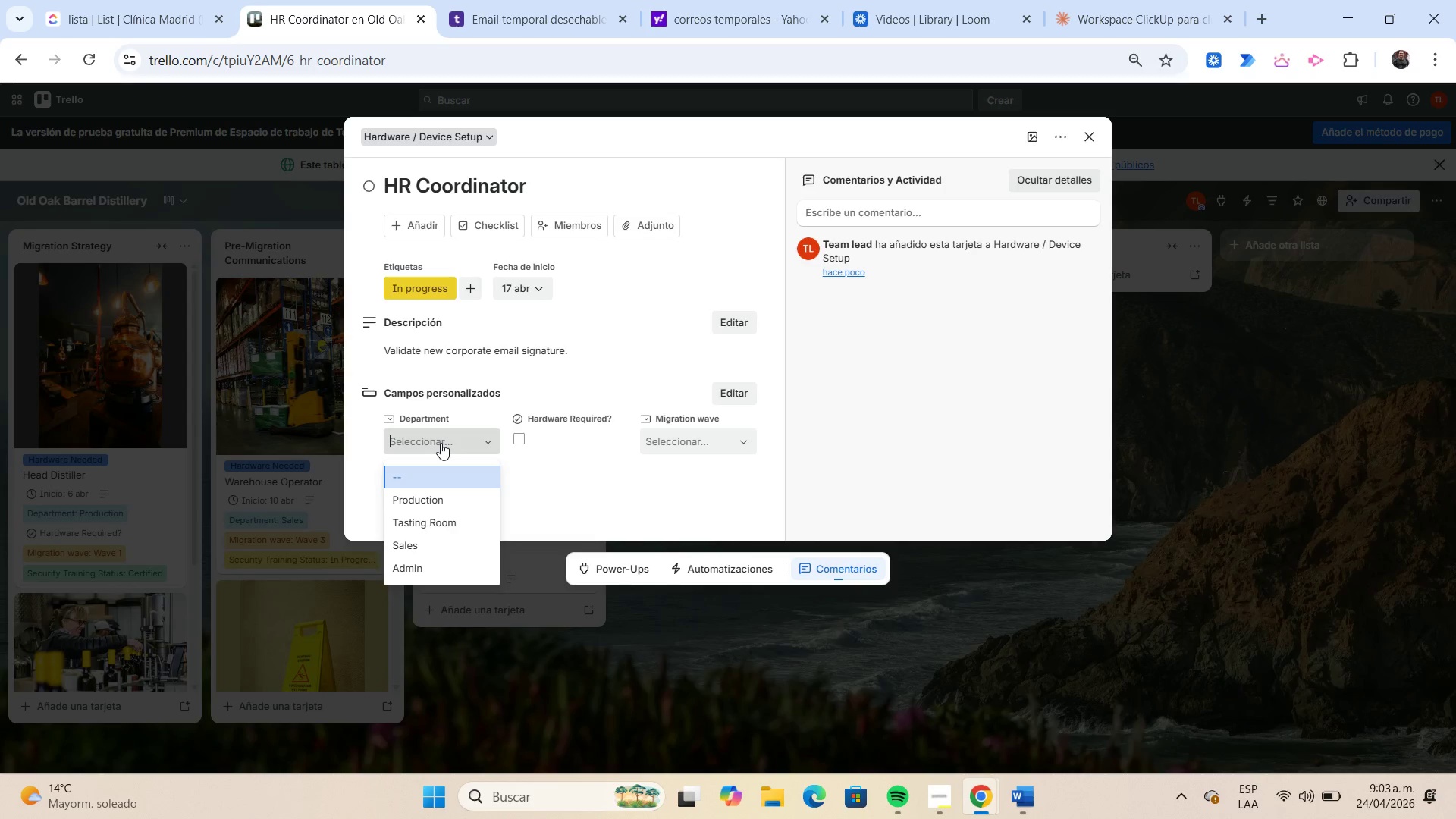 
wait(7.09)
 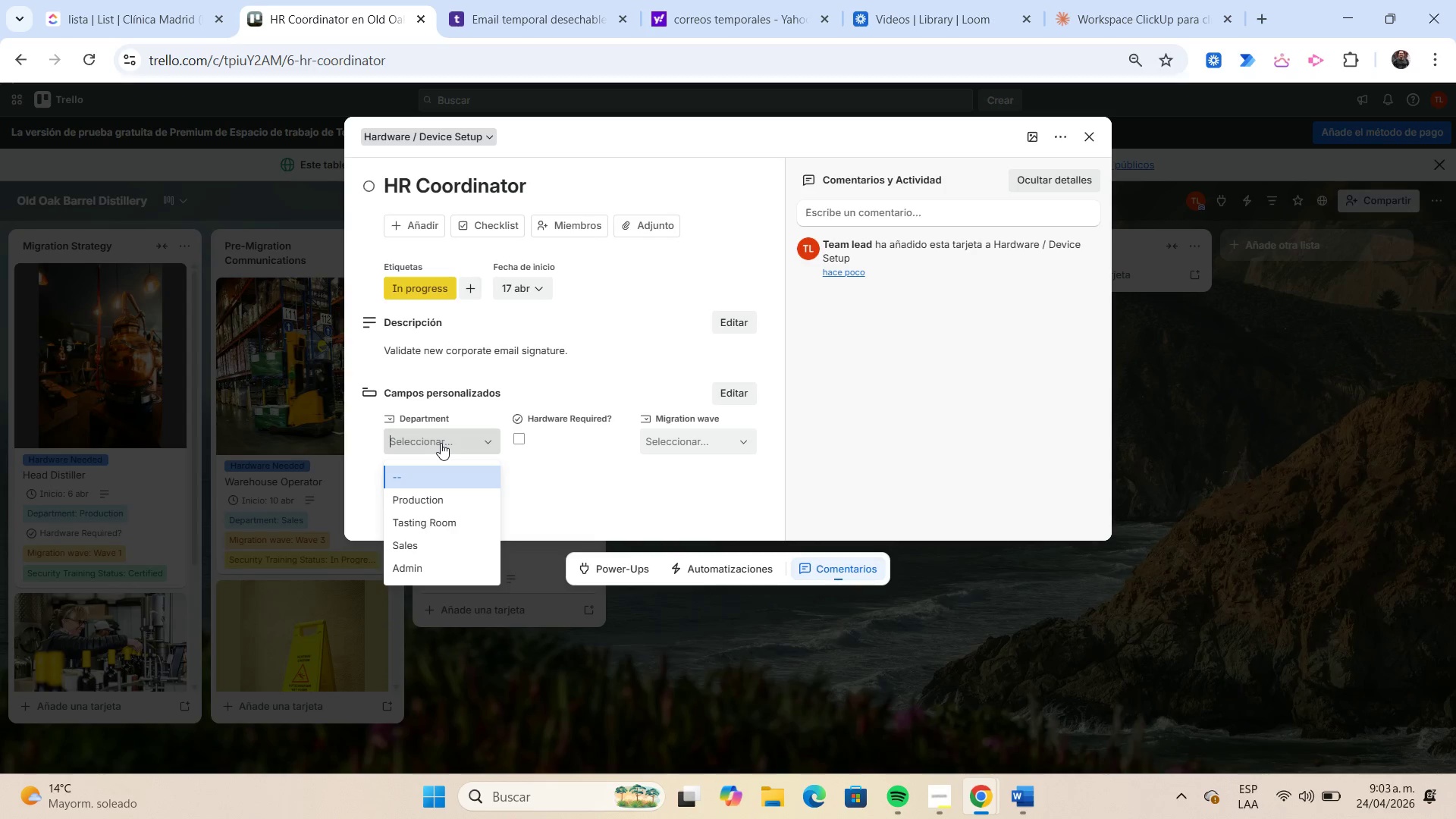 
left_click([467, 557])
 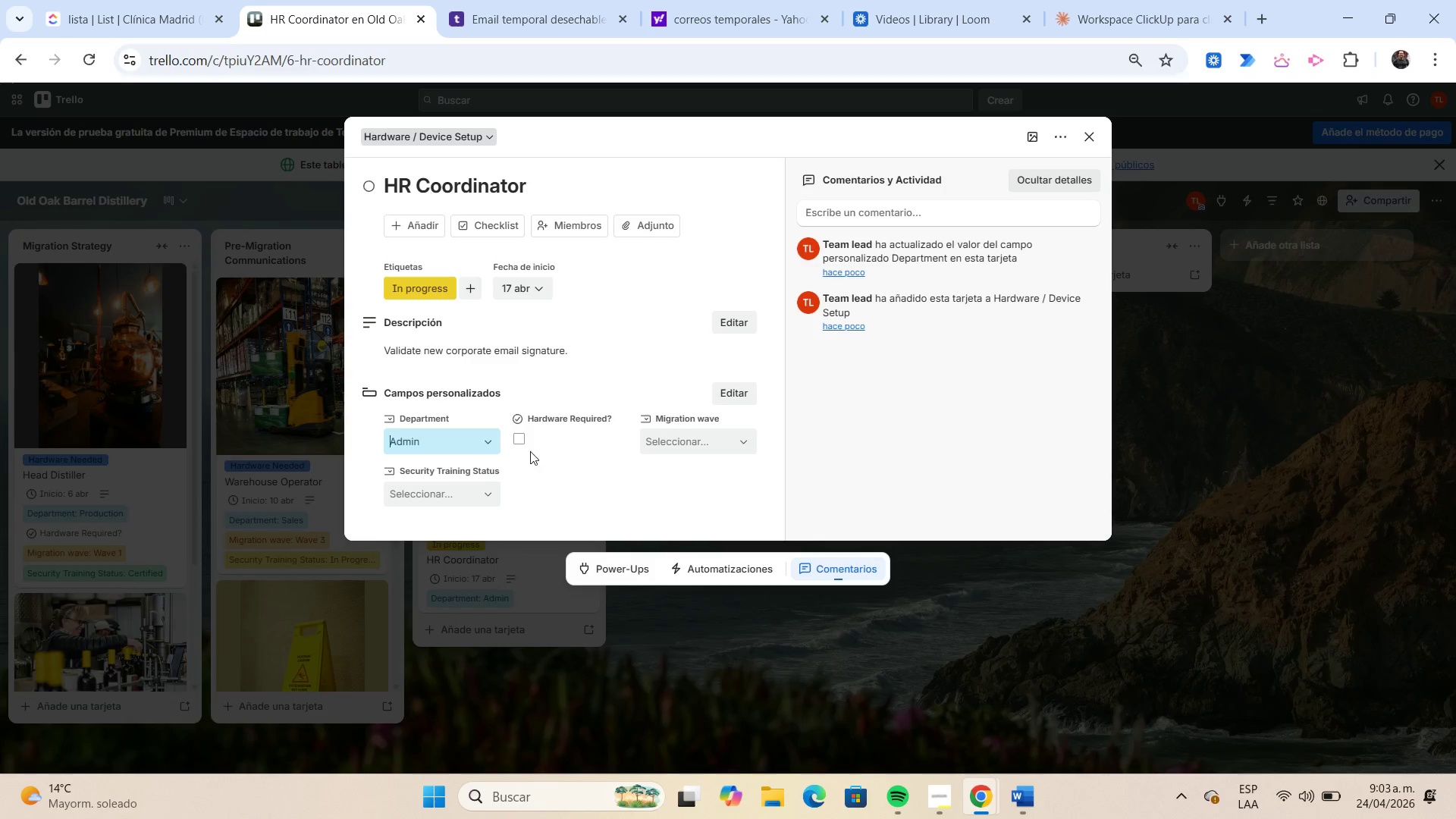 
left_click([516, 437])
 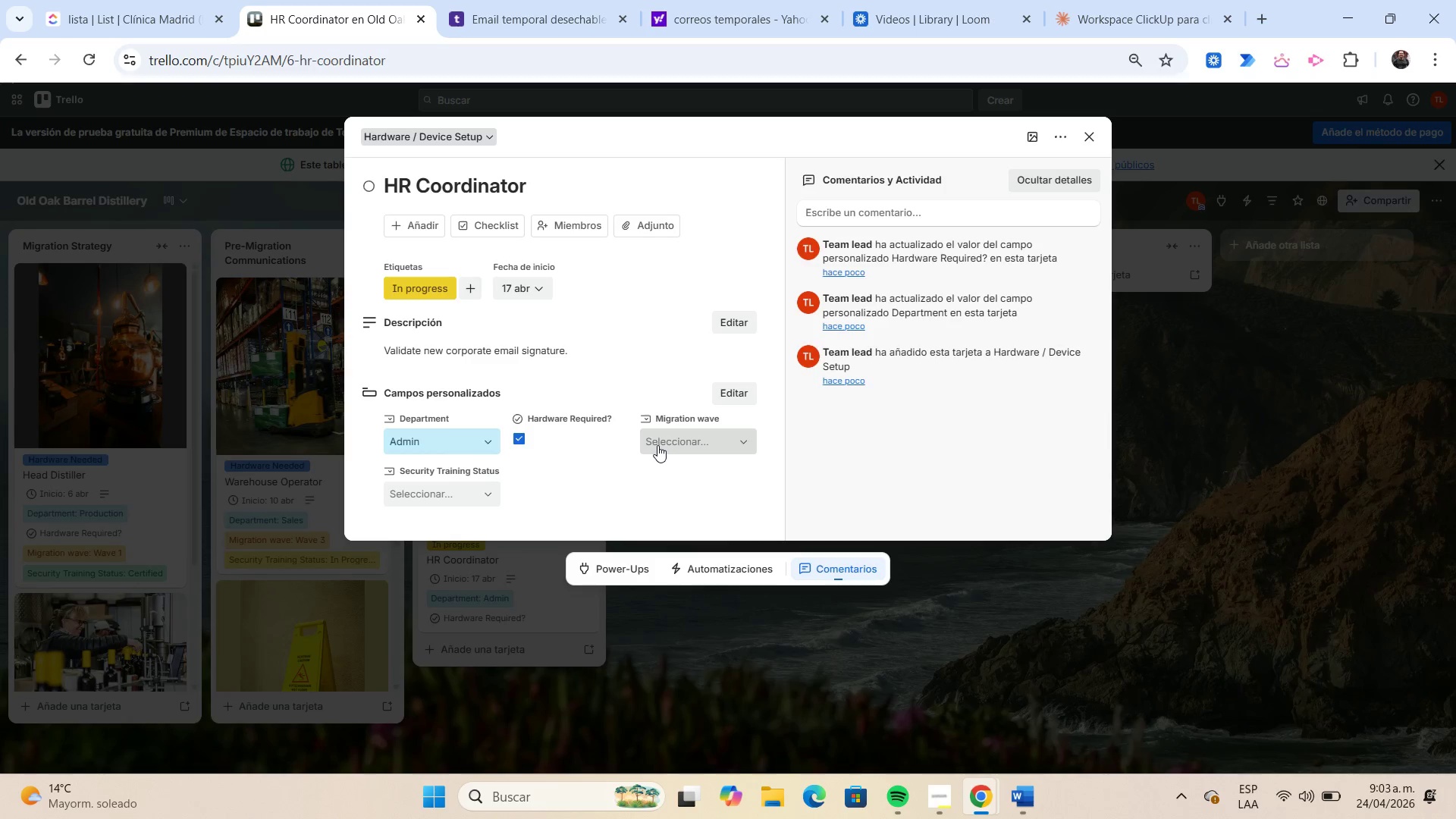 
left_click([658, 445])
 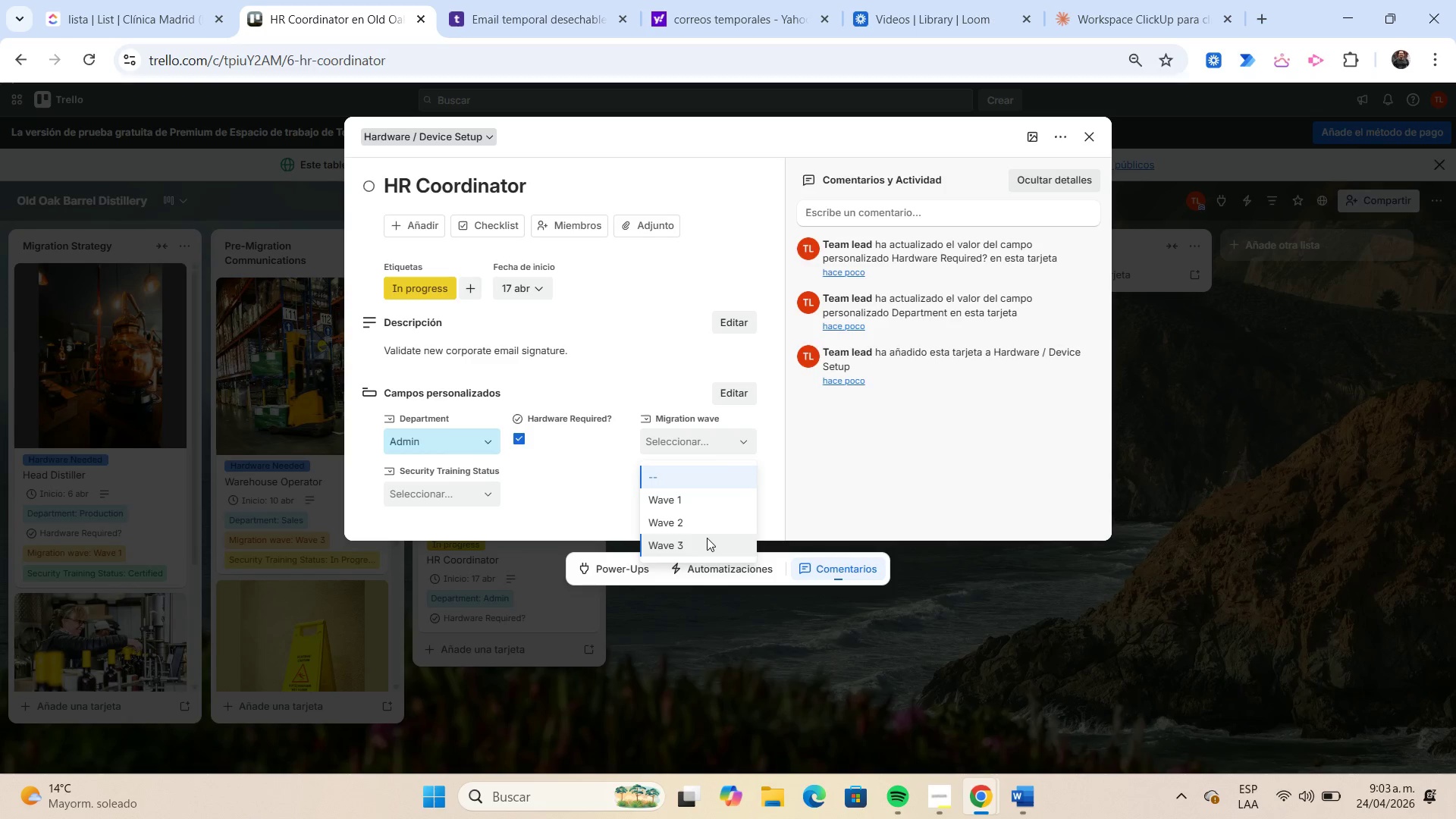 
left_click([707, 538])
 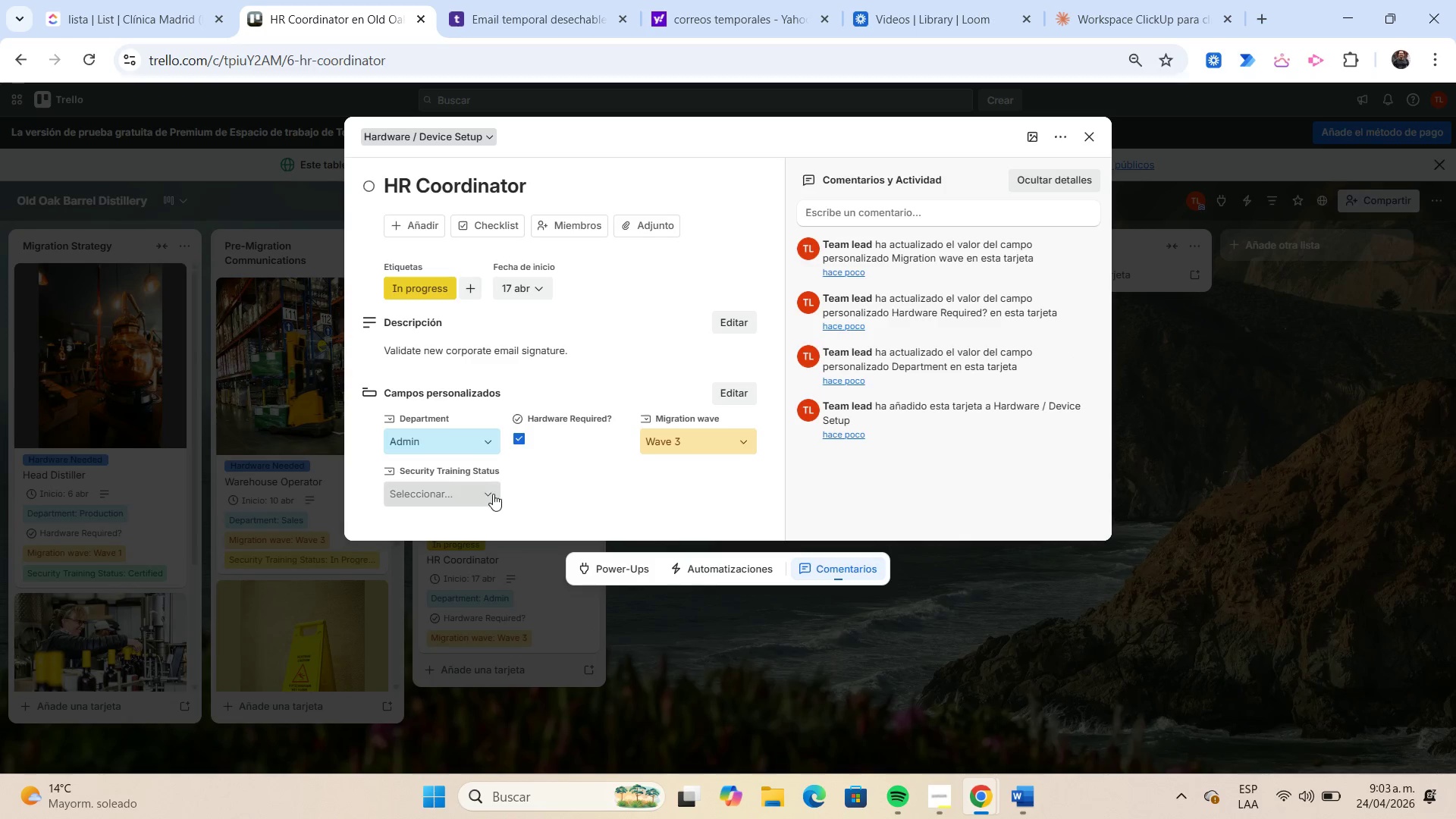 
left_click([492, 493])
 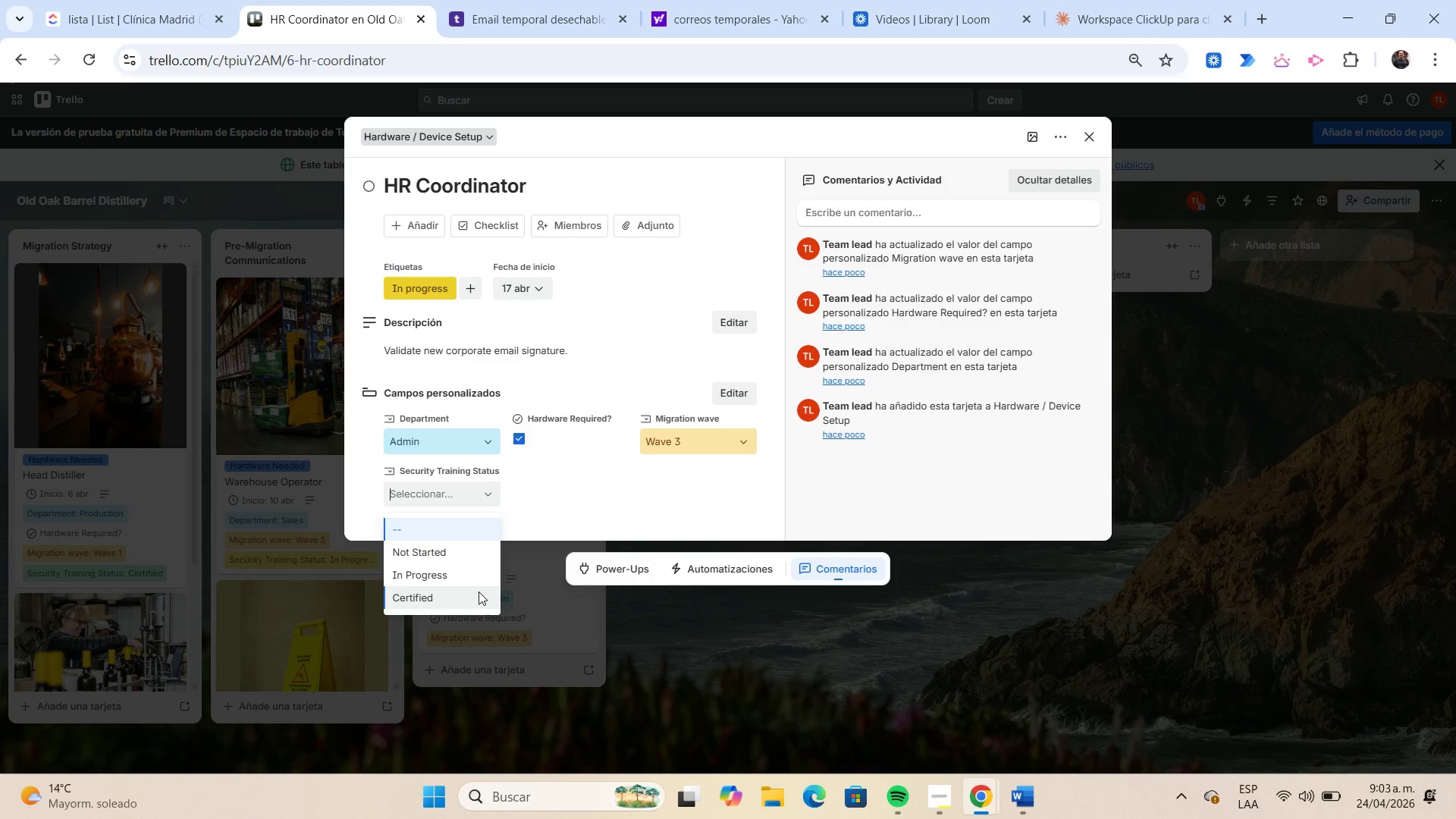 
left_click([473, 580])
 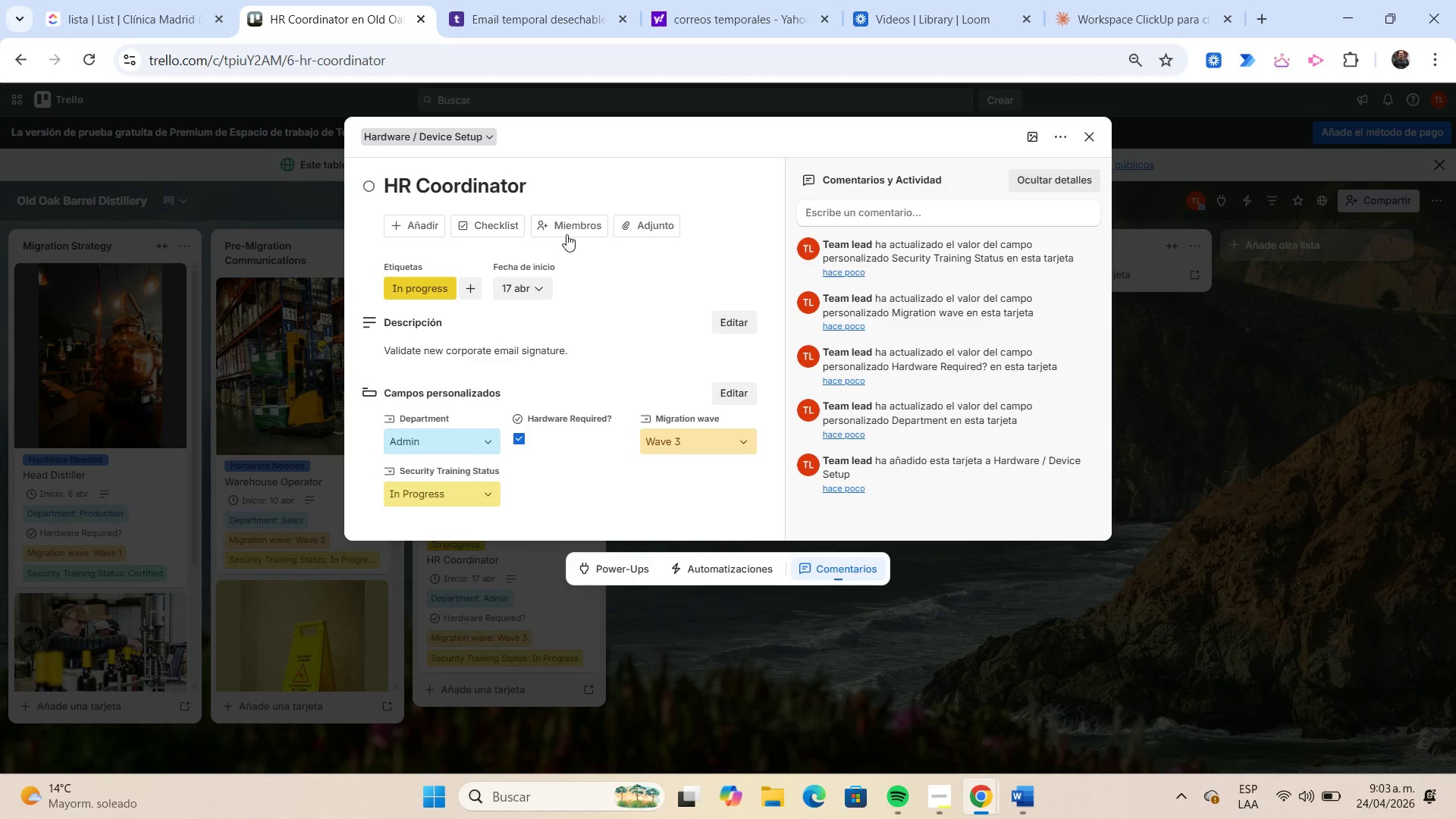 
left_click([535, 191])
 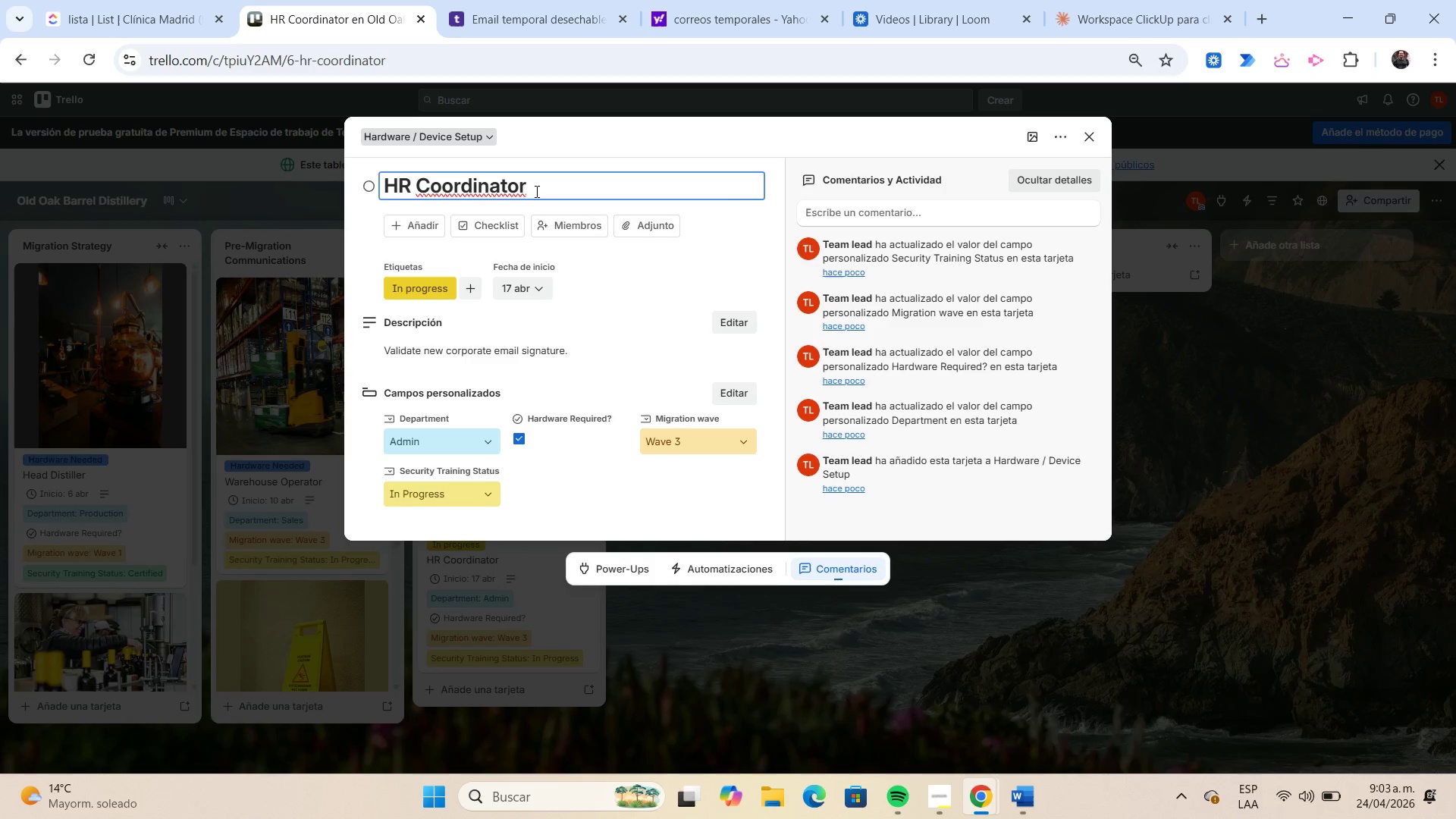 
key(Shift+Home)
 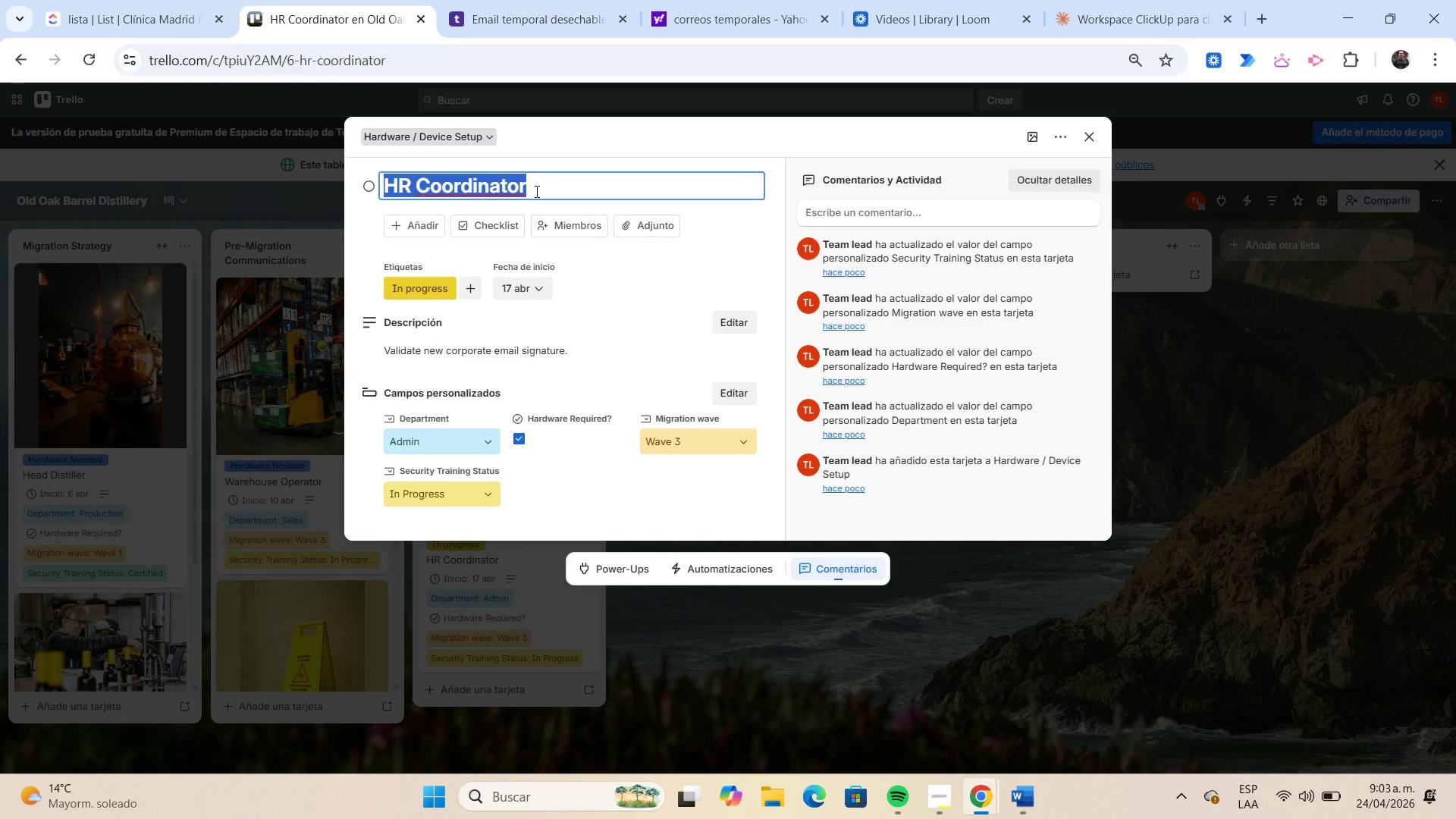 
key(Control+C)
 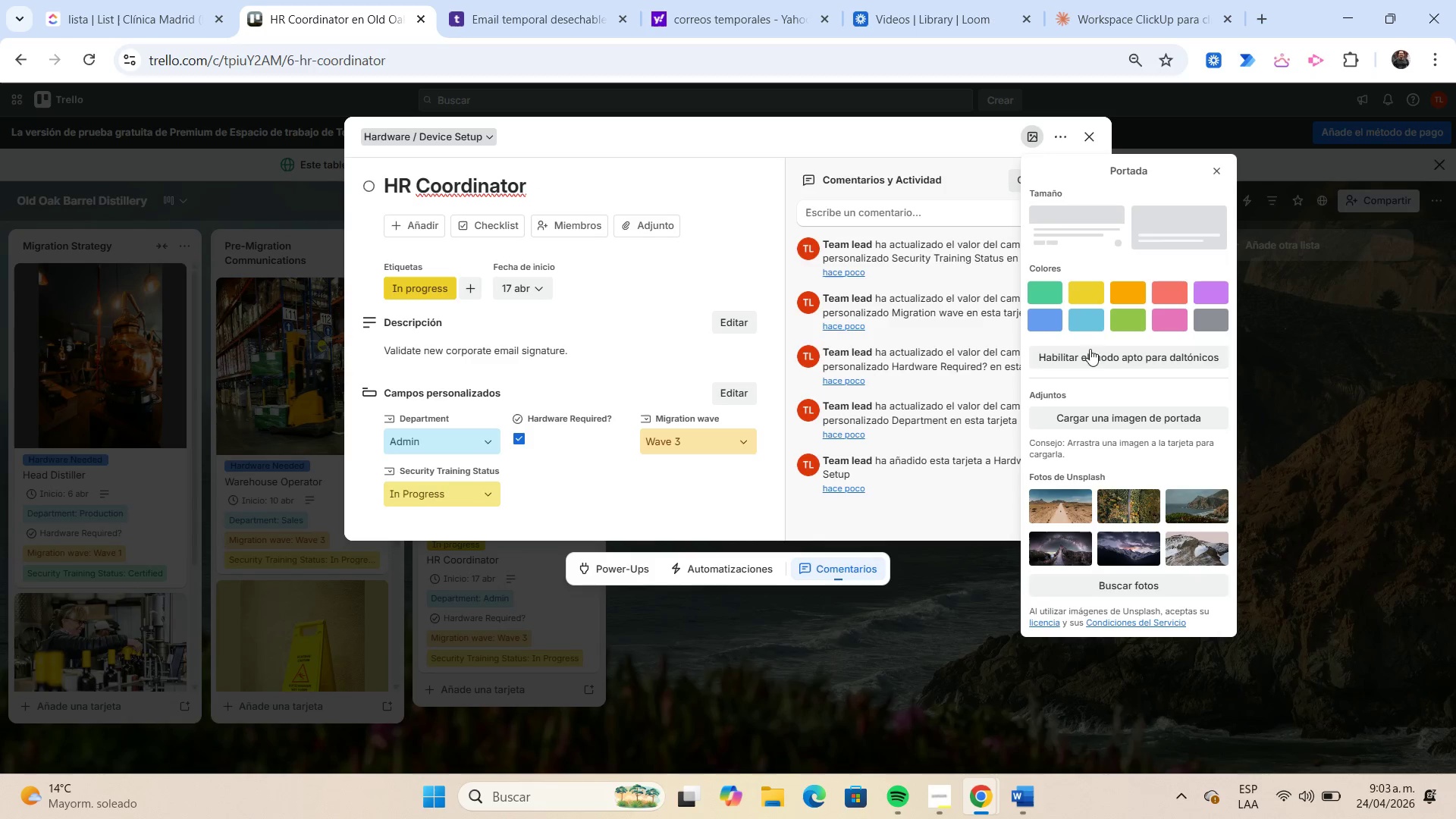 
left_click([1106, 580])
 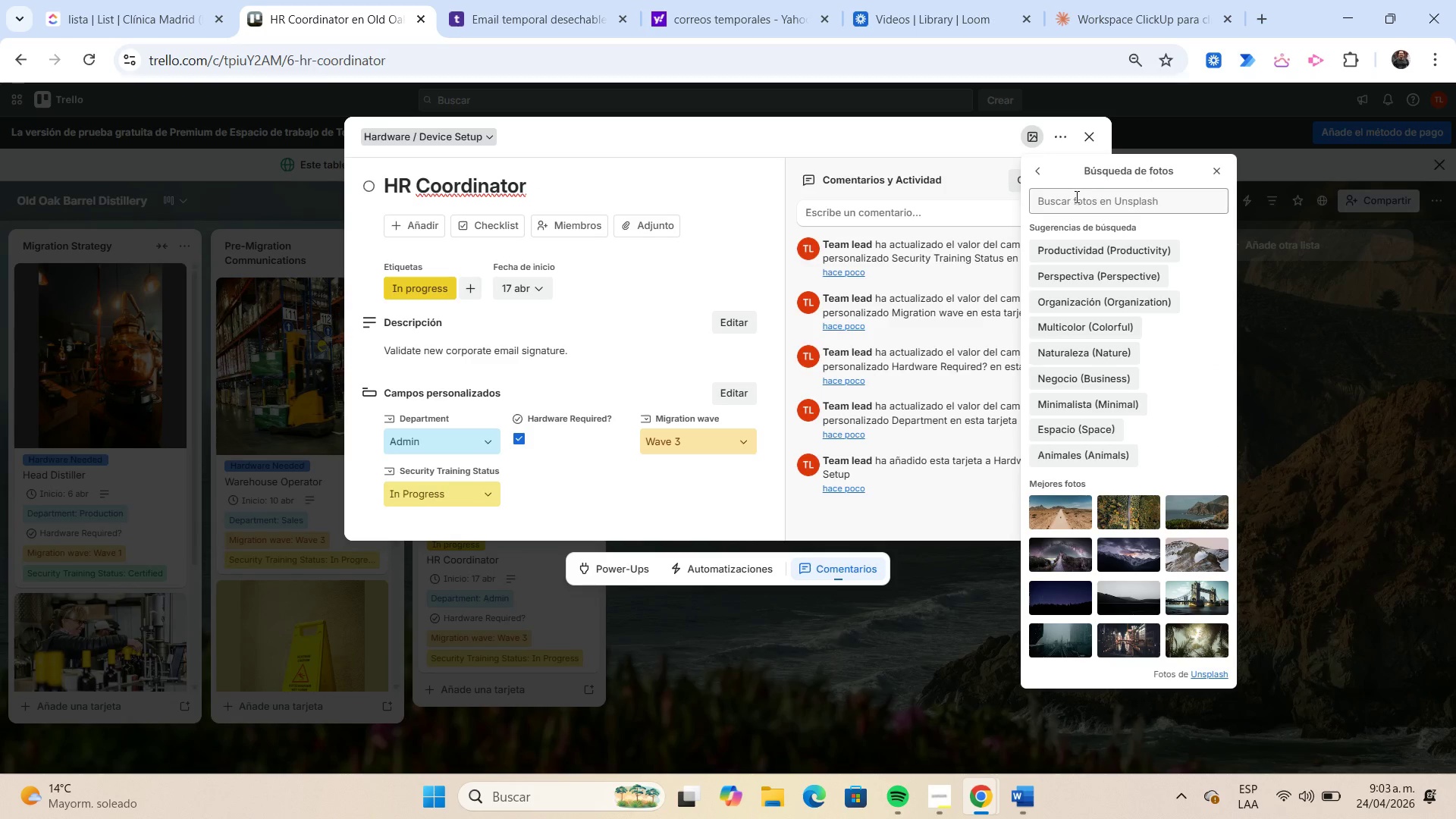 
left_click([1074, 199])
 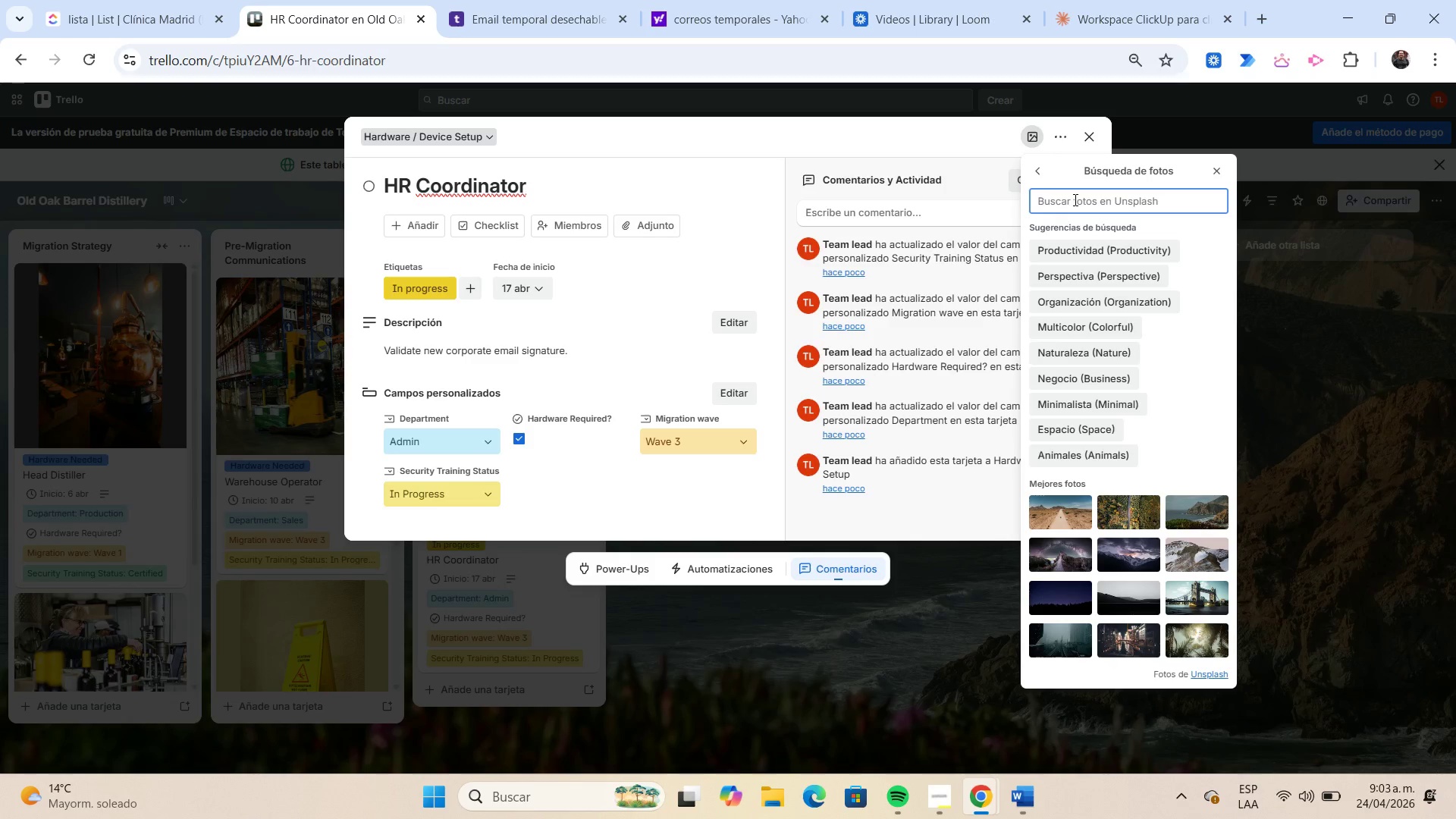 
key(Control+V)
 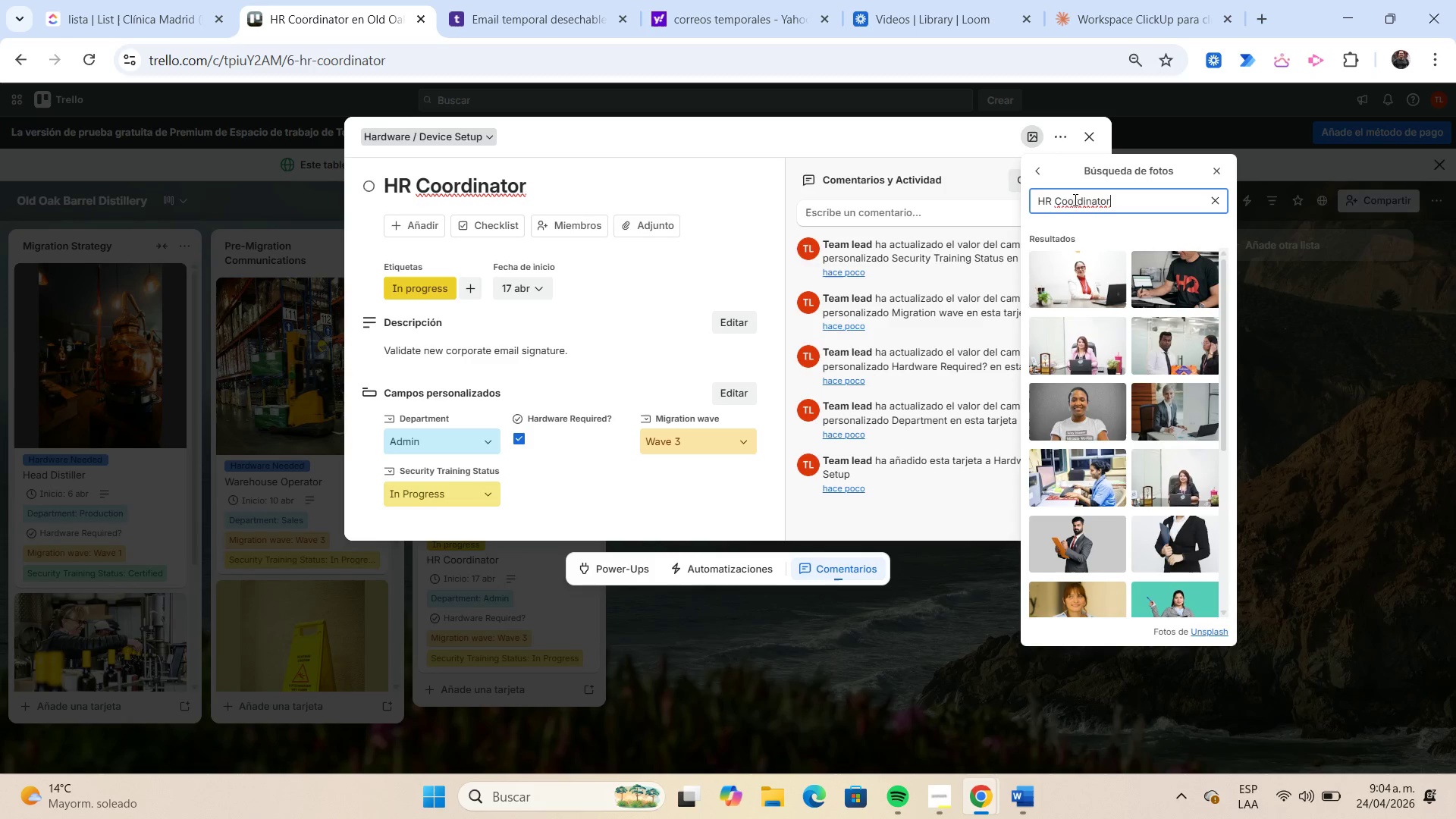 
left_click([1087, 269])
 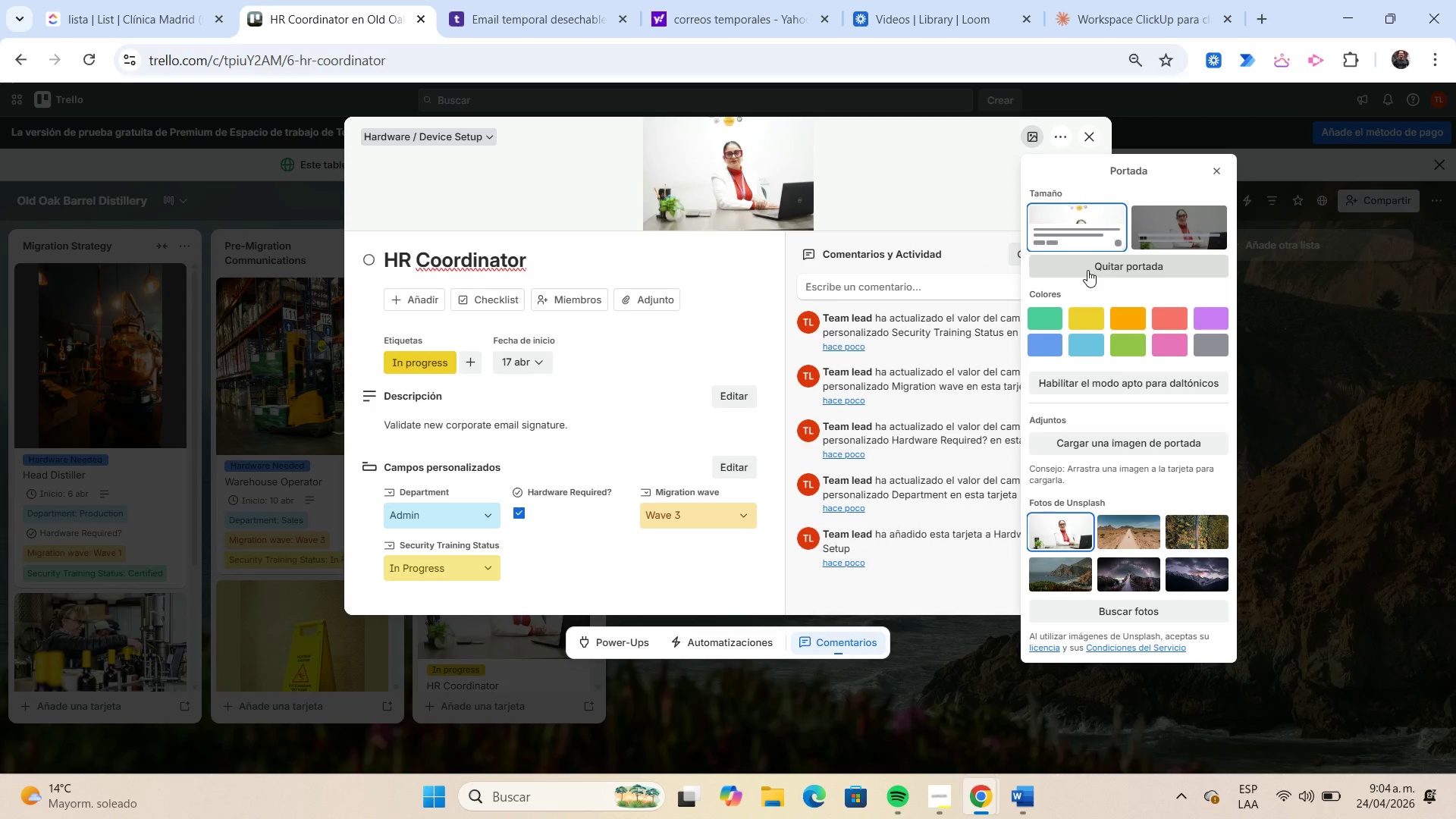 
left_click([1223, 170])
 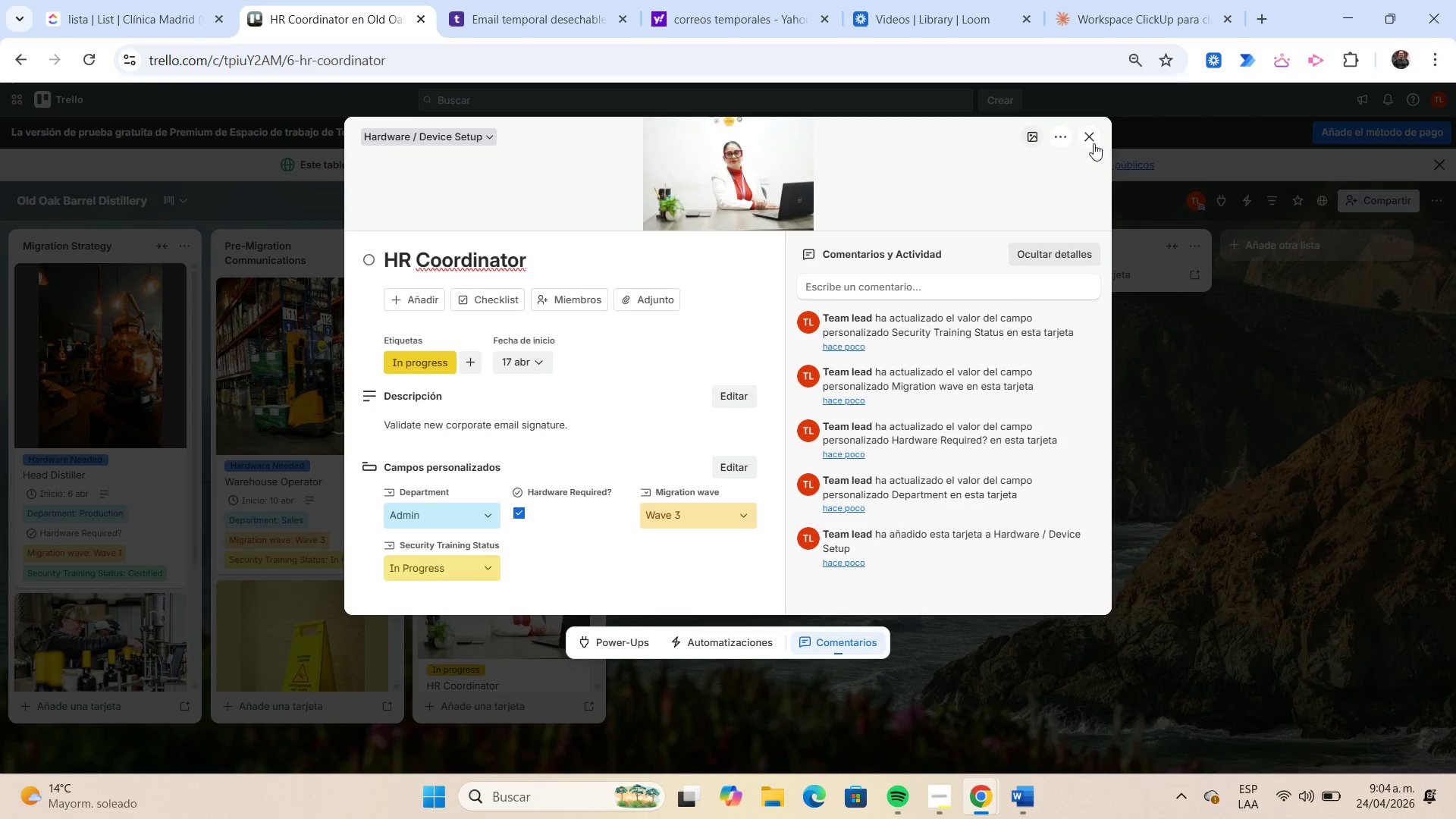 
left_click([1092, 142])
 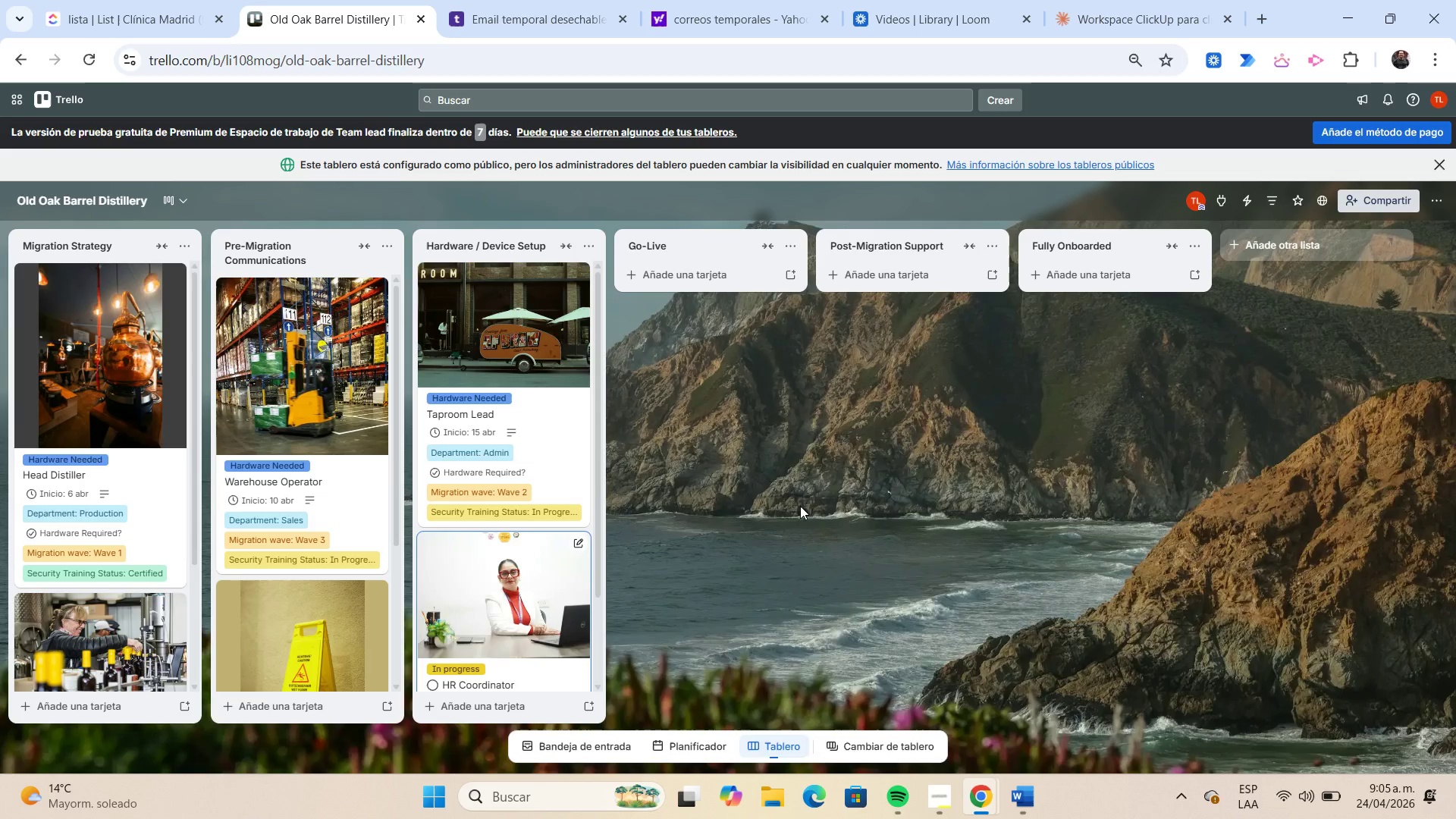 
wait(69.67)
 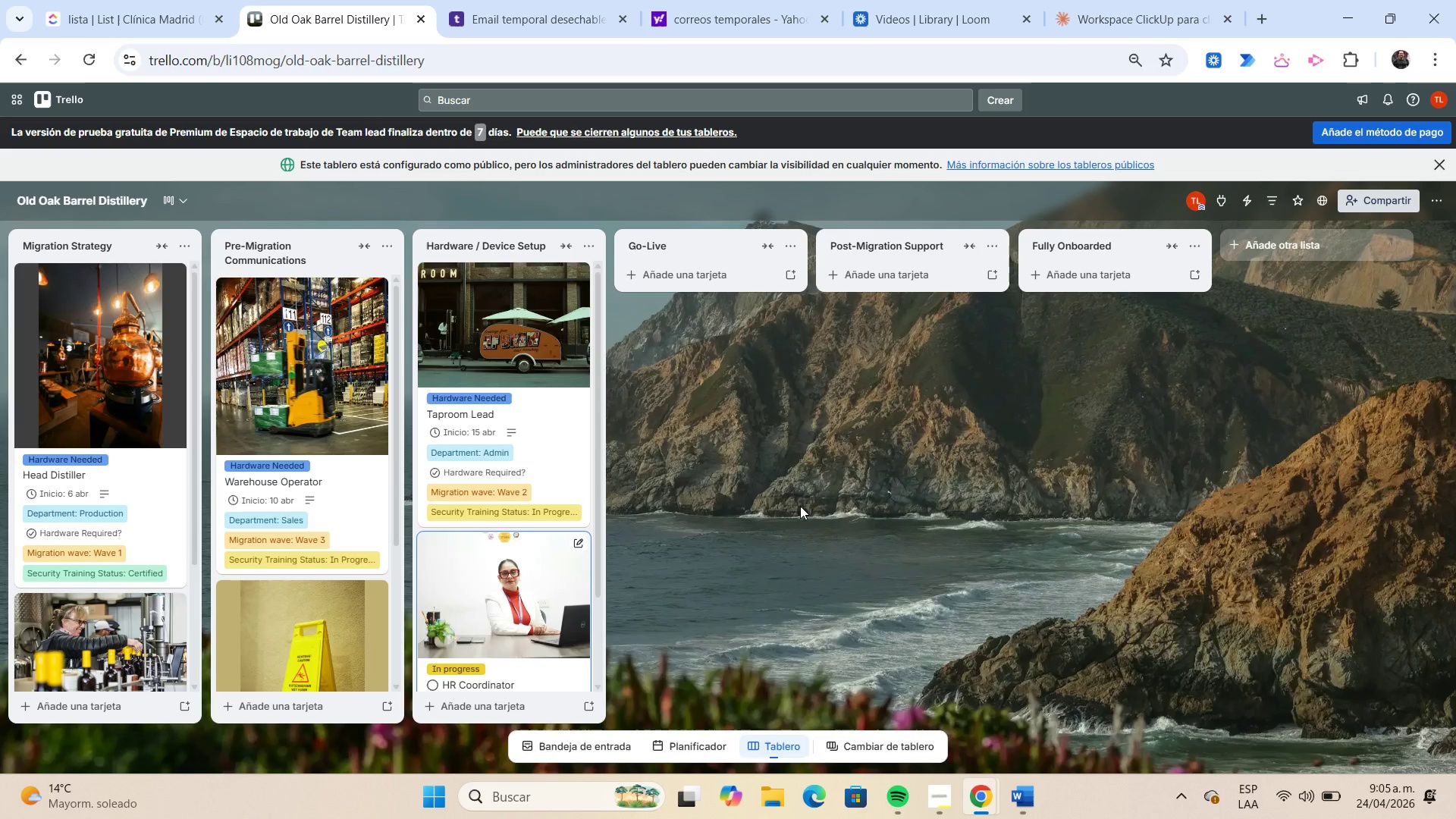 
left_click([693, 276])
 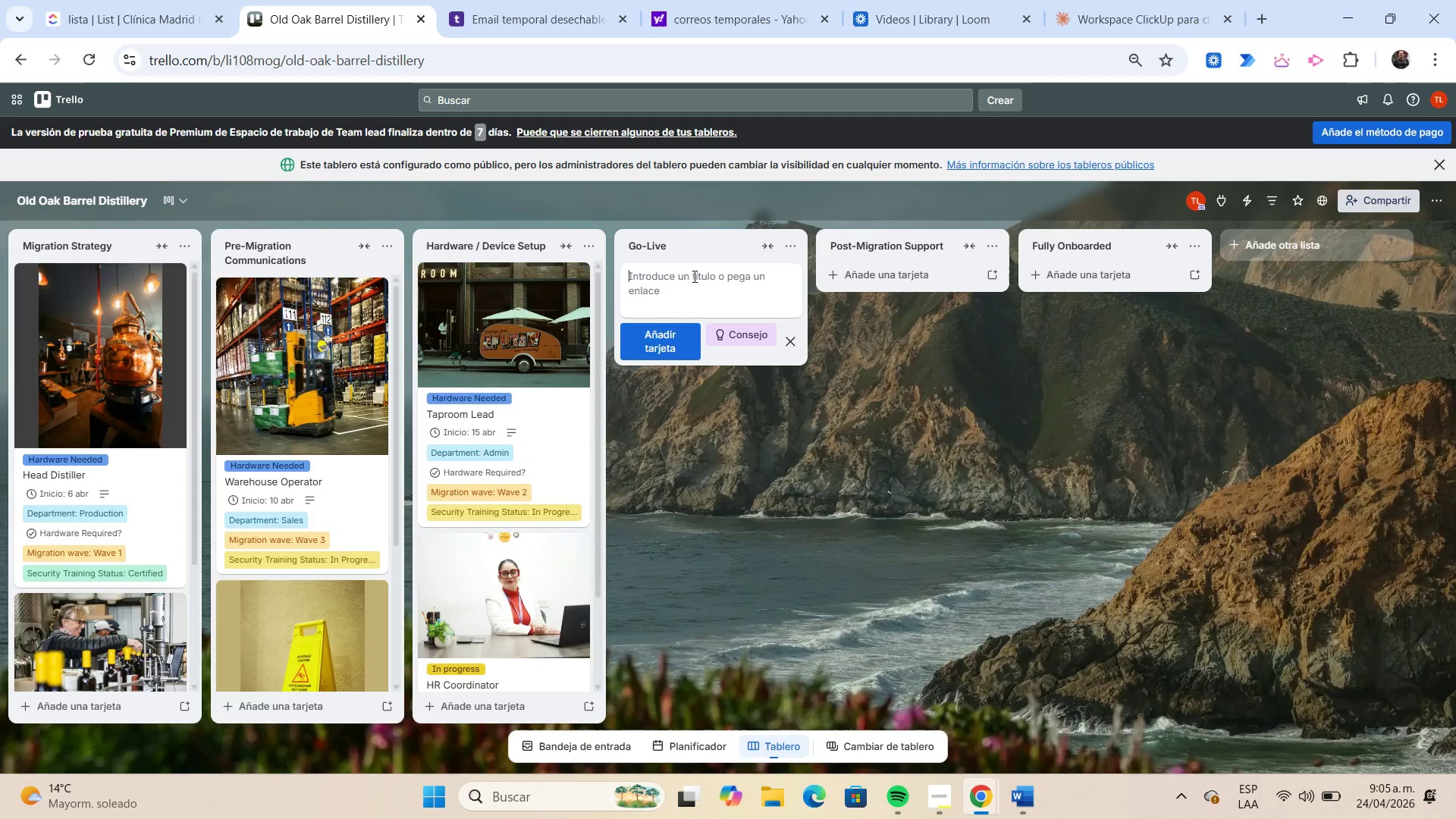 
type(Sales executive North Region)
 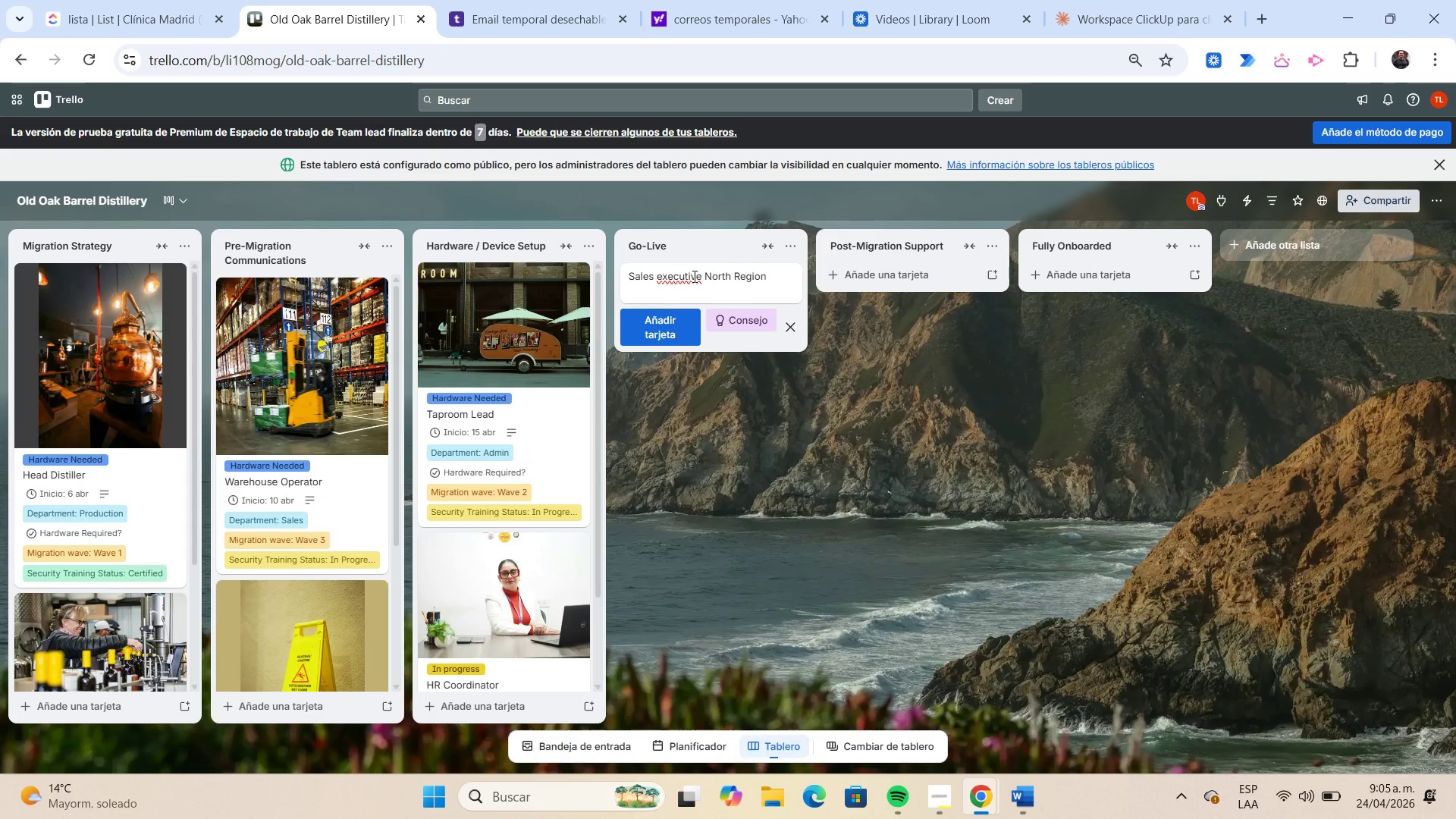 
key(Enter)
 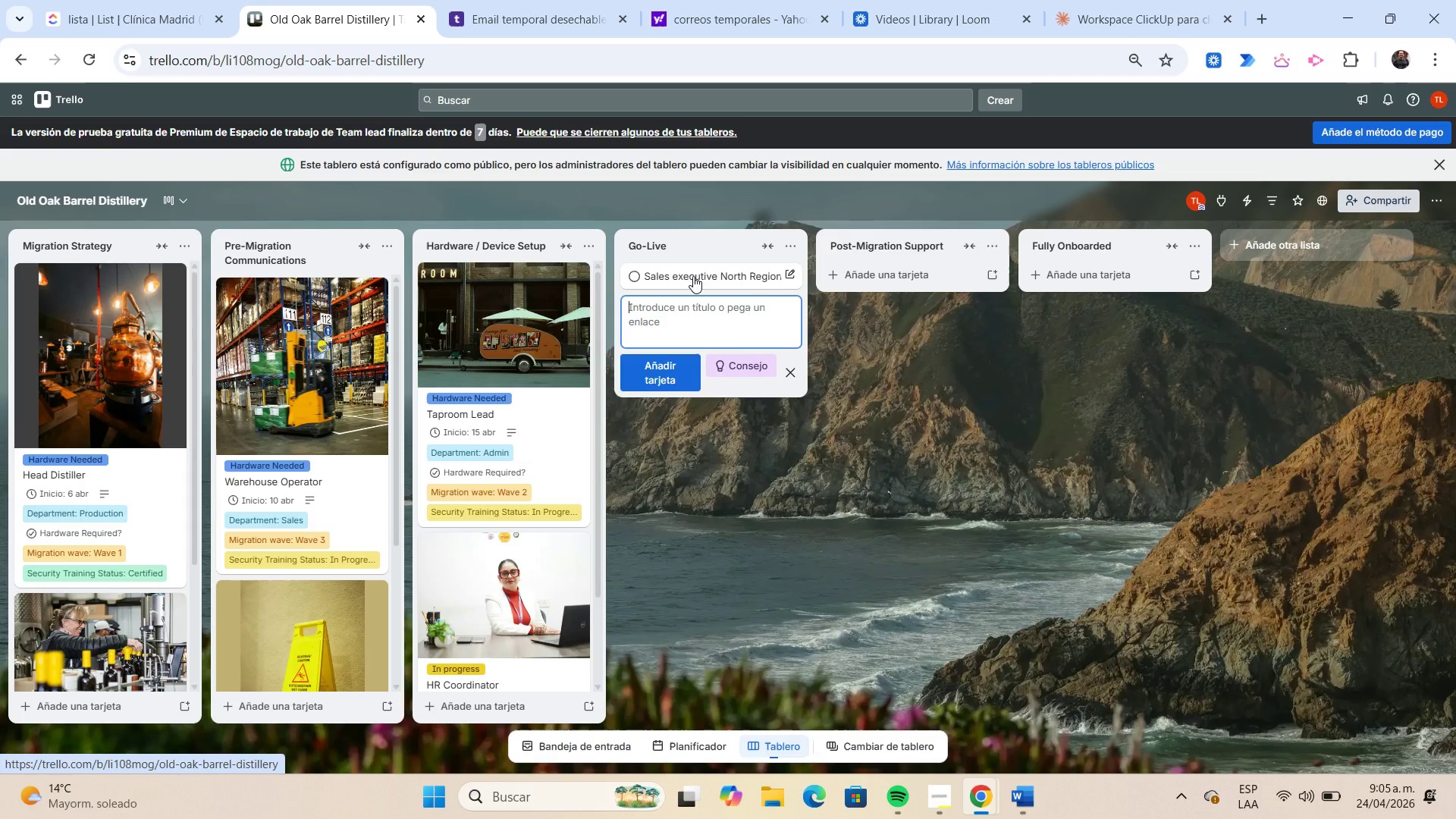 
left_click([693, 276])
 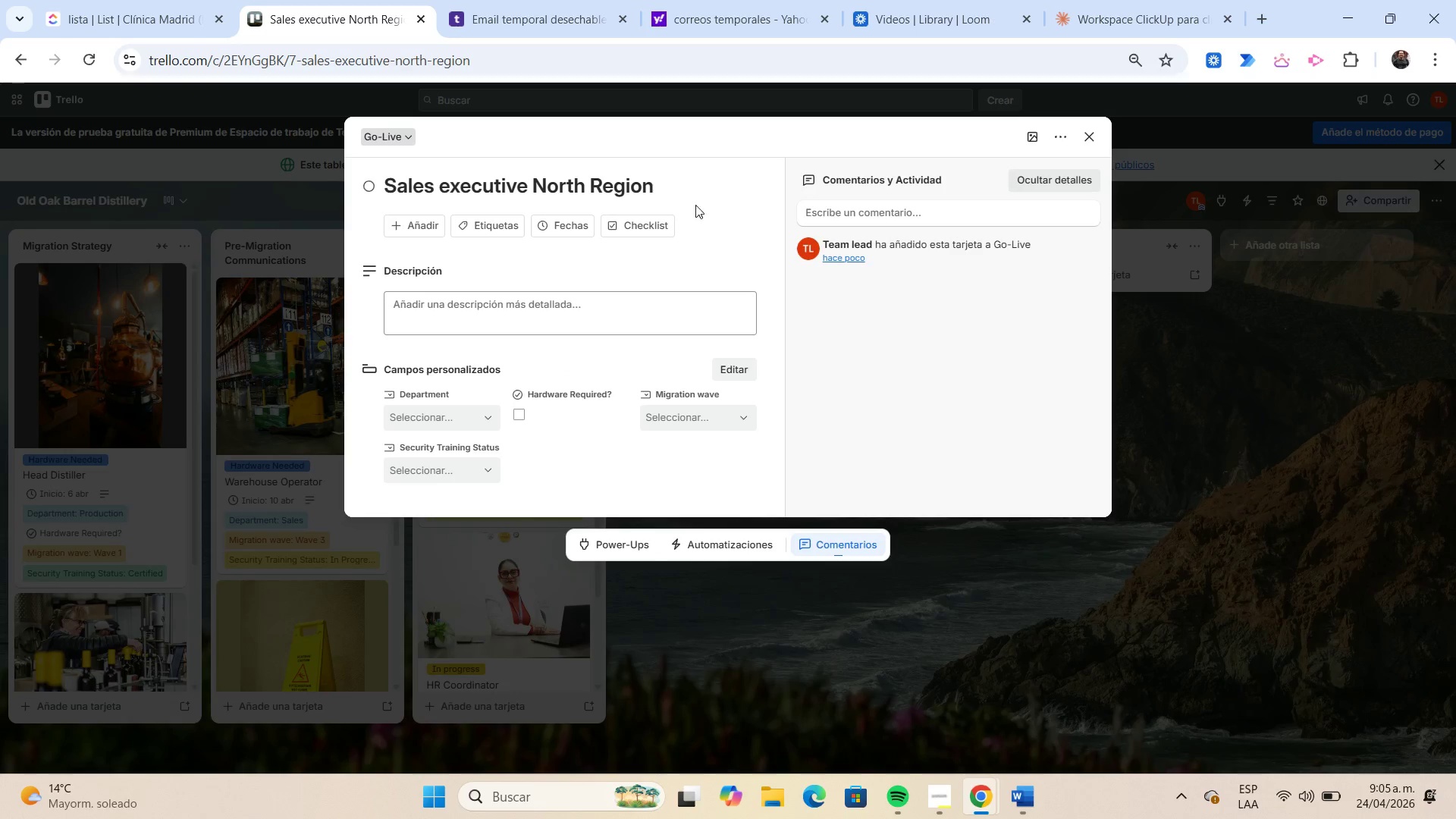 
left_click([695, 183])
 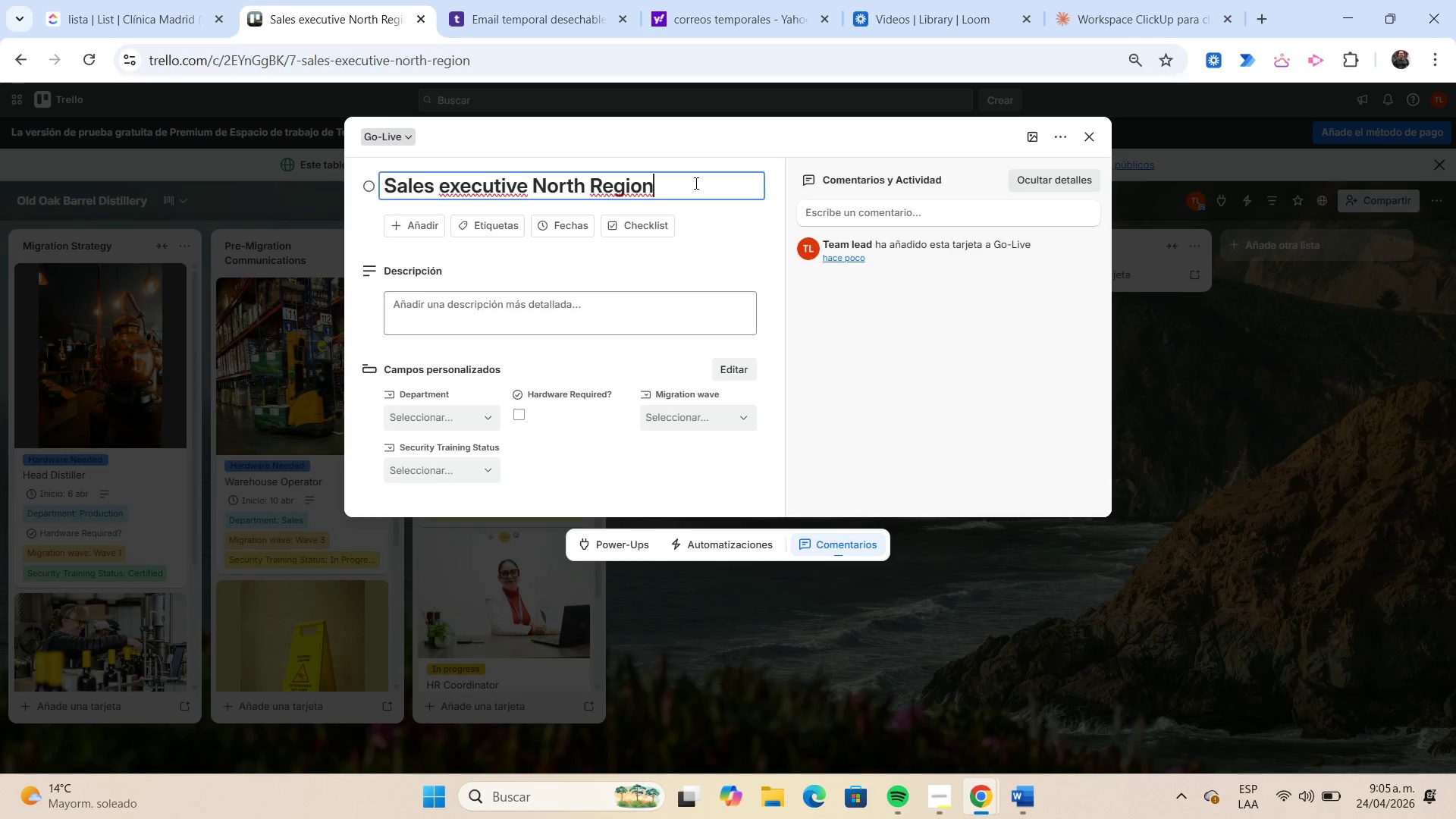 
key(Shift+Home)
 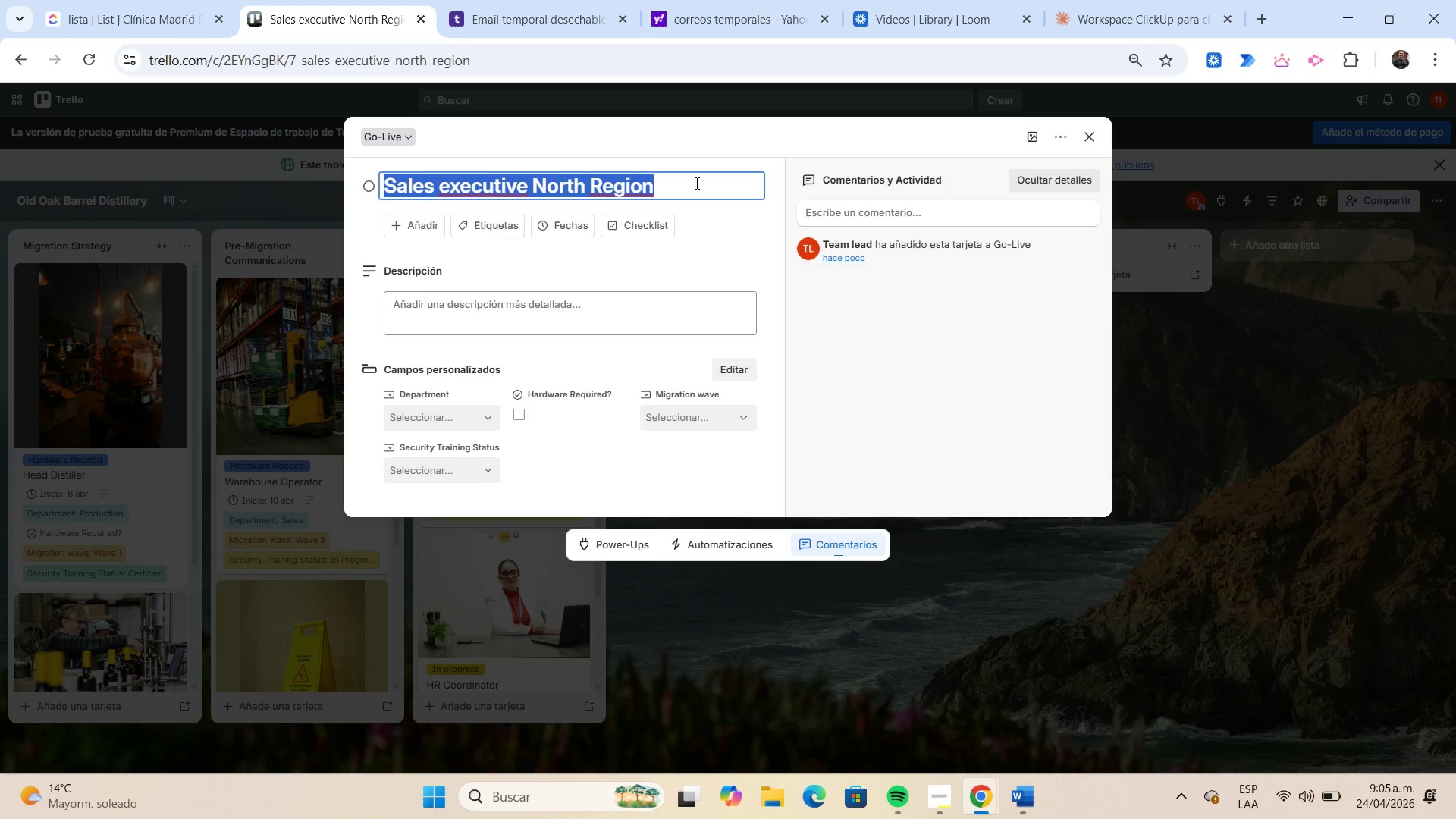 
key(Control+C)
 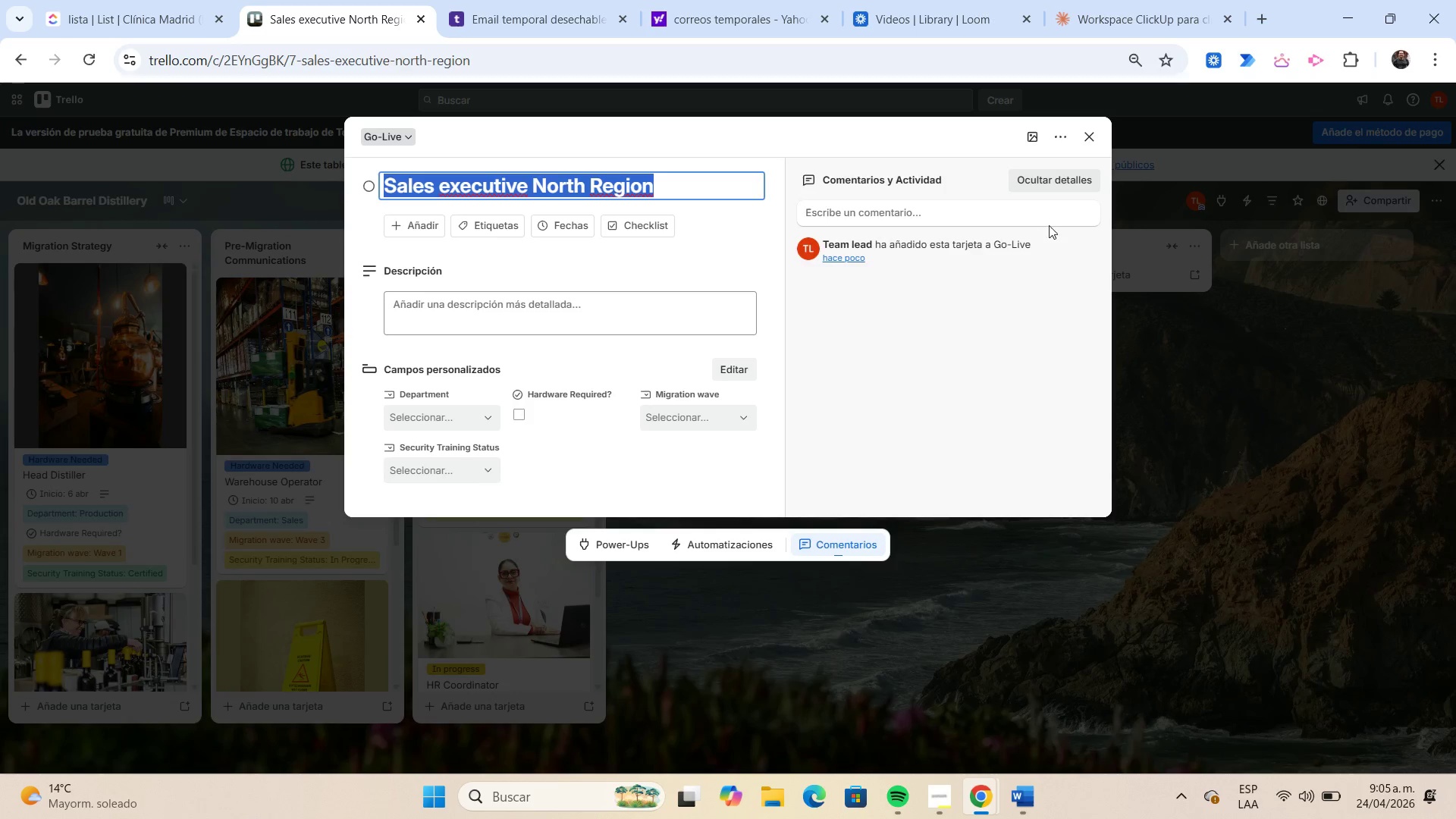 
mouse_move([1051, 167])
 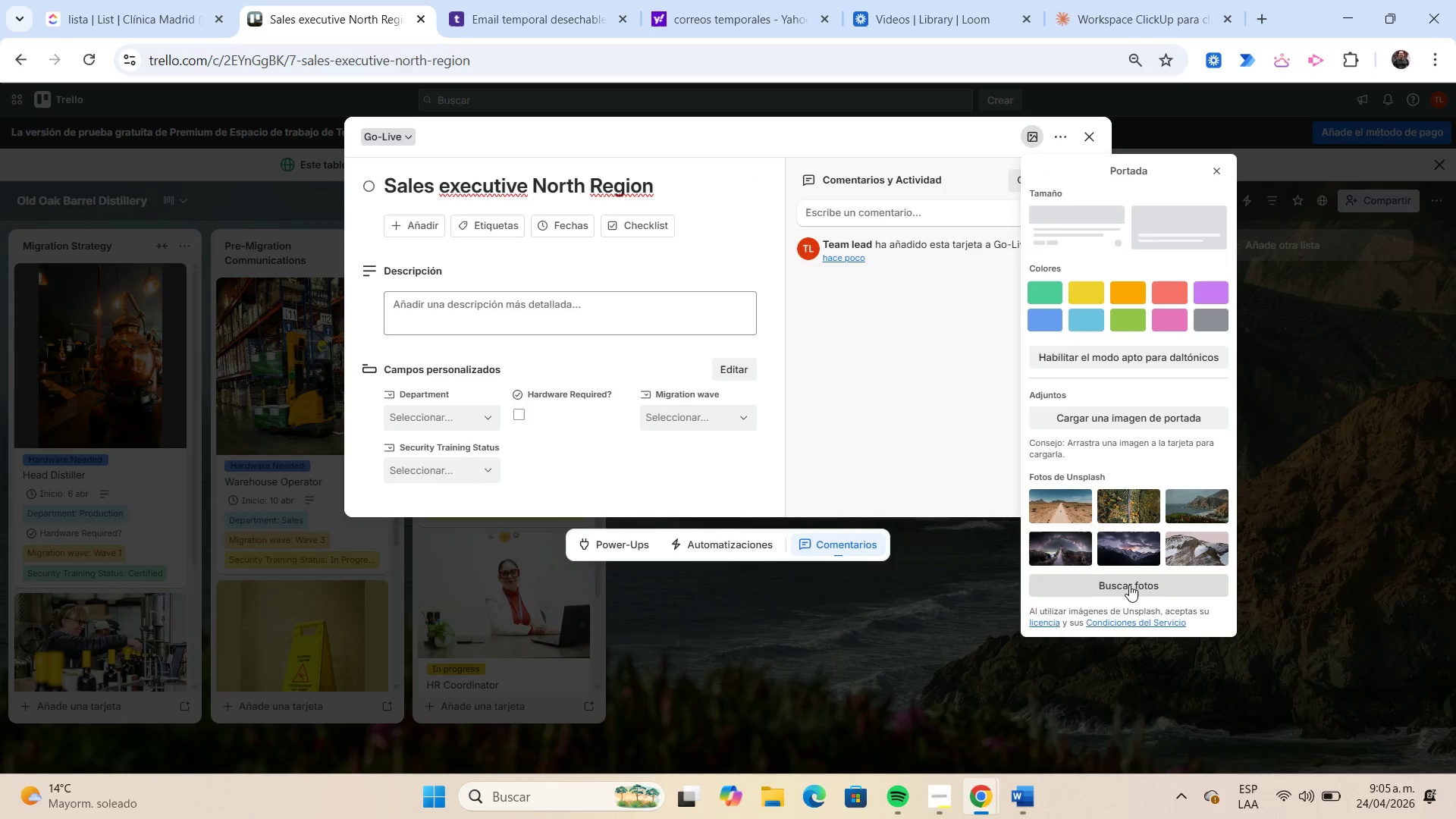 
left_click([1129, 585])
 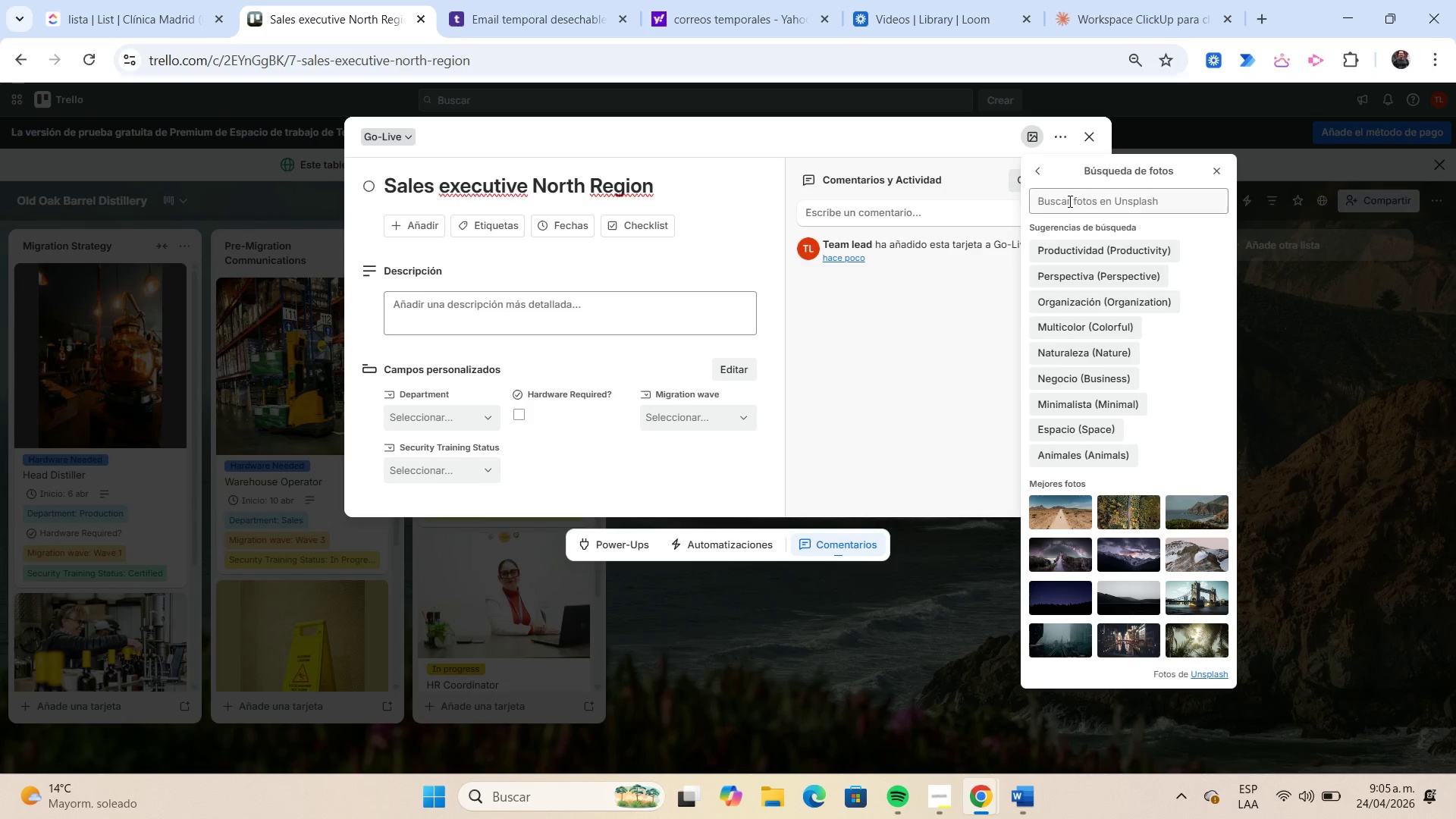 
left_click([1068, 199])
 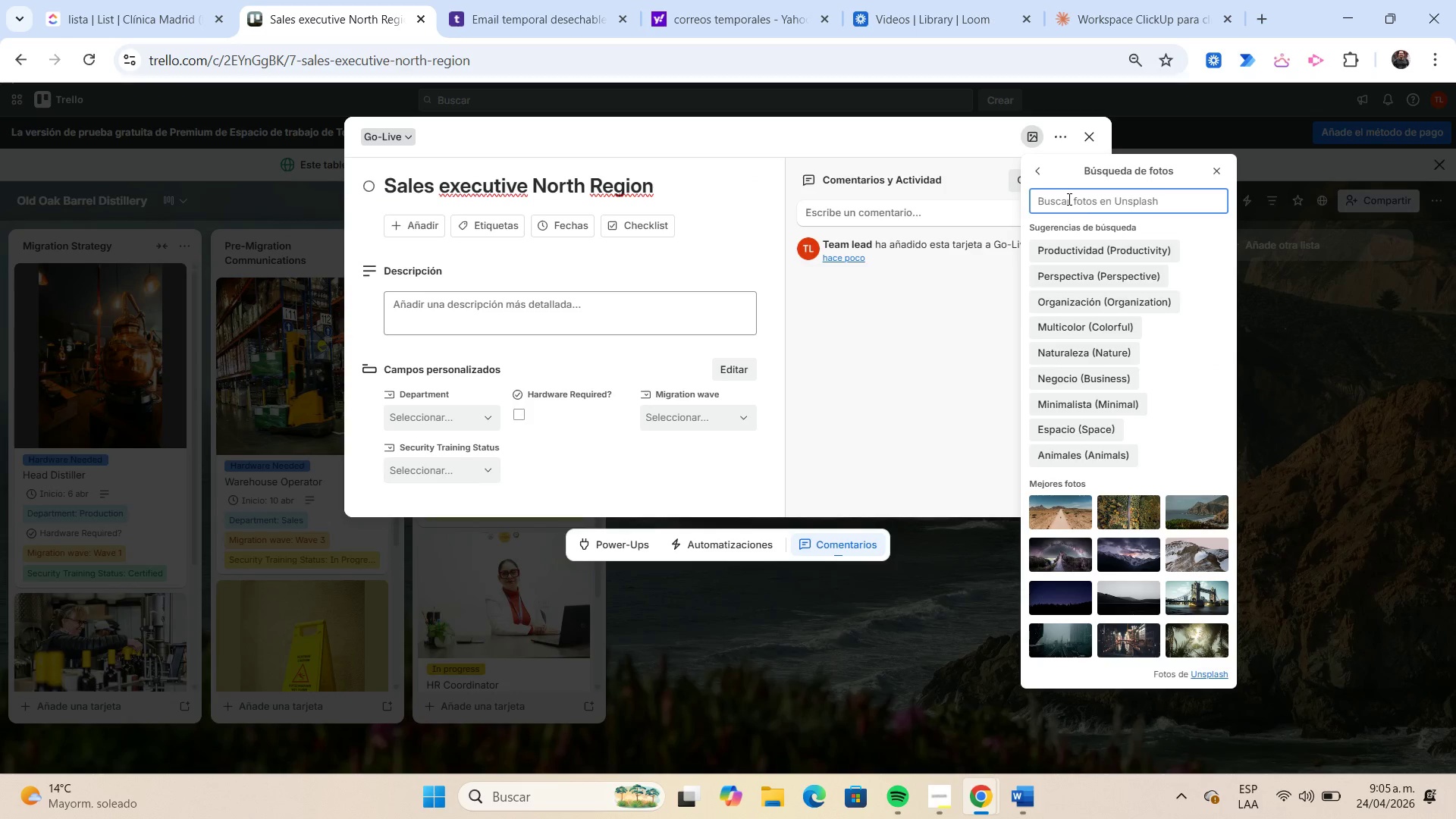 
key(Control+V)
 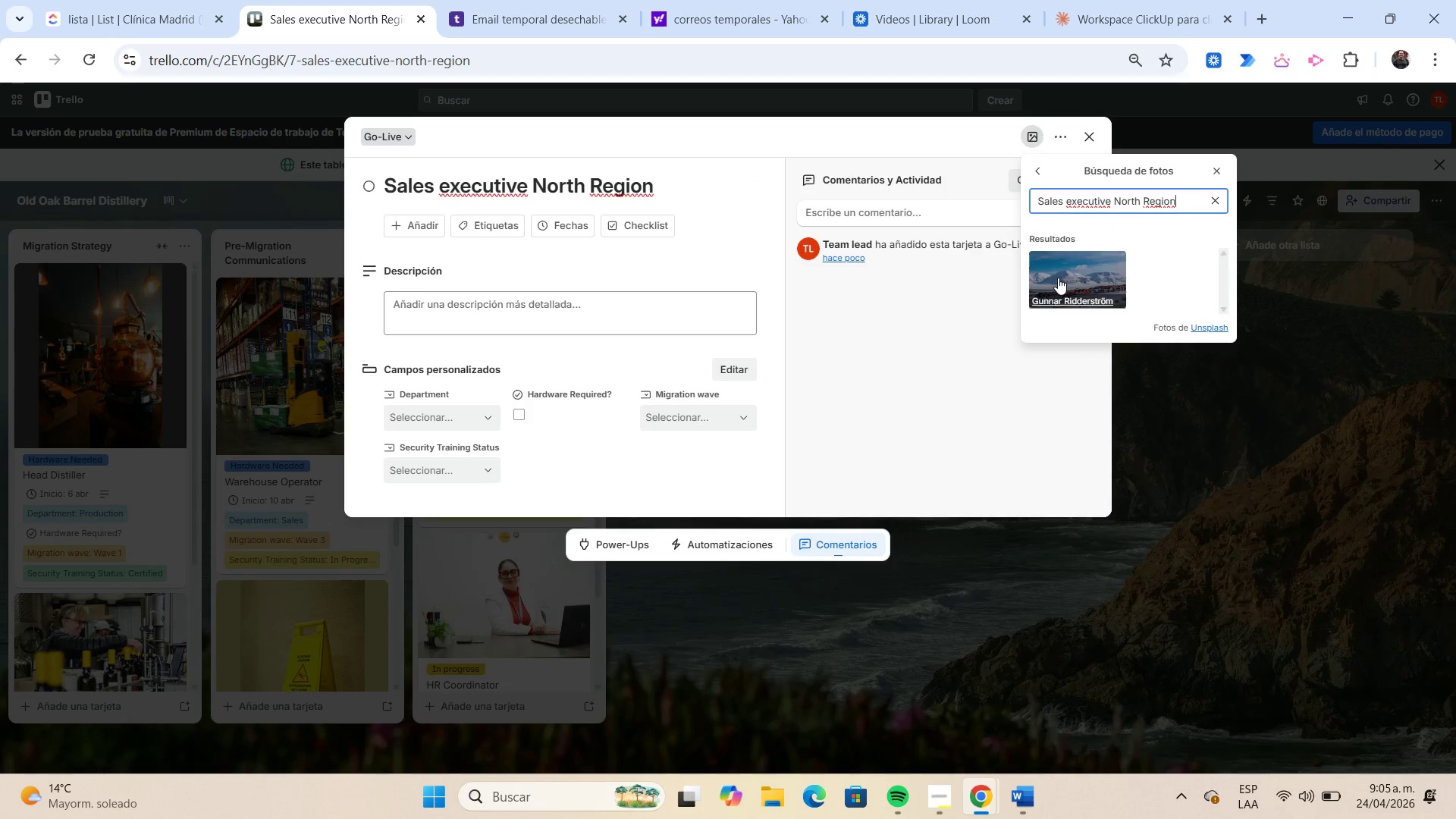 
left_click([1058, 278])
 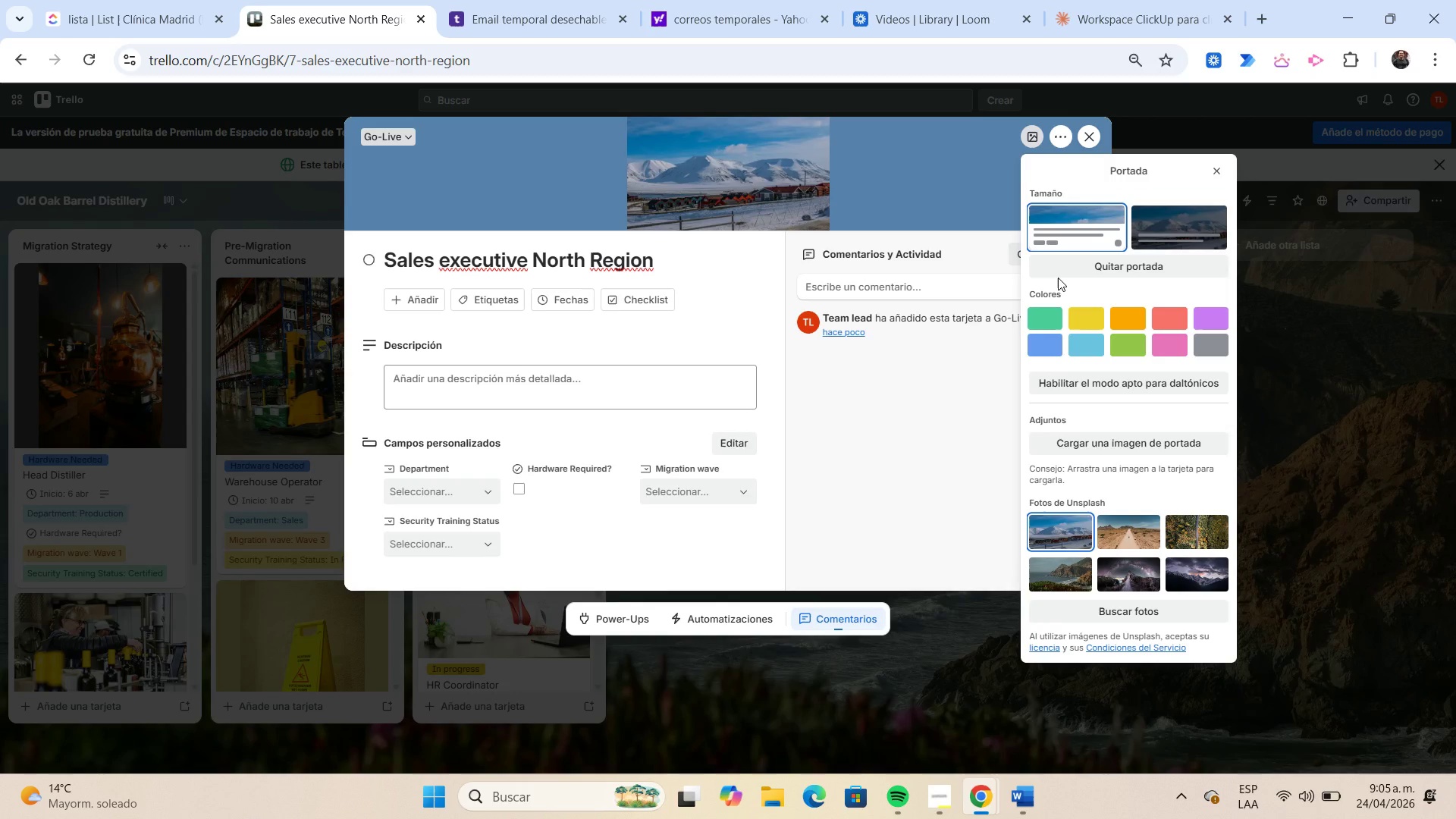 
wait(8.76)
 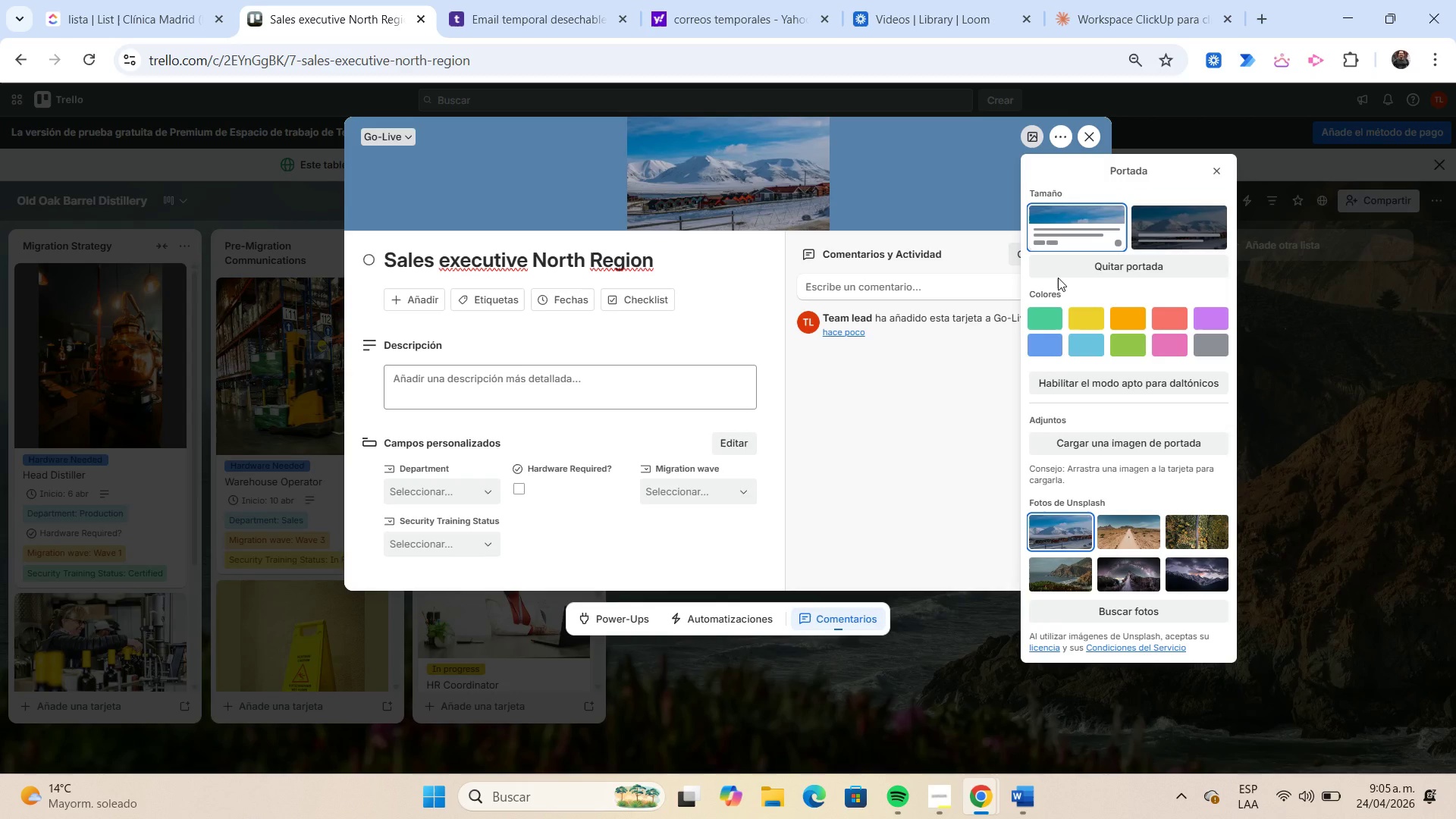 
left_click([1109, 602])
 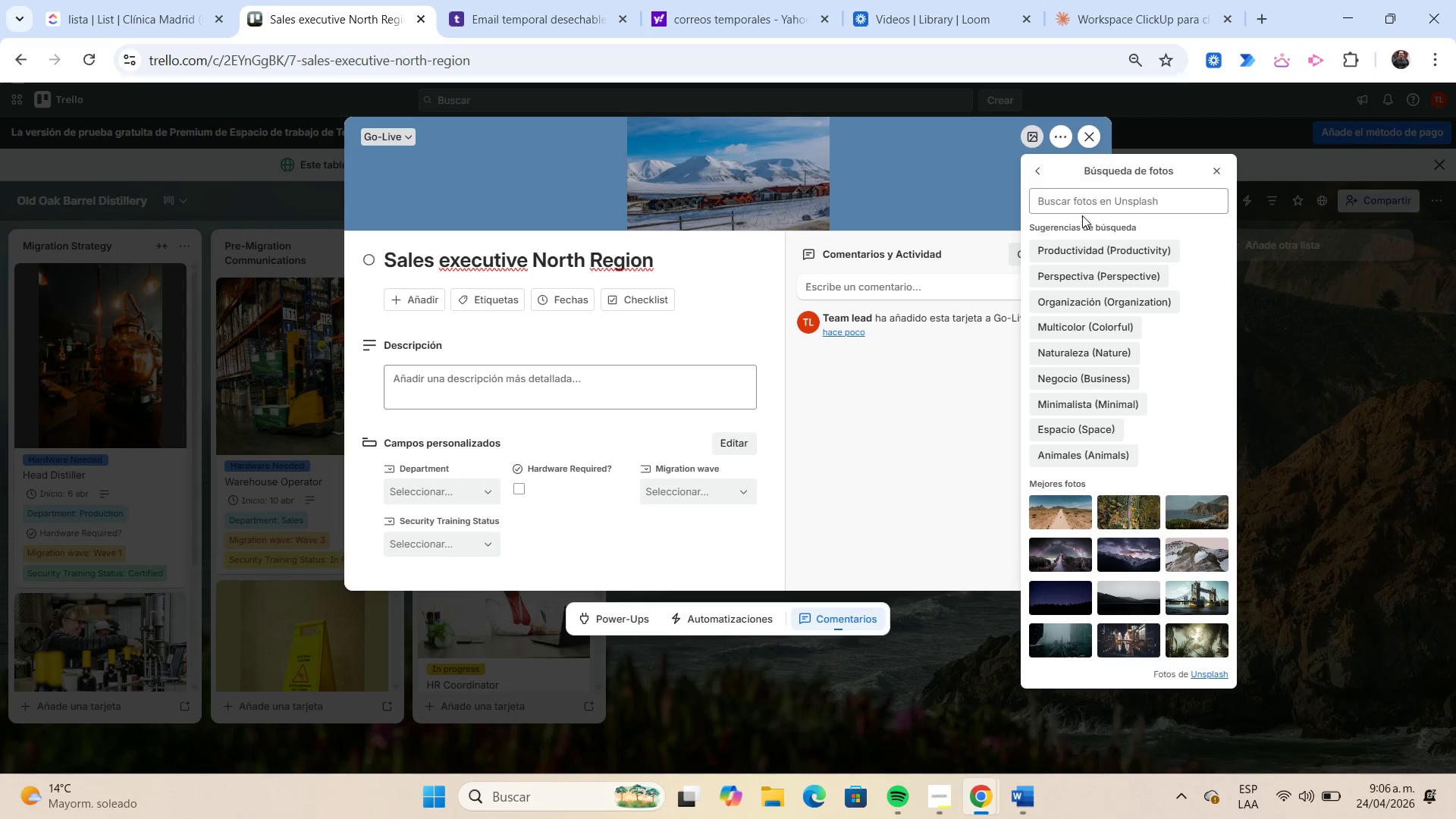 
left_click([1067, 206])
 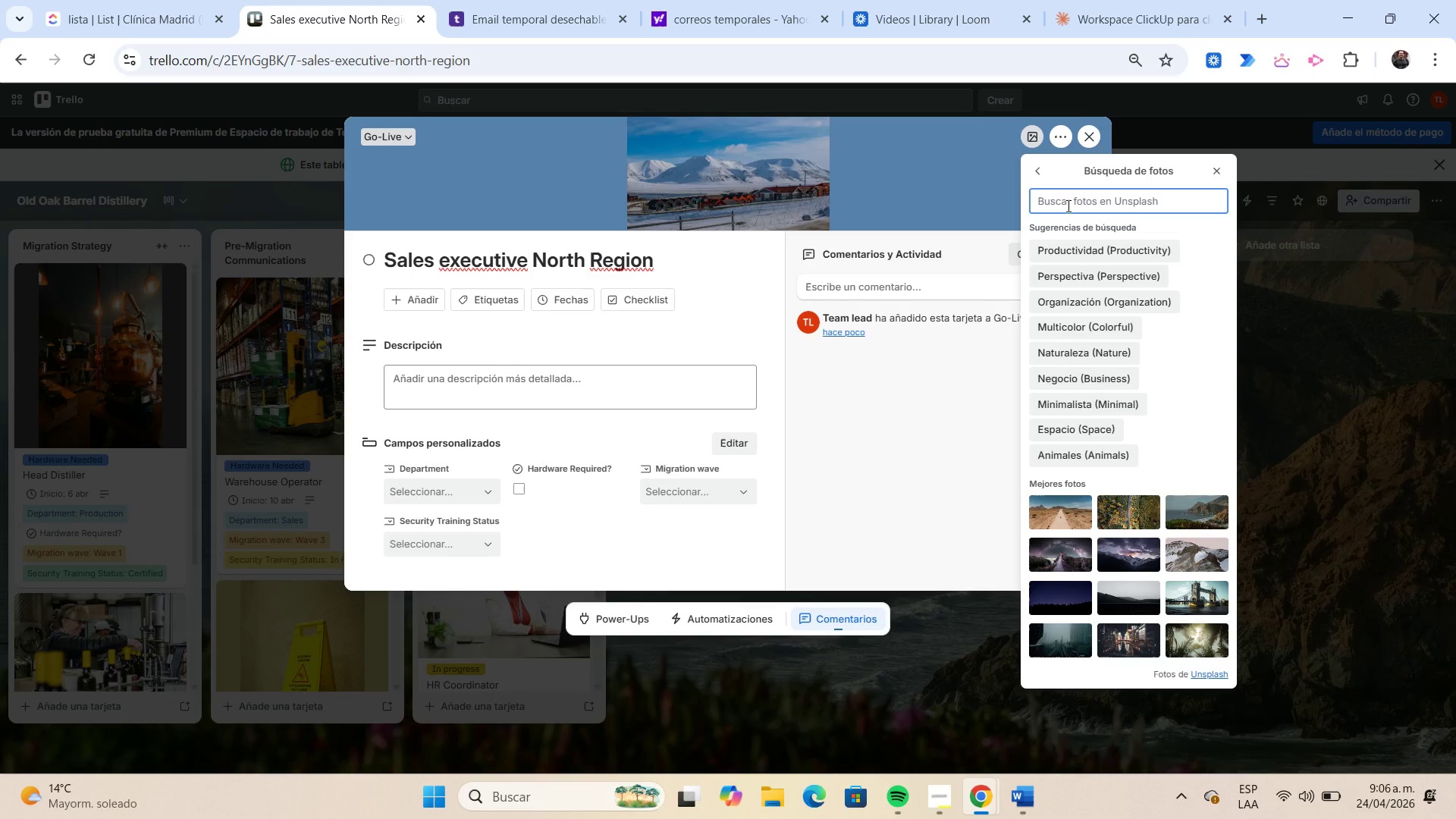 
key(Control+V)
 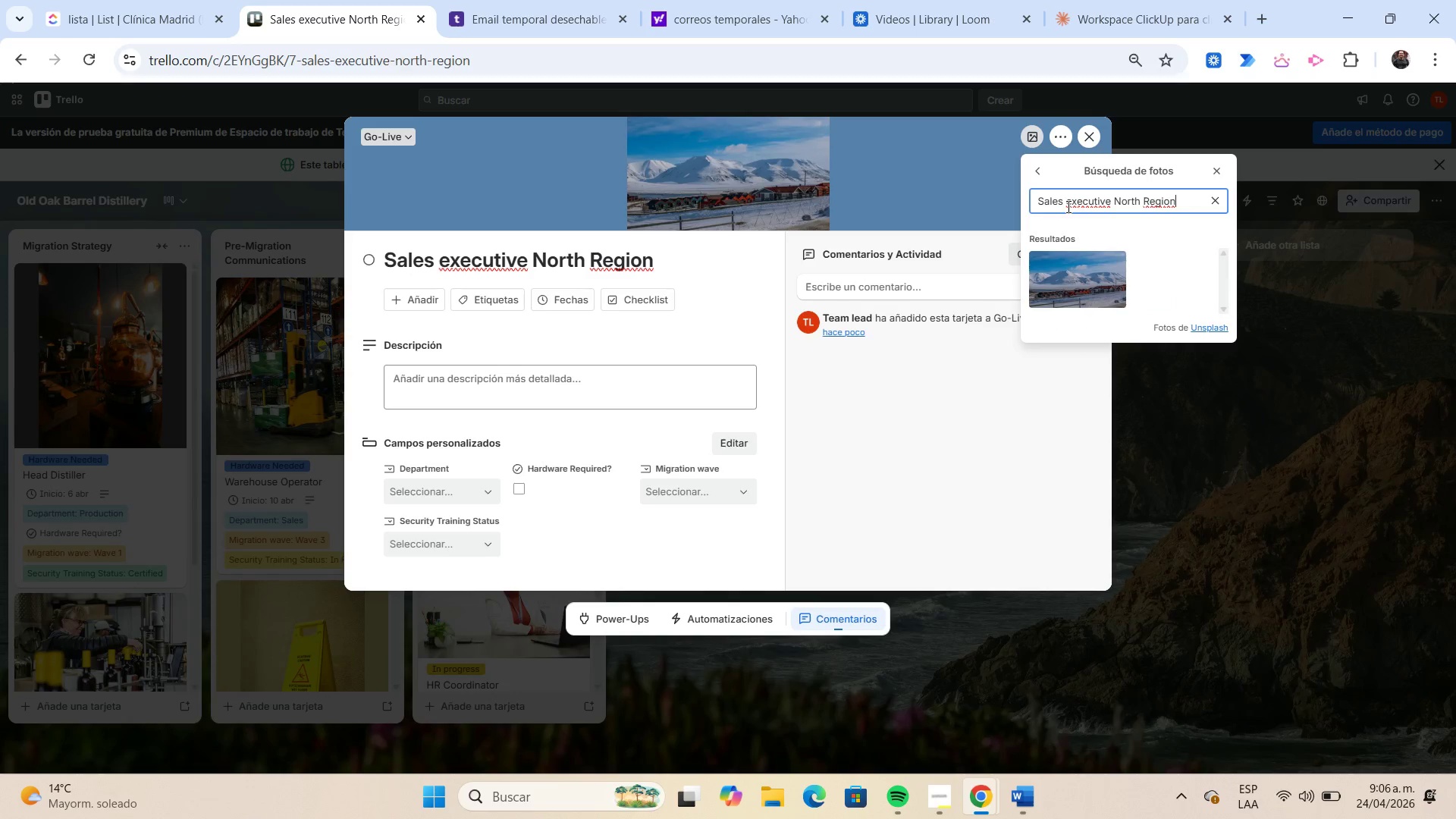 
hold_key(key=Backspace, duration=0.7)
 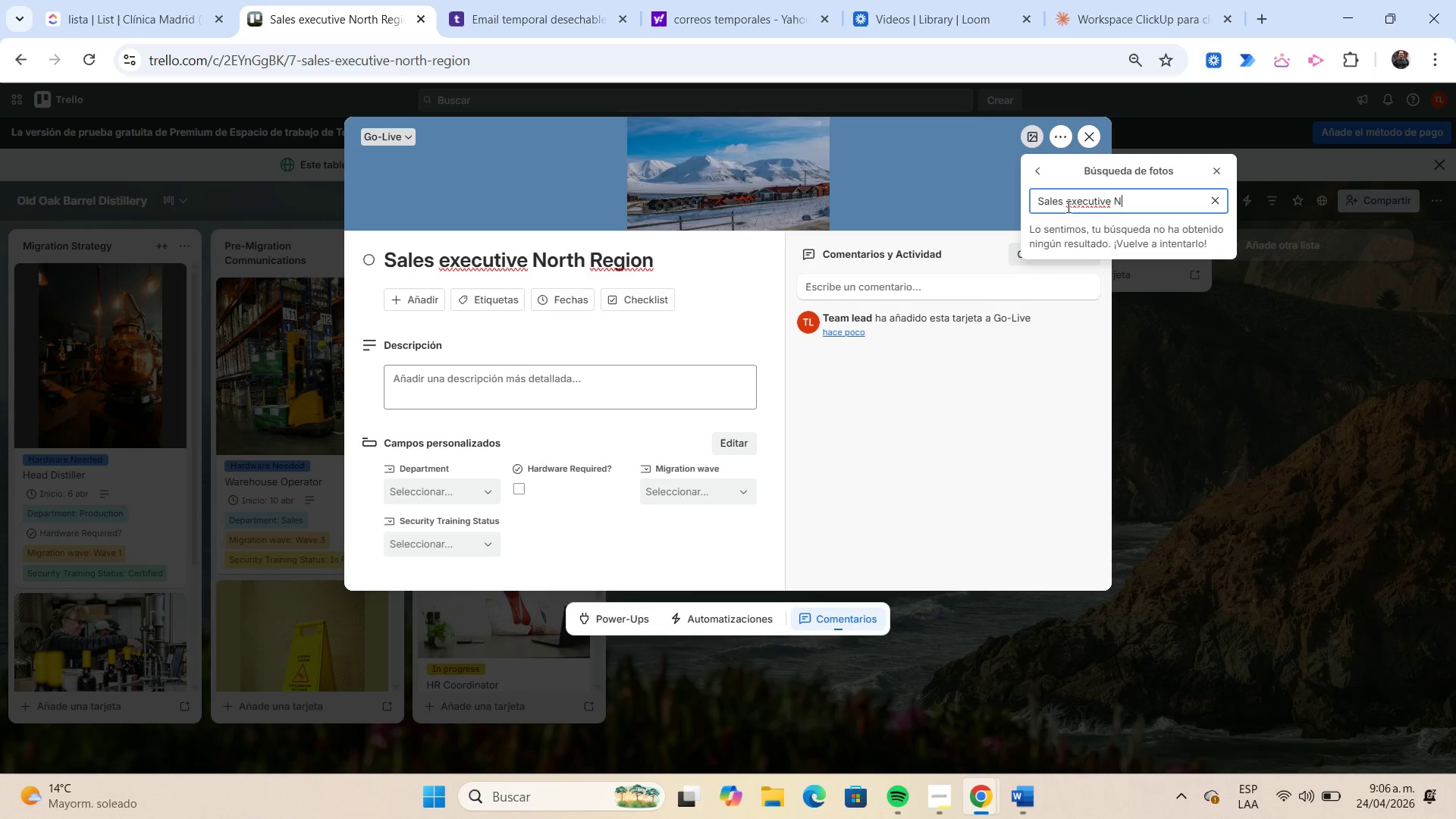 
hold_key(key=Backspace, duration=0.36)
 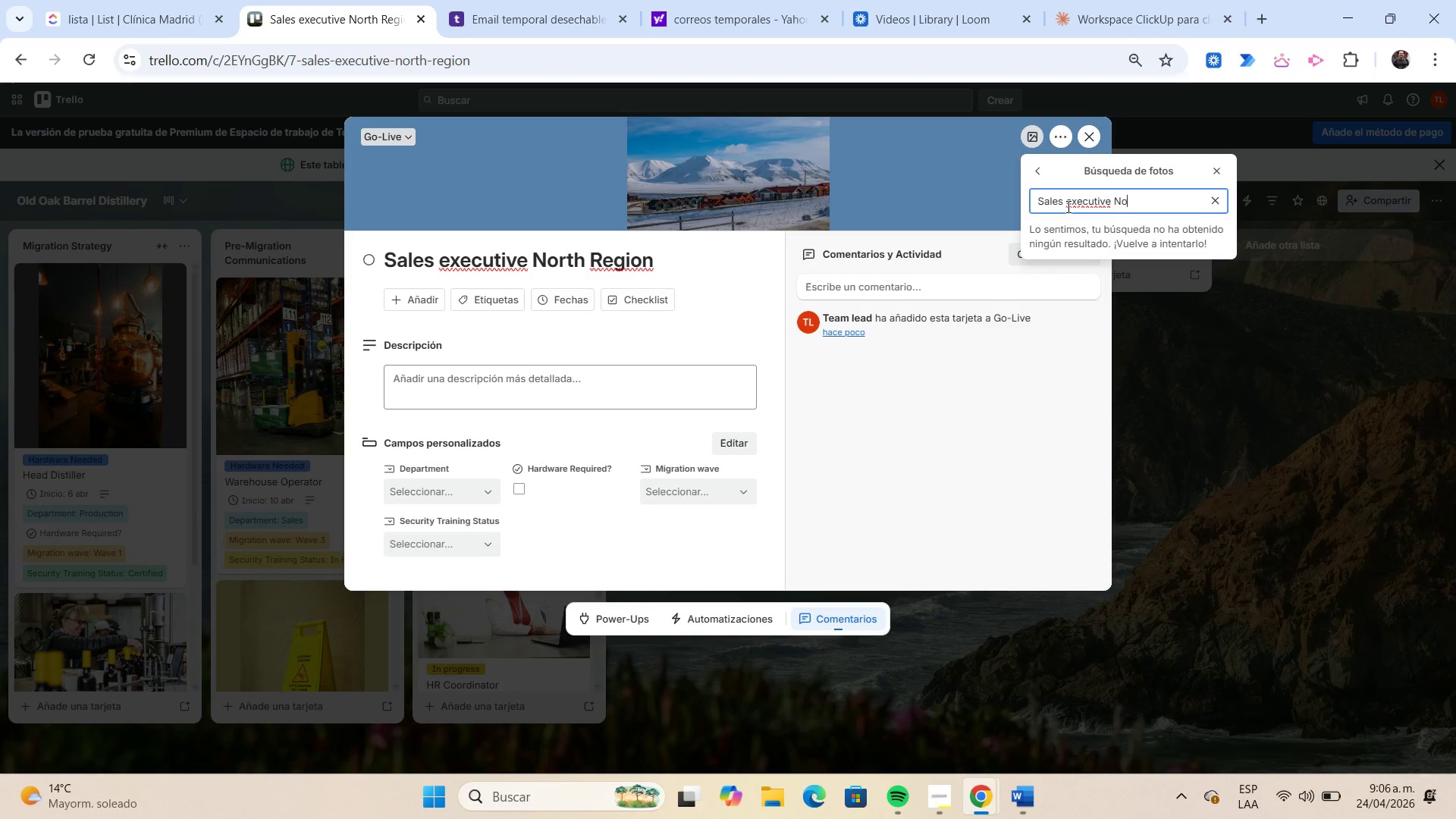 
key(Backspace)
 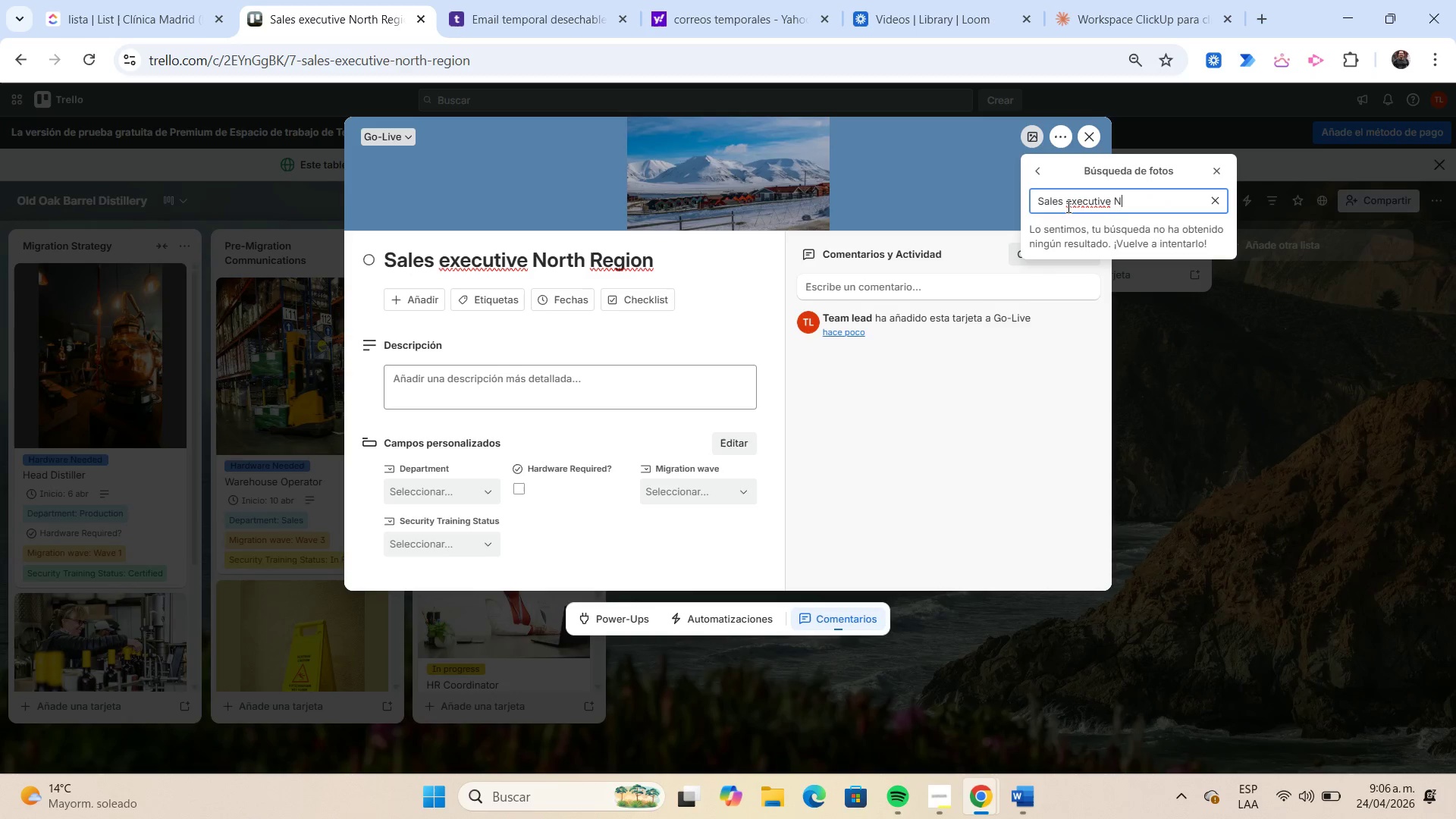 
key(Backspace)
 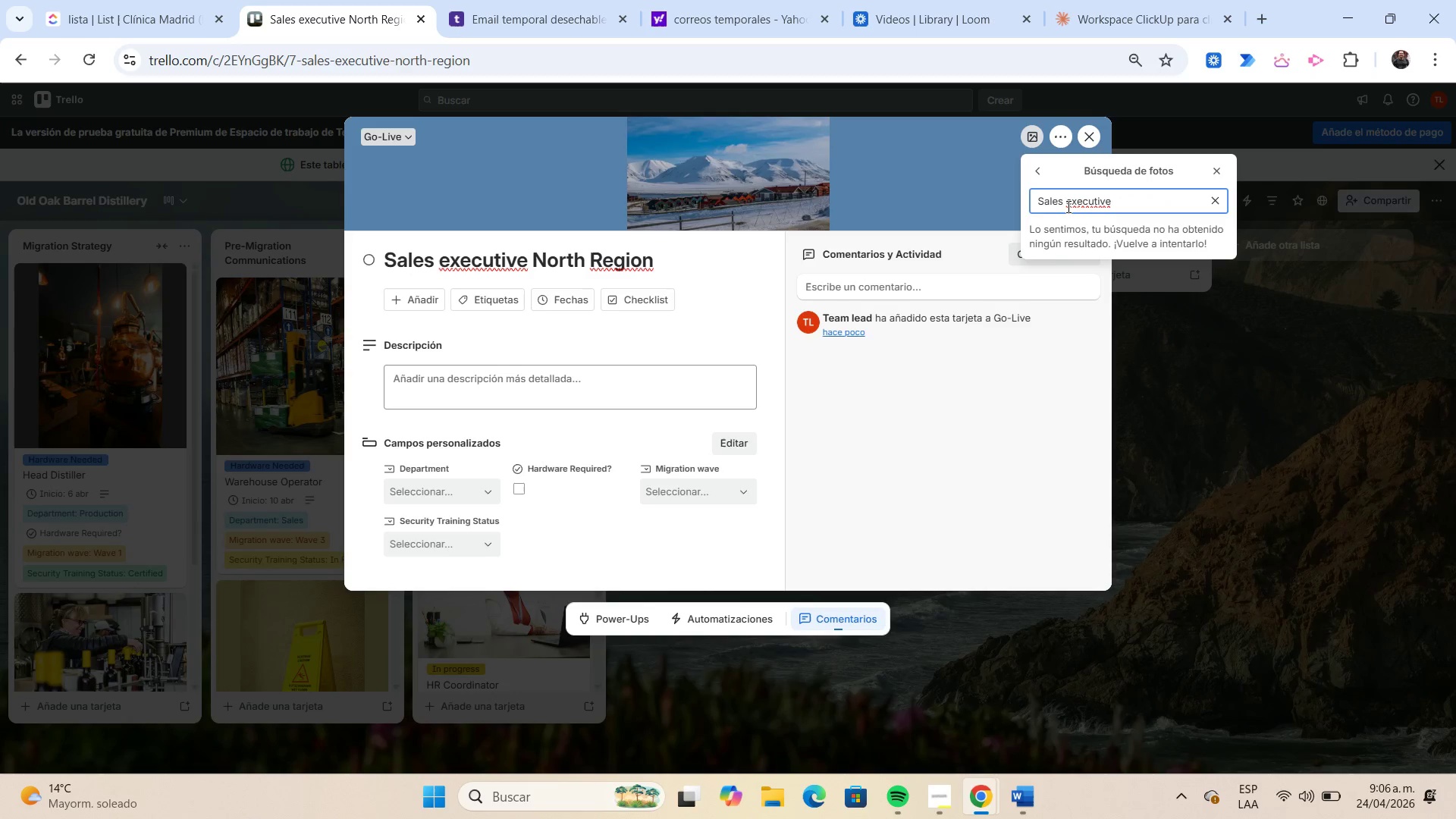 
key(Backspace)
 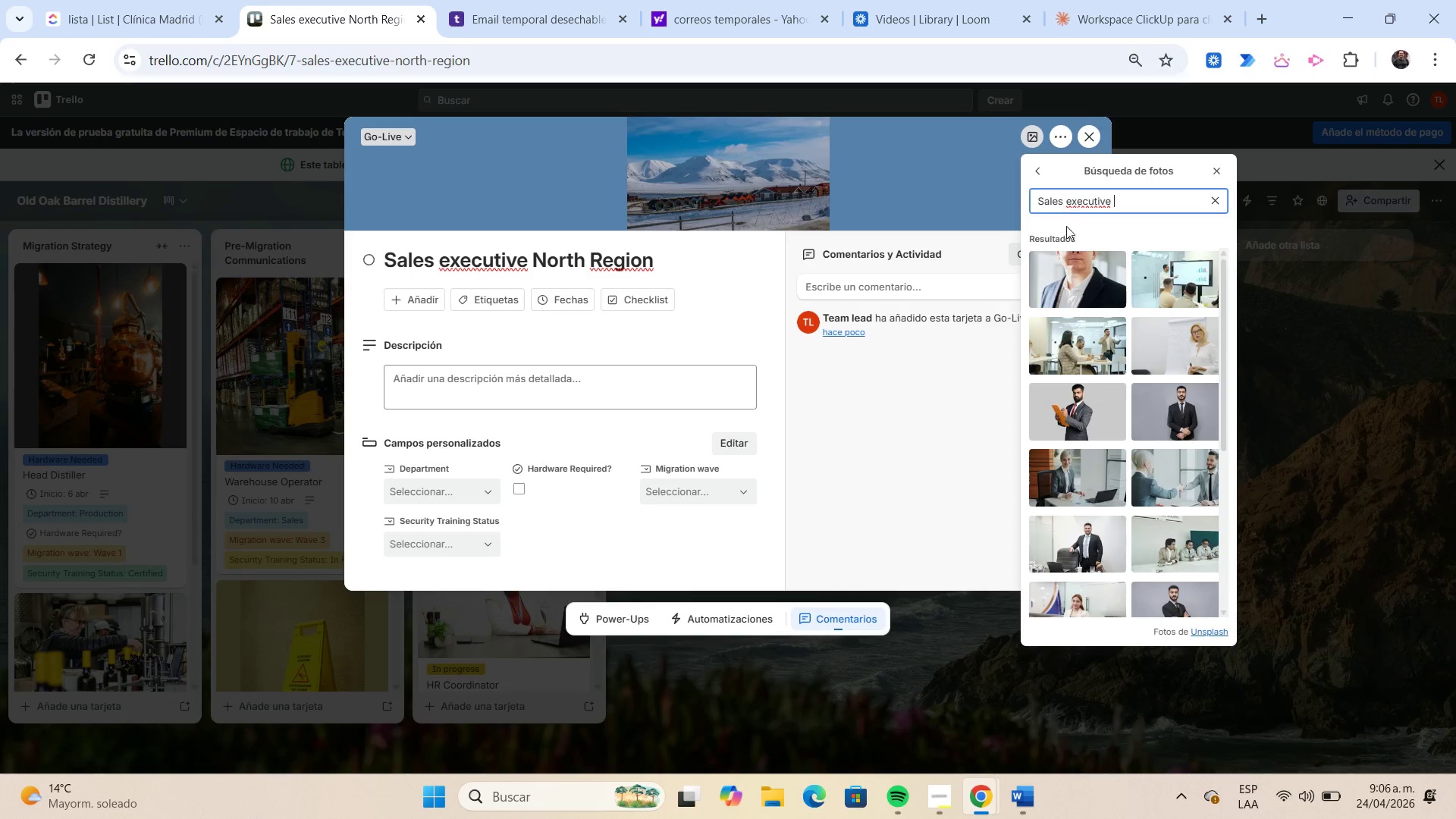 
wait(5.16)
 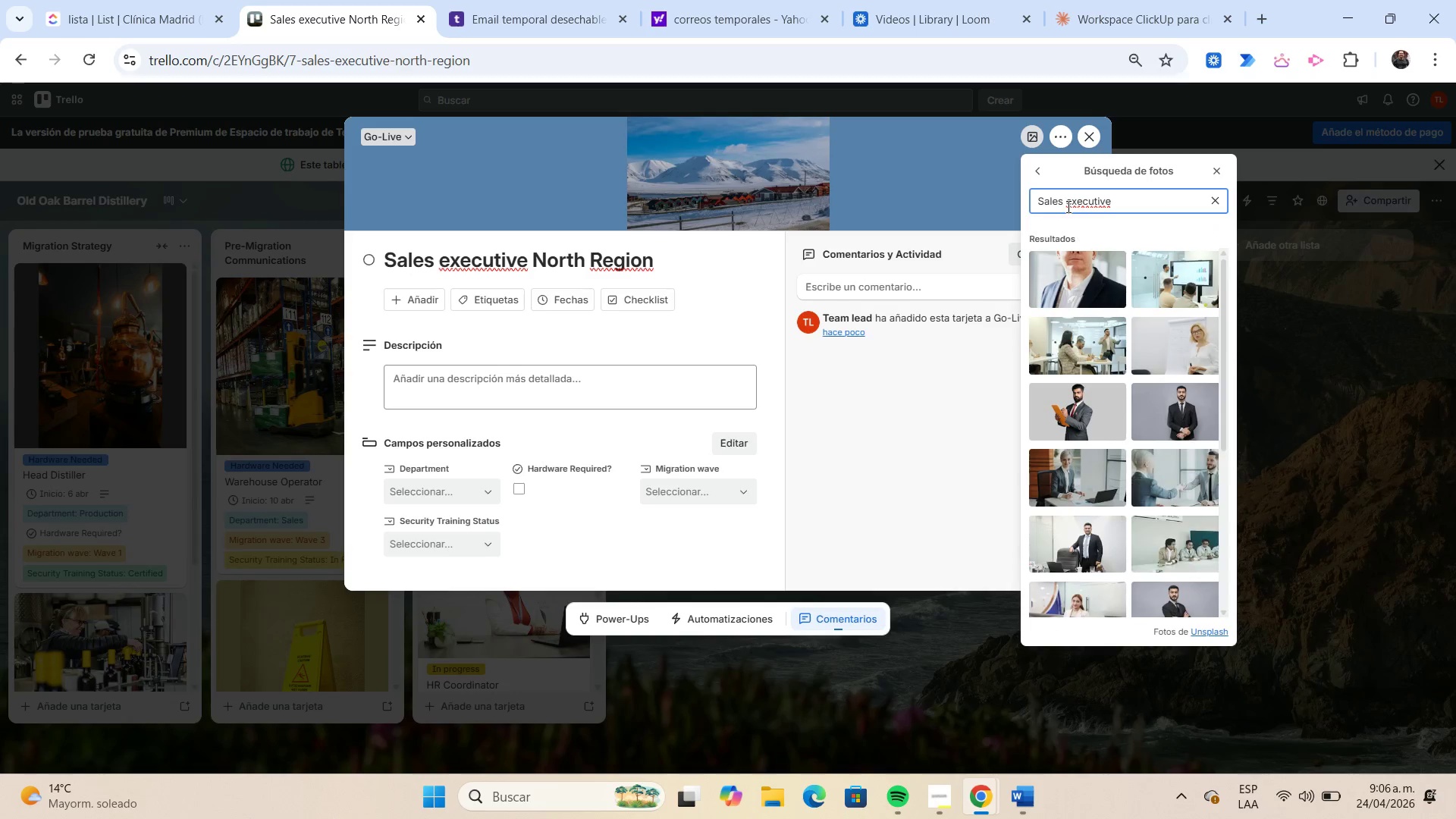 
left_click([1099, 325])
 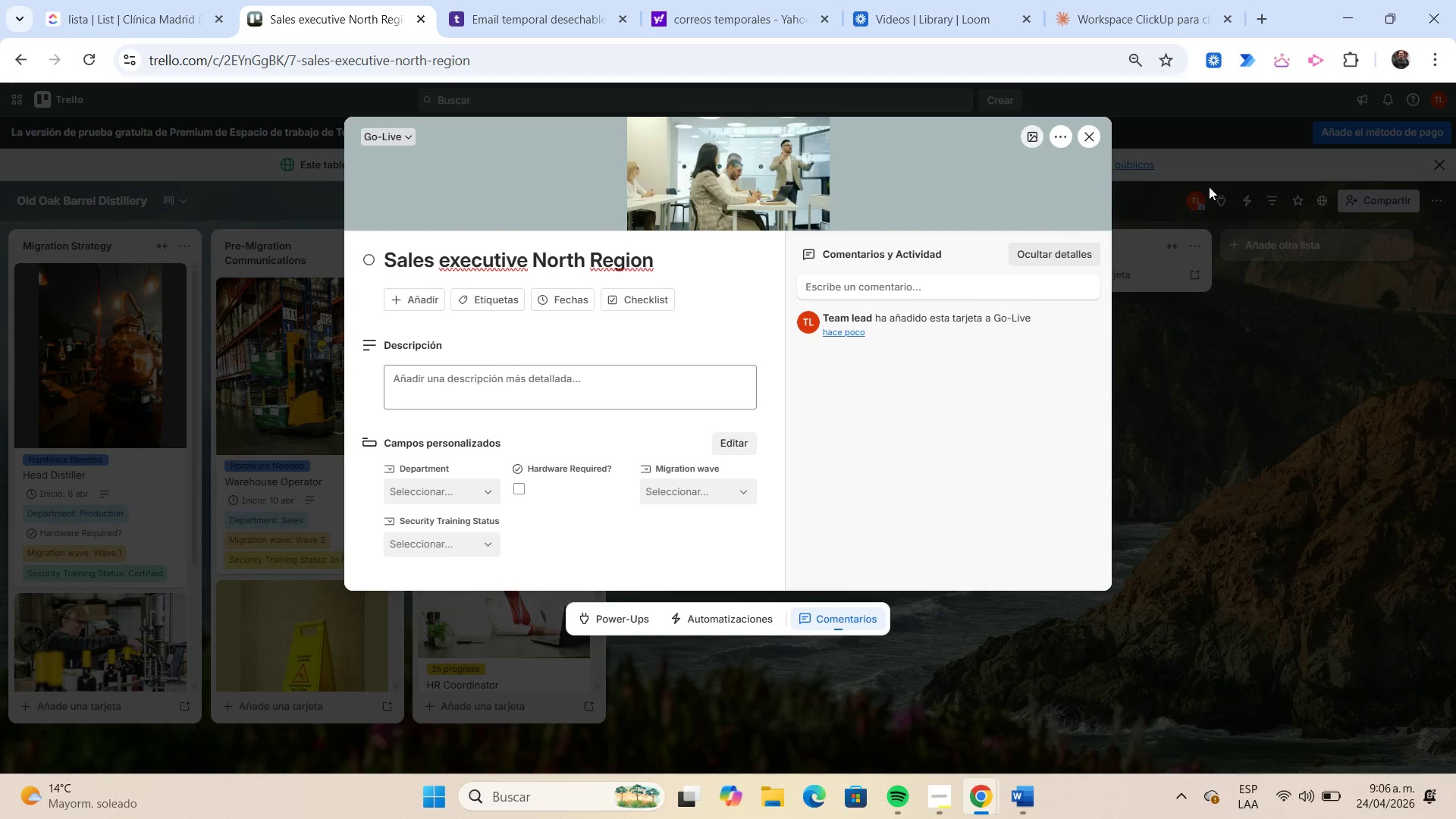 
wait(6.27)
 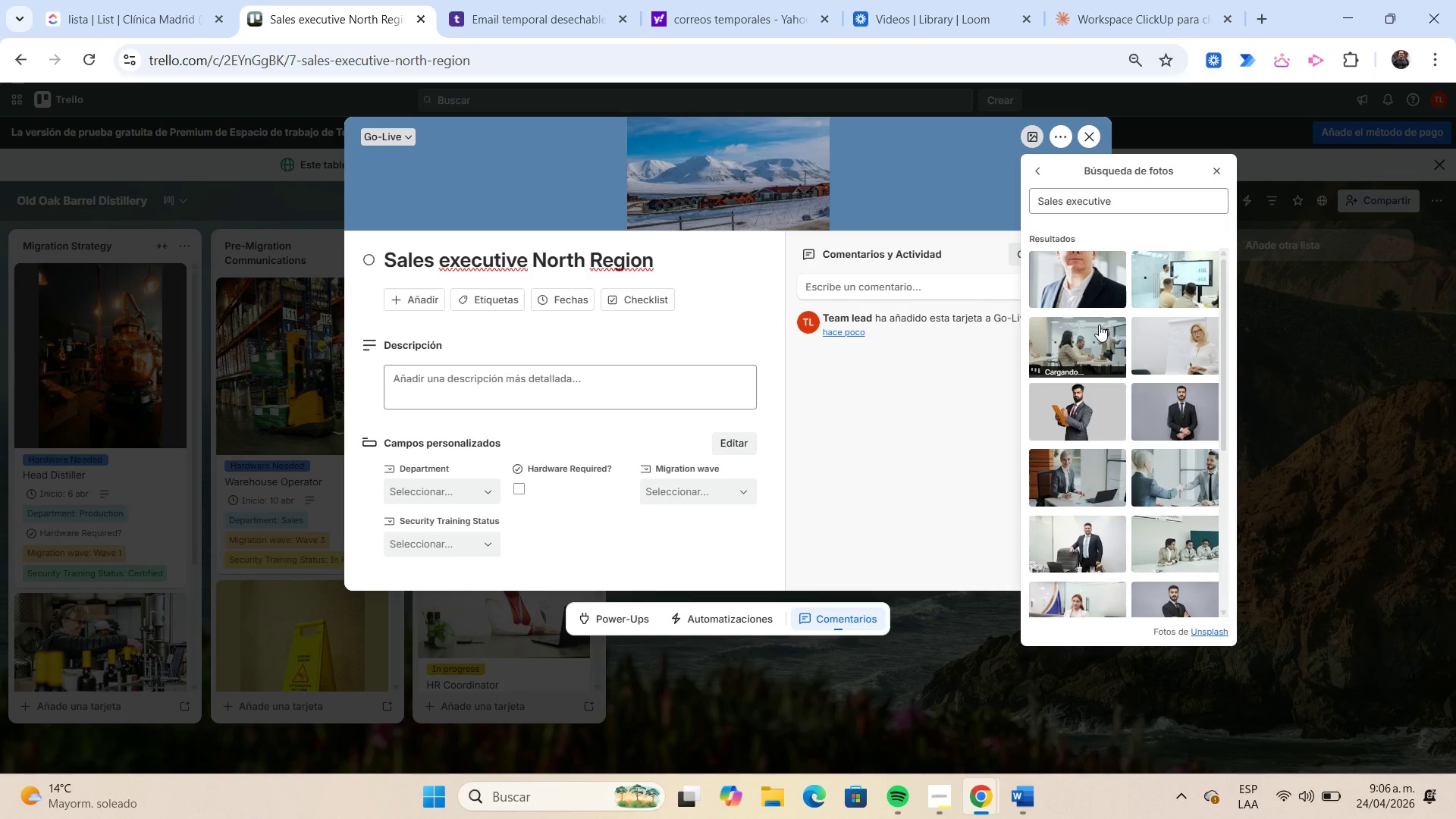 
left_click([507, 297])
 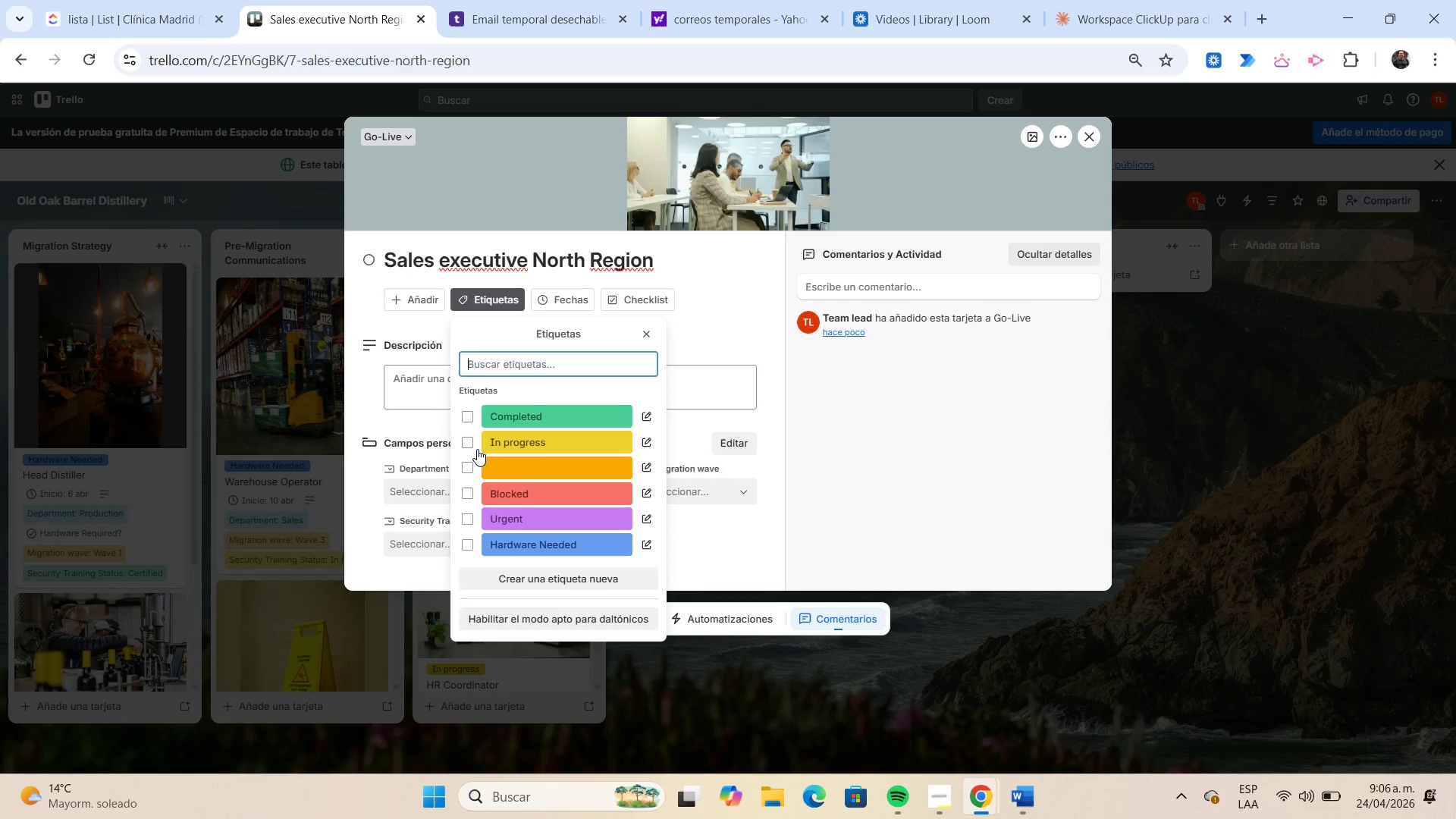 
left_click([469, 444])
 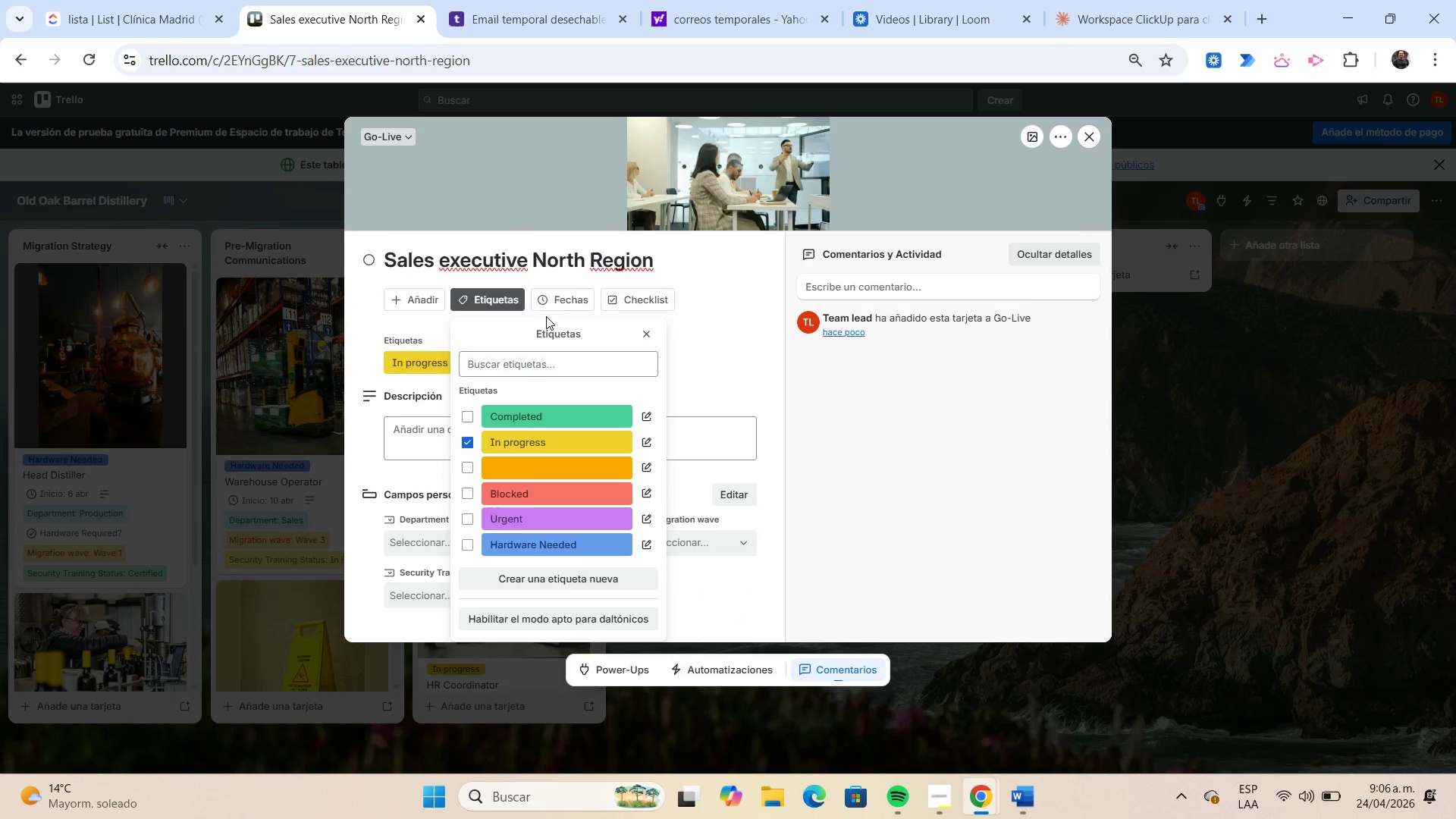 
left_click([553, 302])
 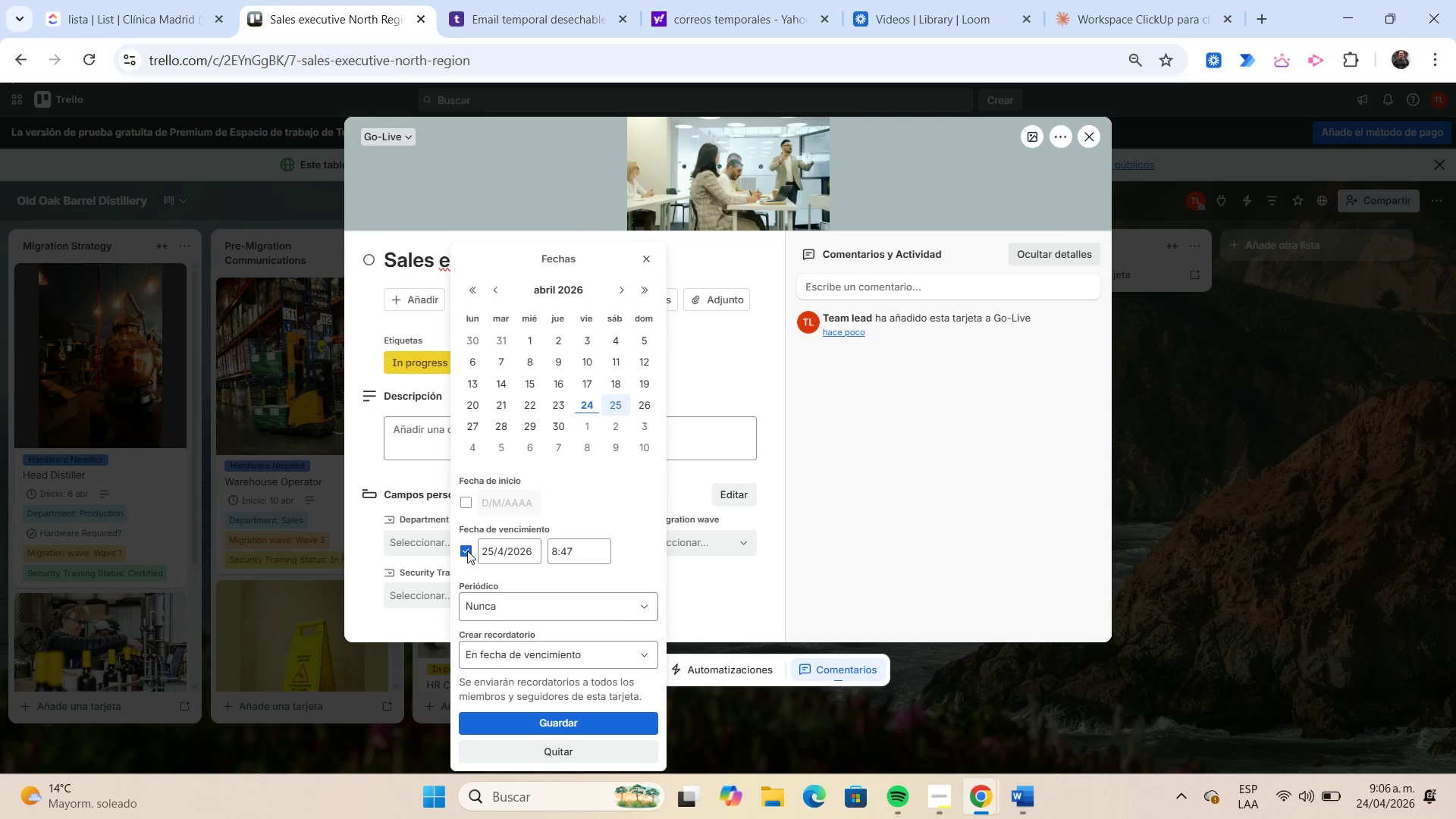 
left_click([467, 551])
 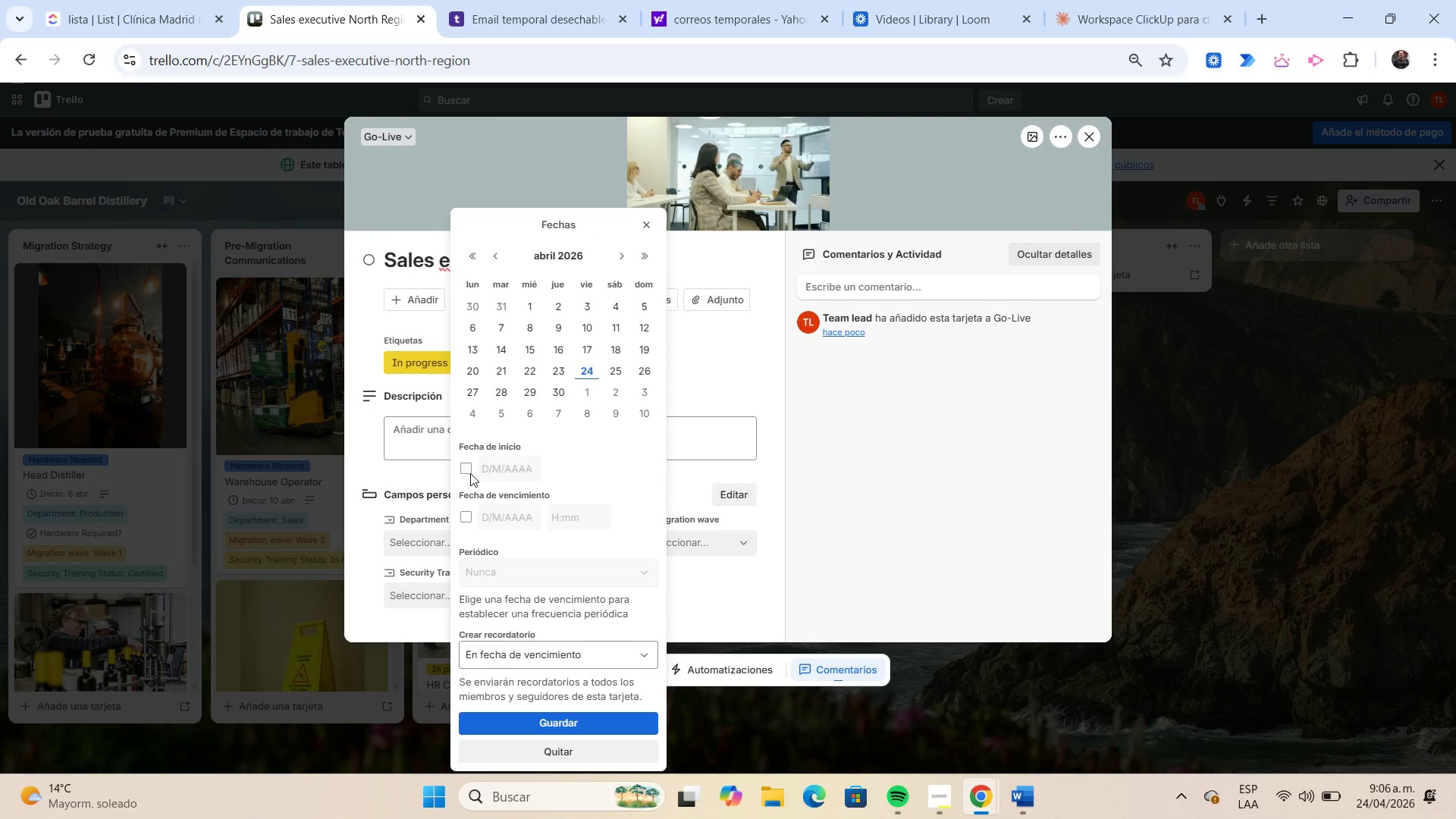 
left_click([469, 472])
 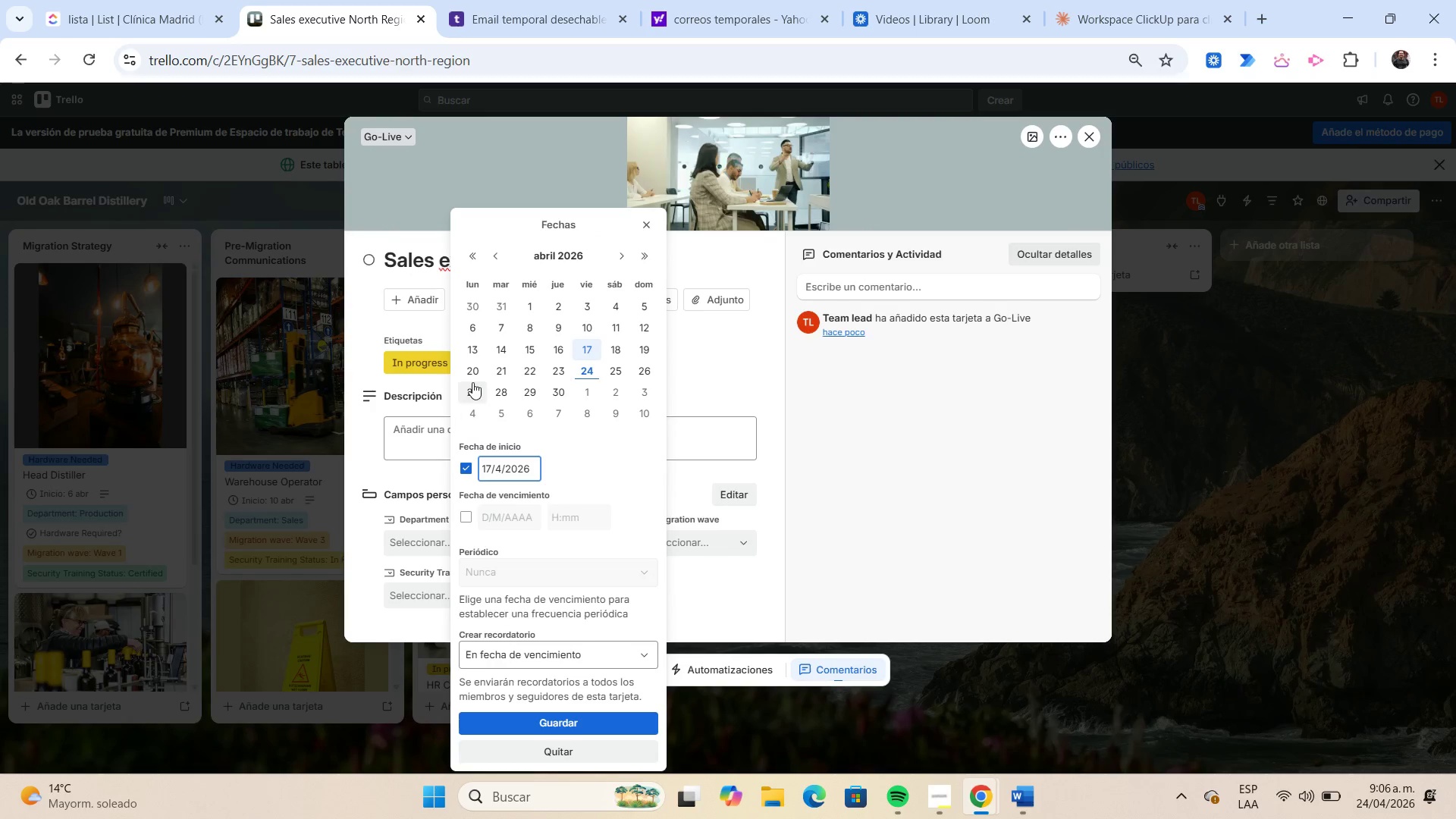 
left_click([476, 372])
 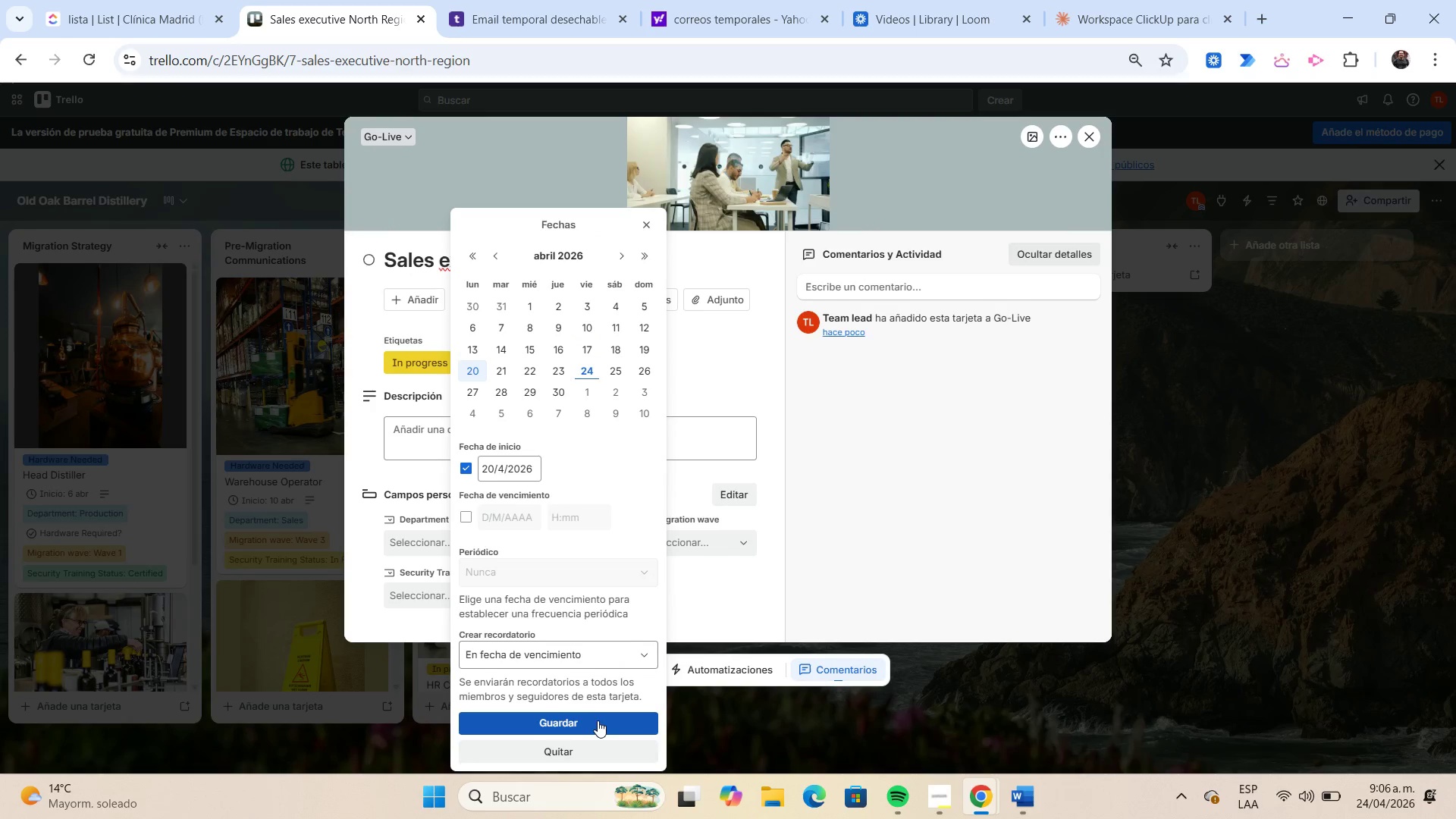 
left_click([598, 722])
 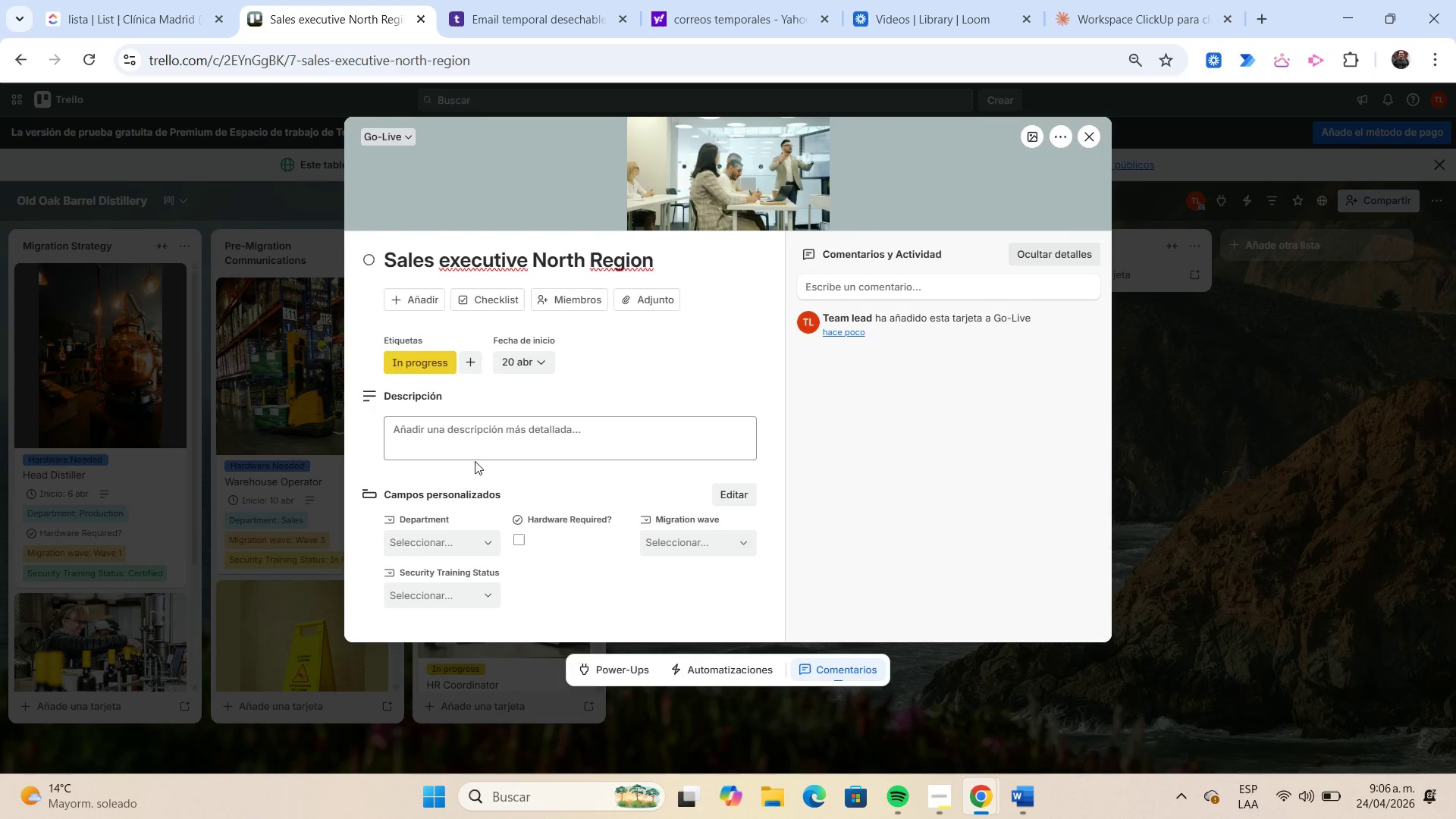 
left_click([478, 441])
 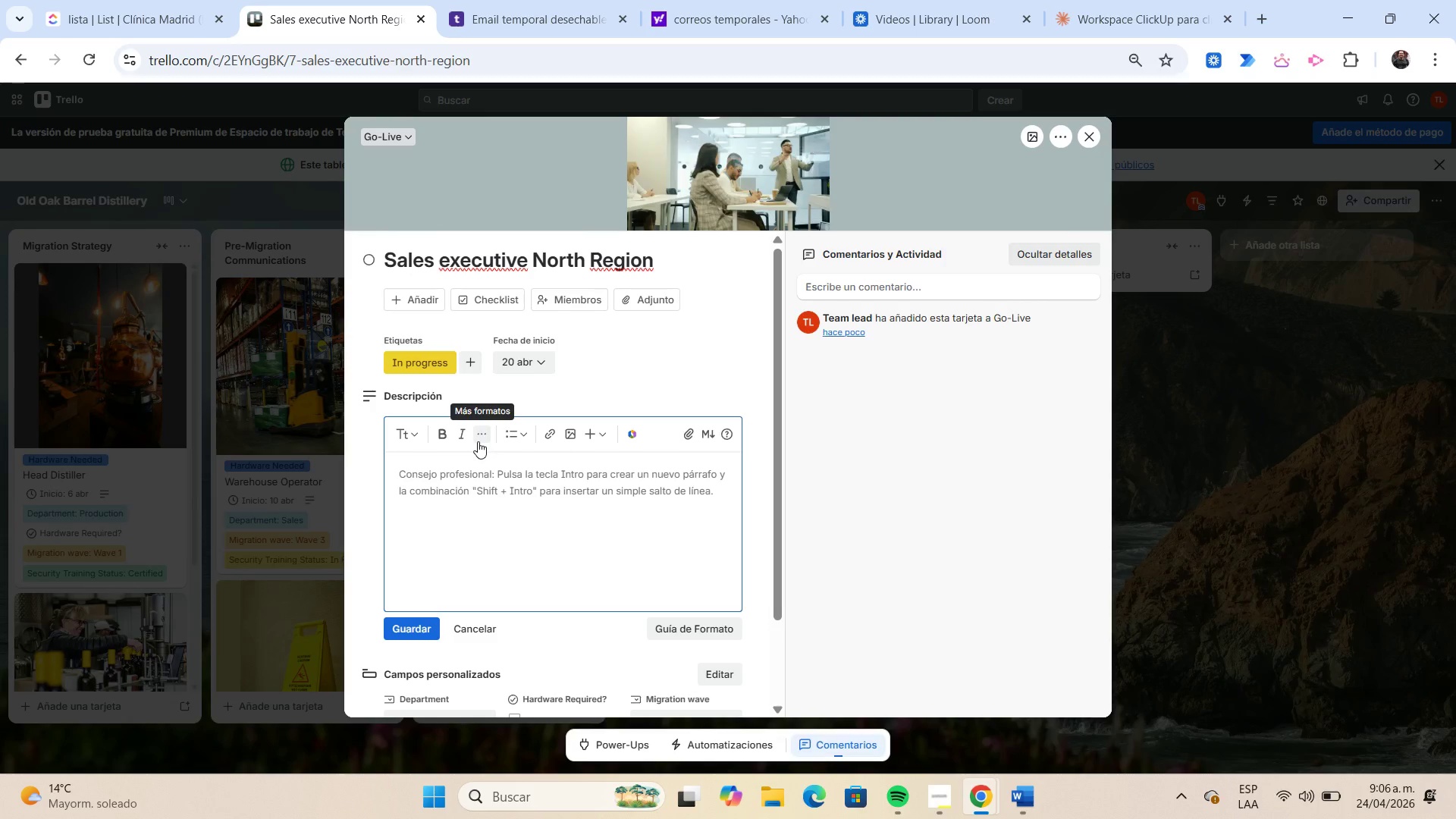 
type(Configure smartphone and gmail mobile access.)
 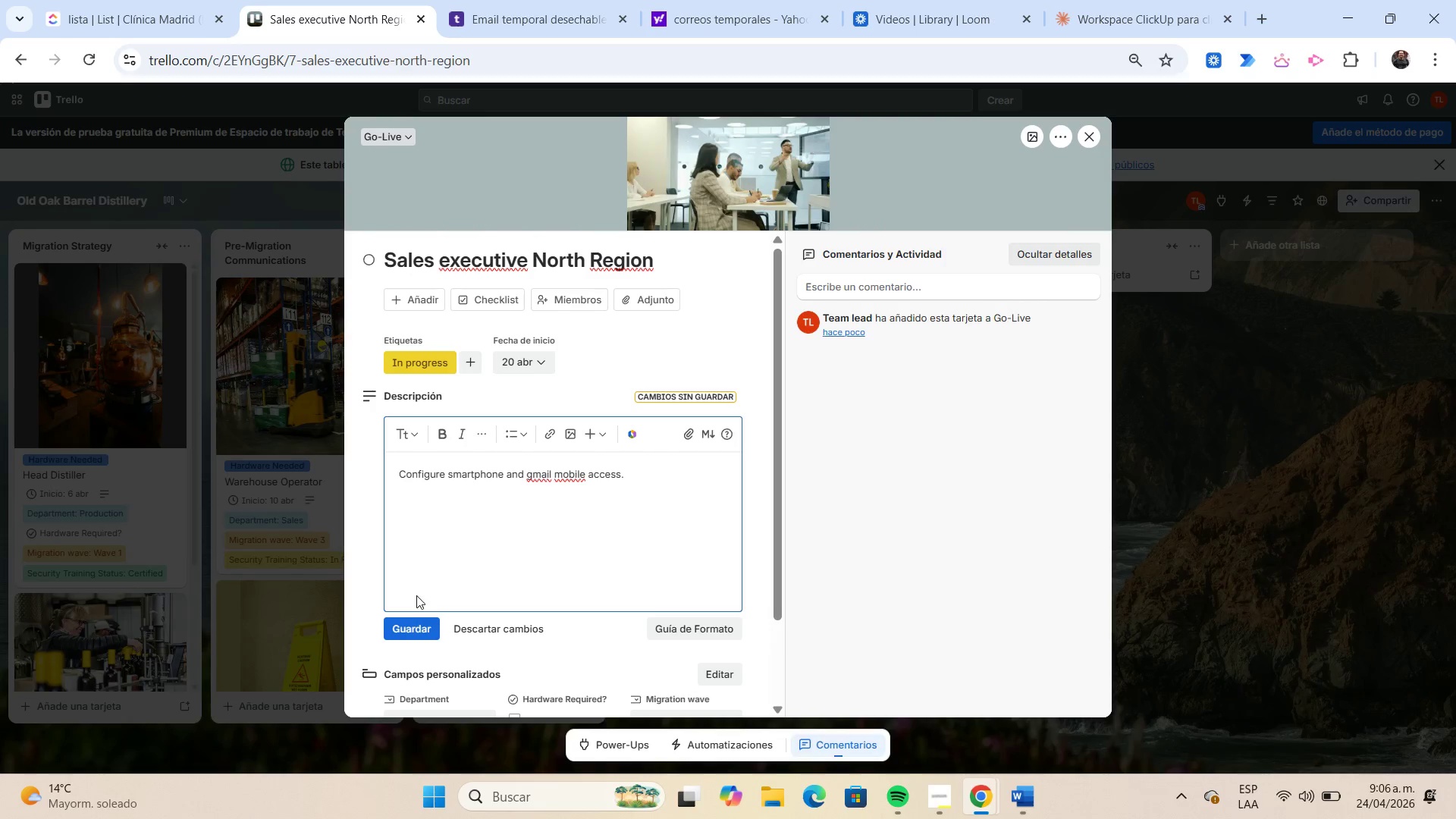 
left_click([419, 631])
 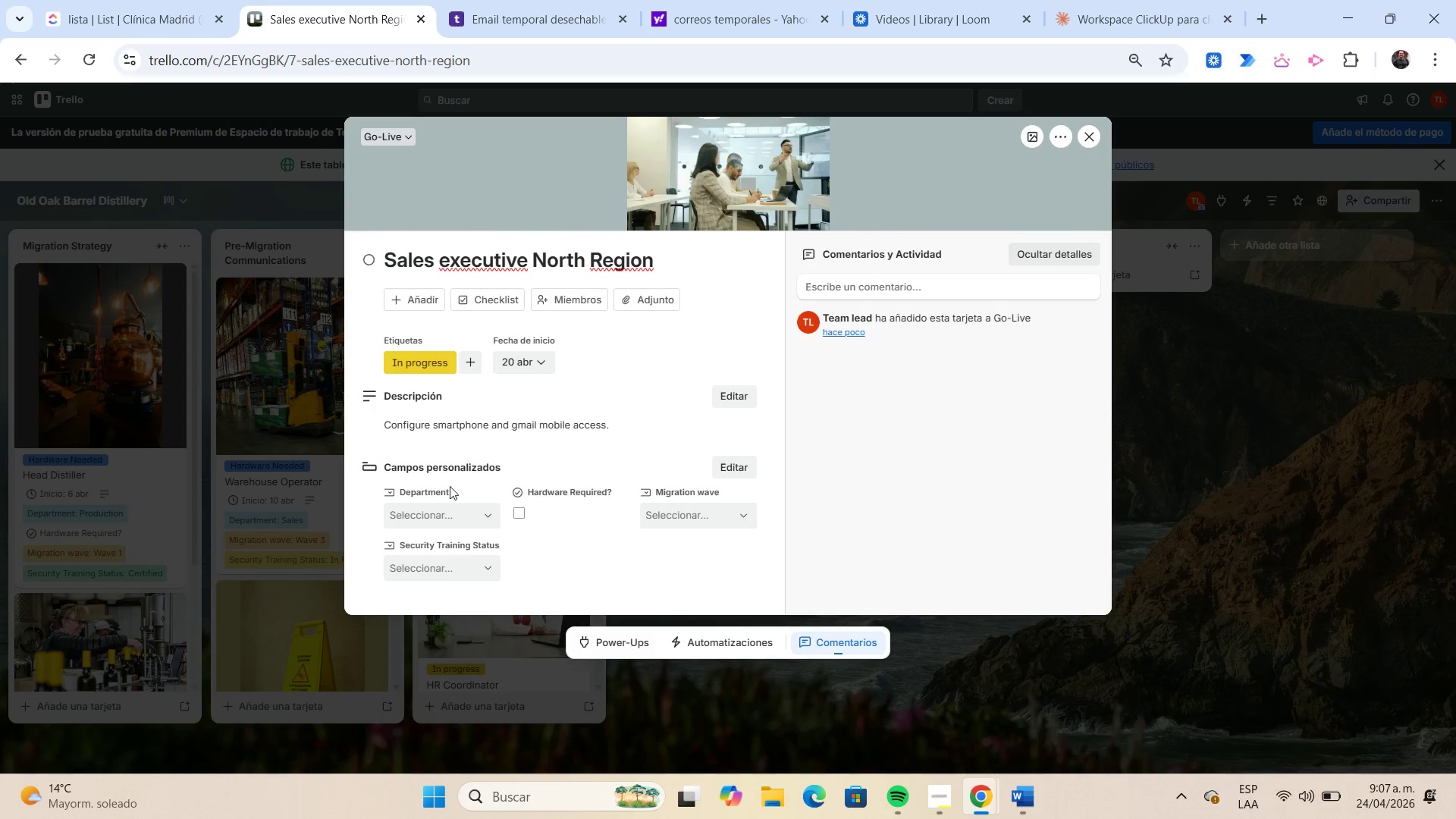 
left_click([451, 517])
 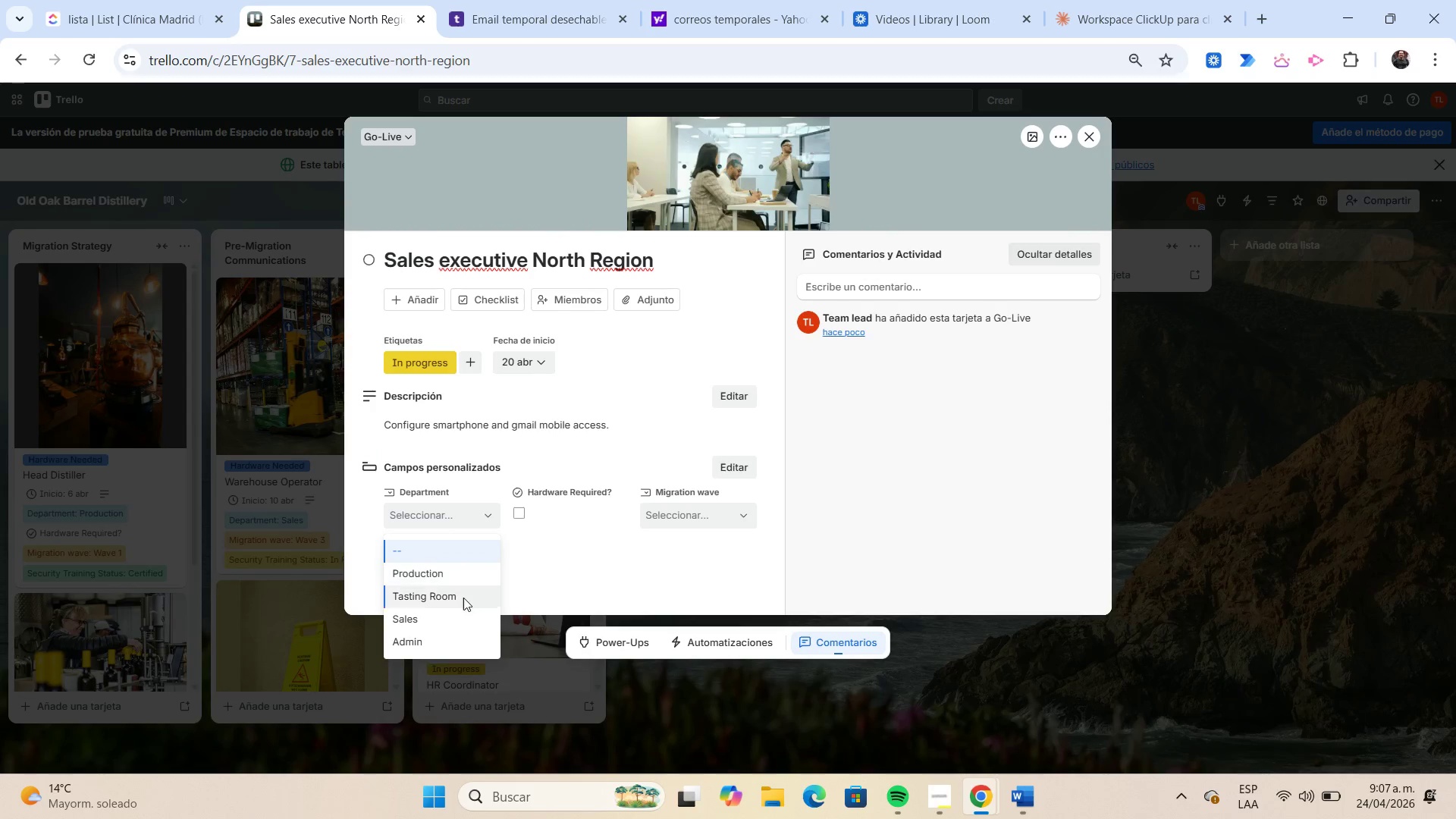 
left_click([469, 621])
 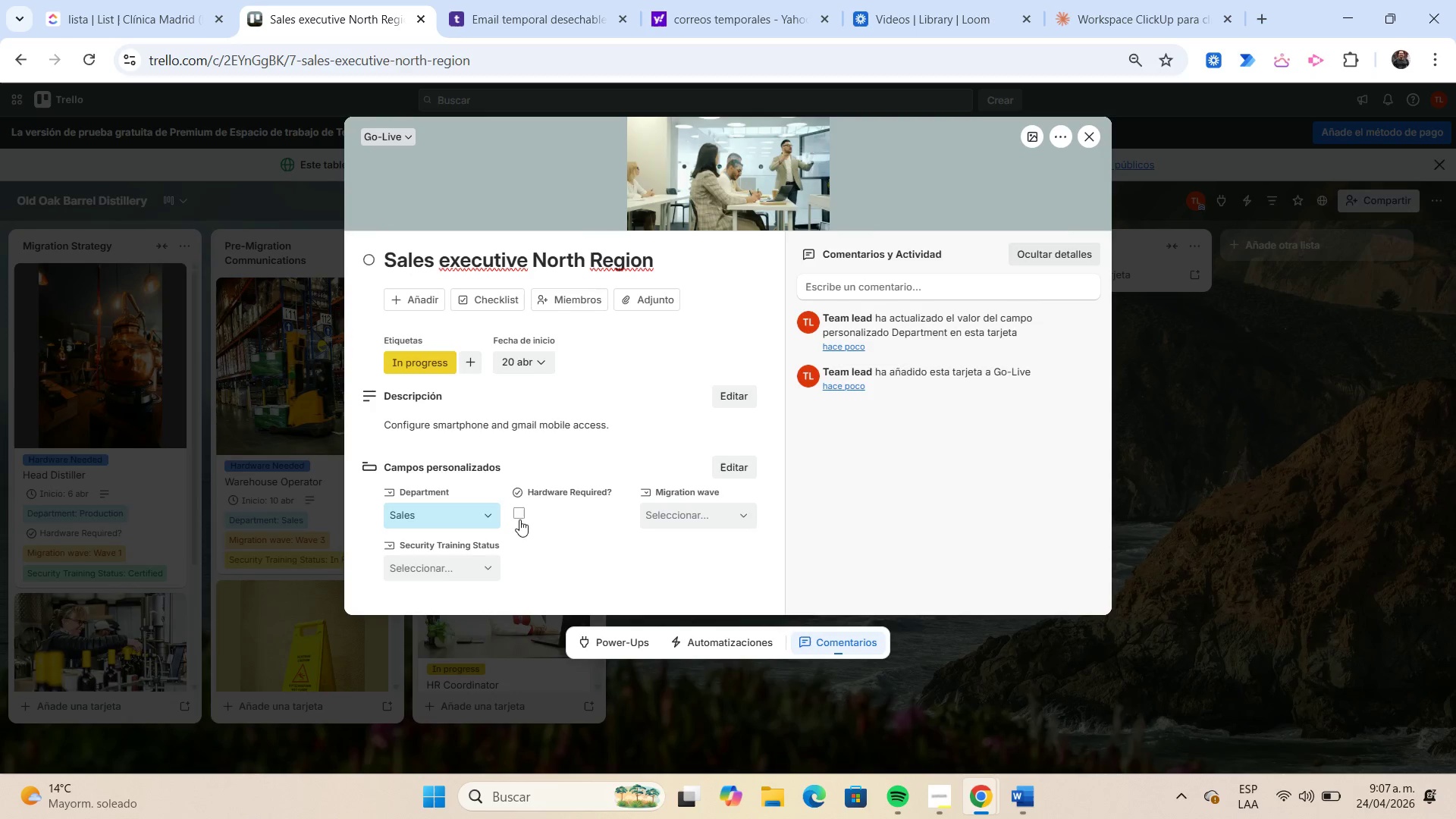 
left_click([518, 516])
 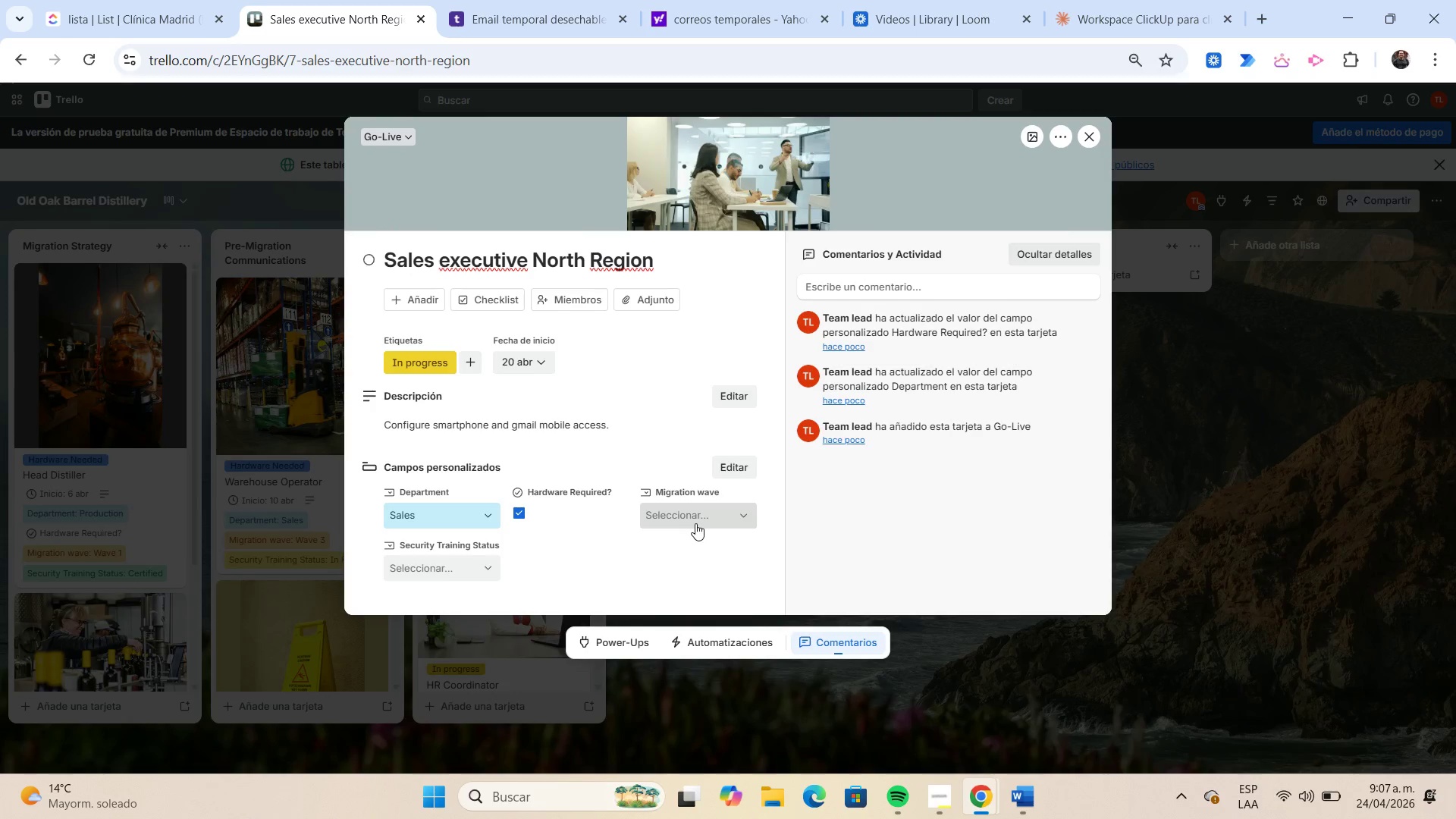 
left_click([695, 523])
 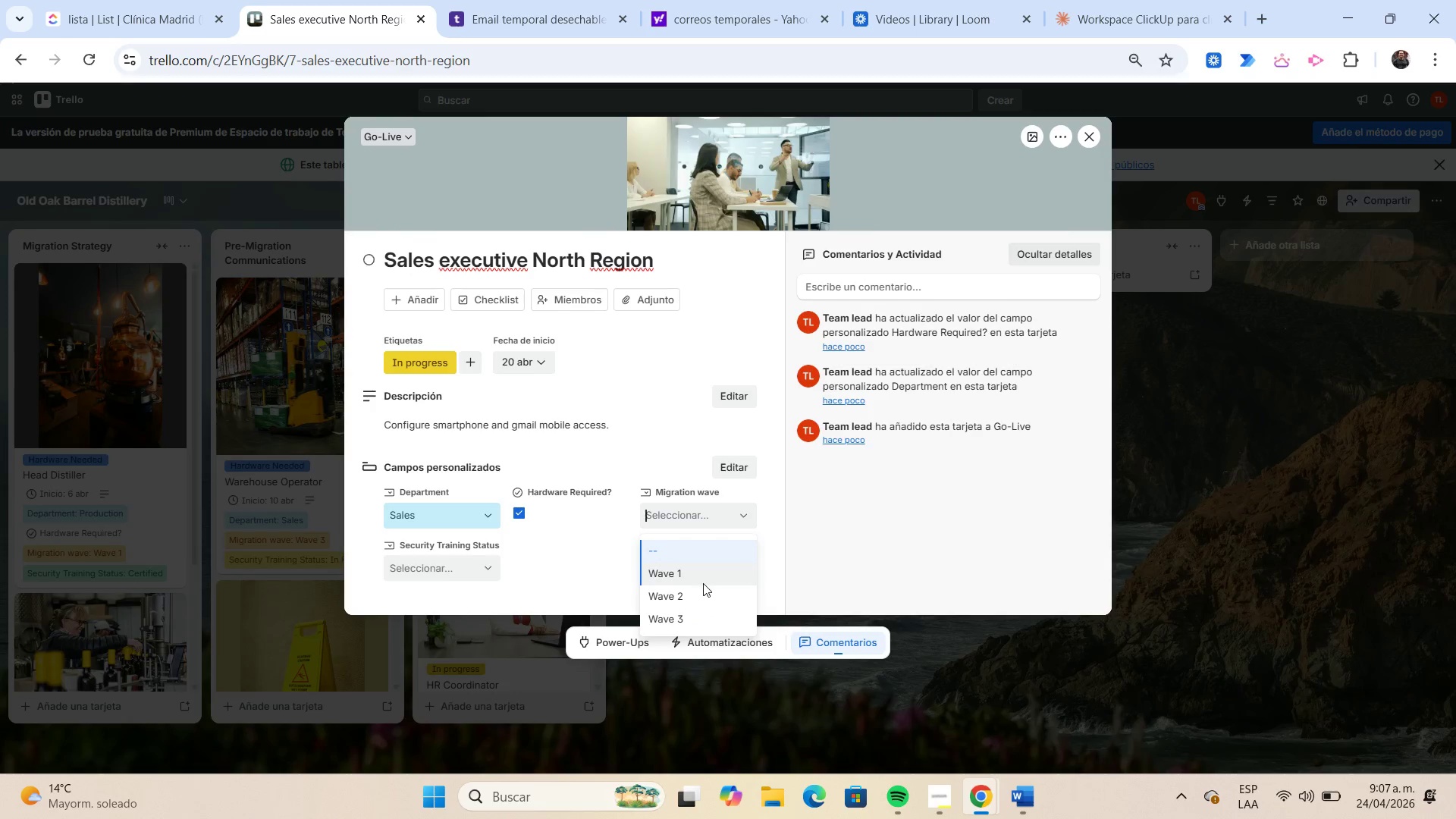 
left_click([703, 583])
 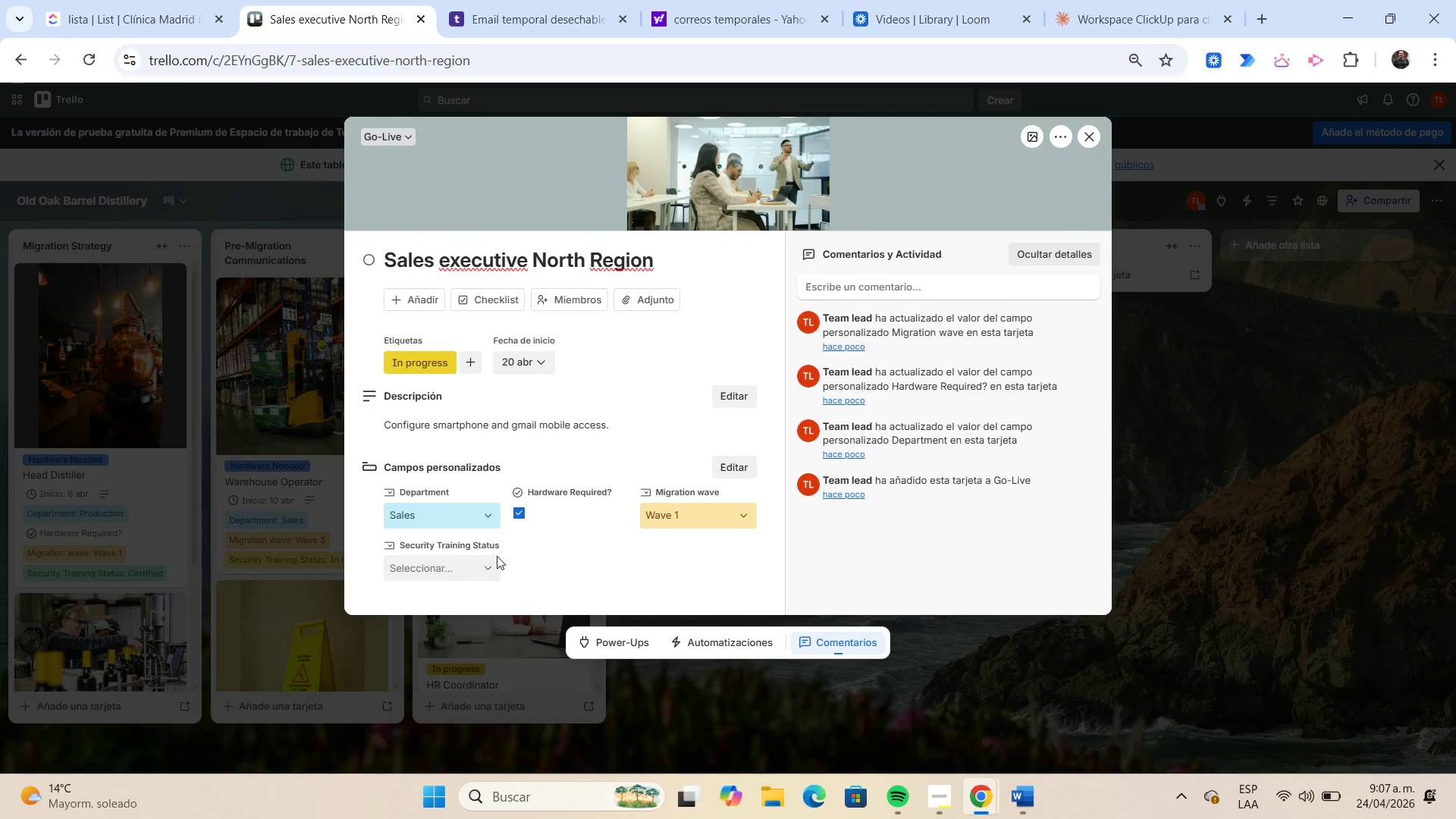 
left_click([480, 563])
 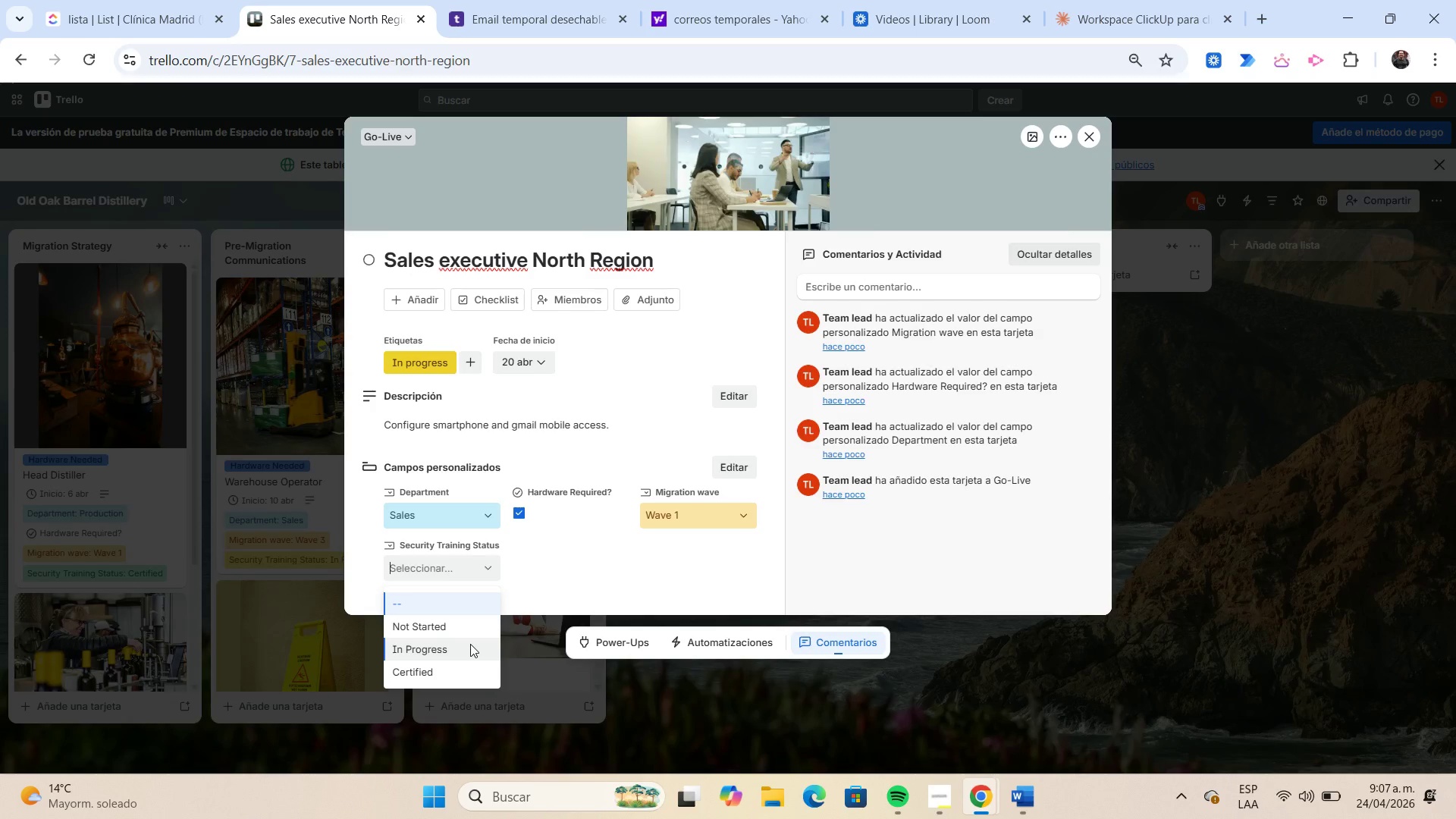 
wait(10.59)
 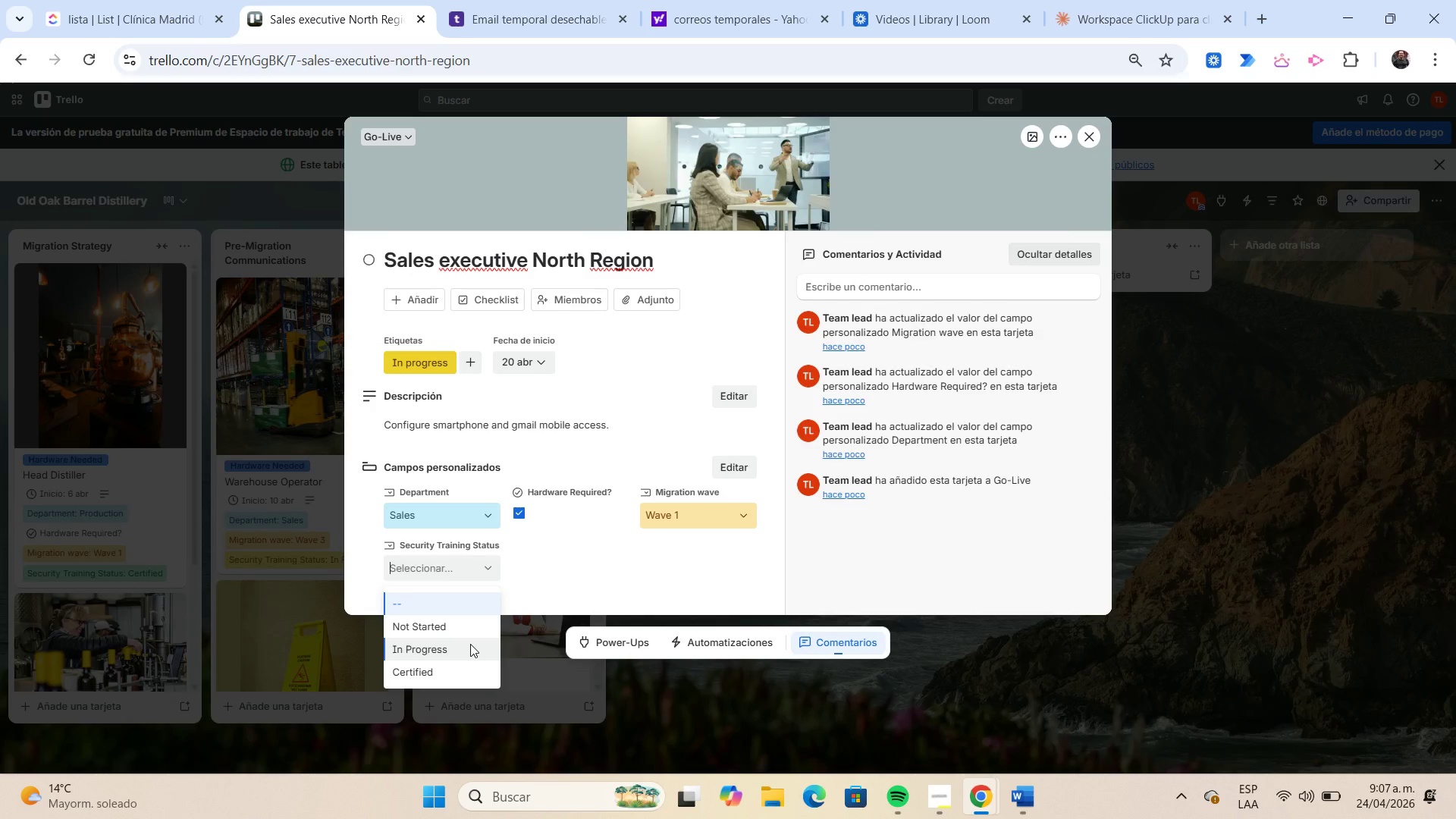 
left_click([462, 633])
 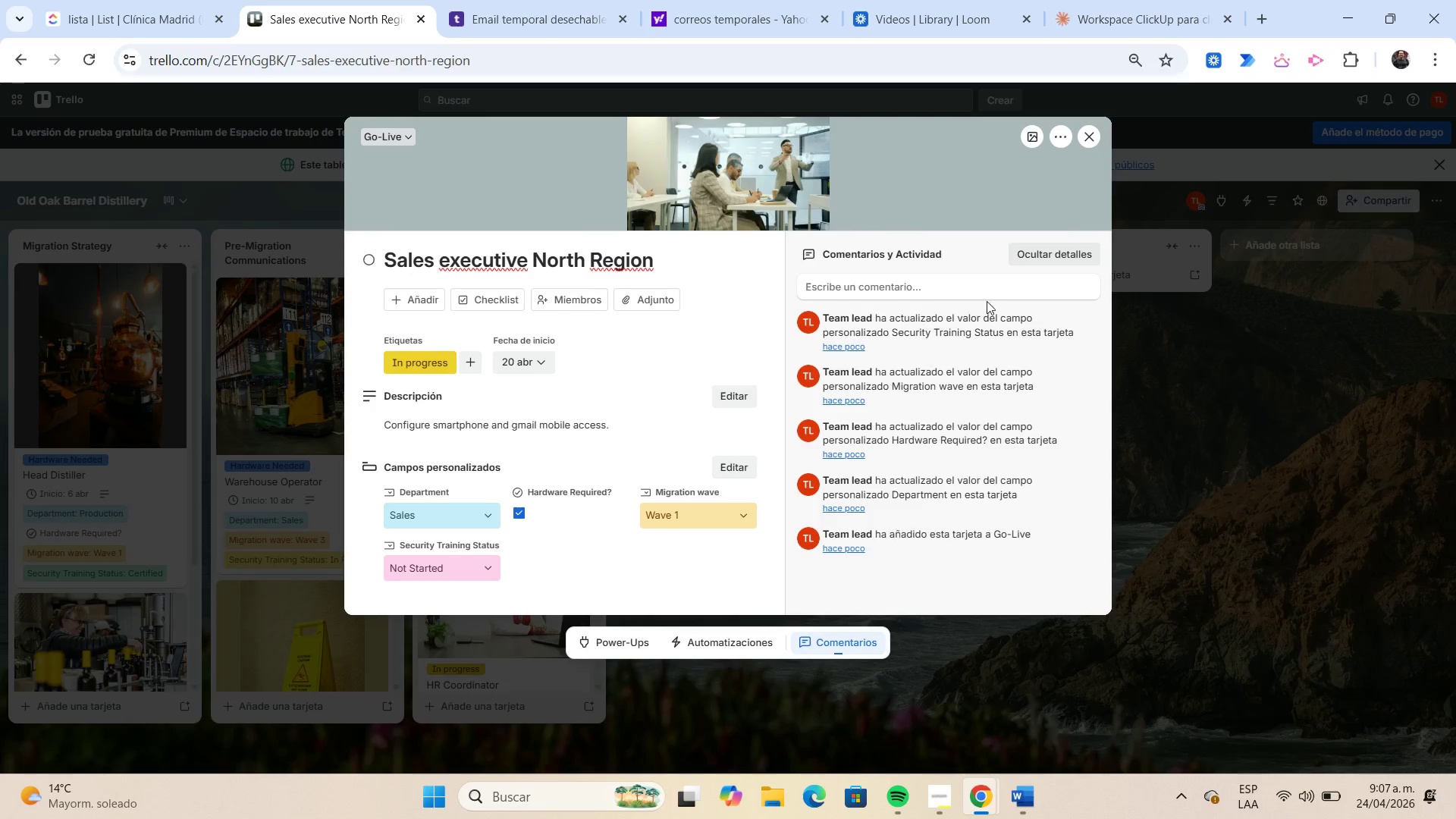 
wait(27.06)
 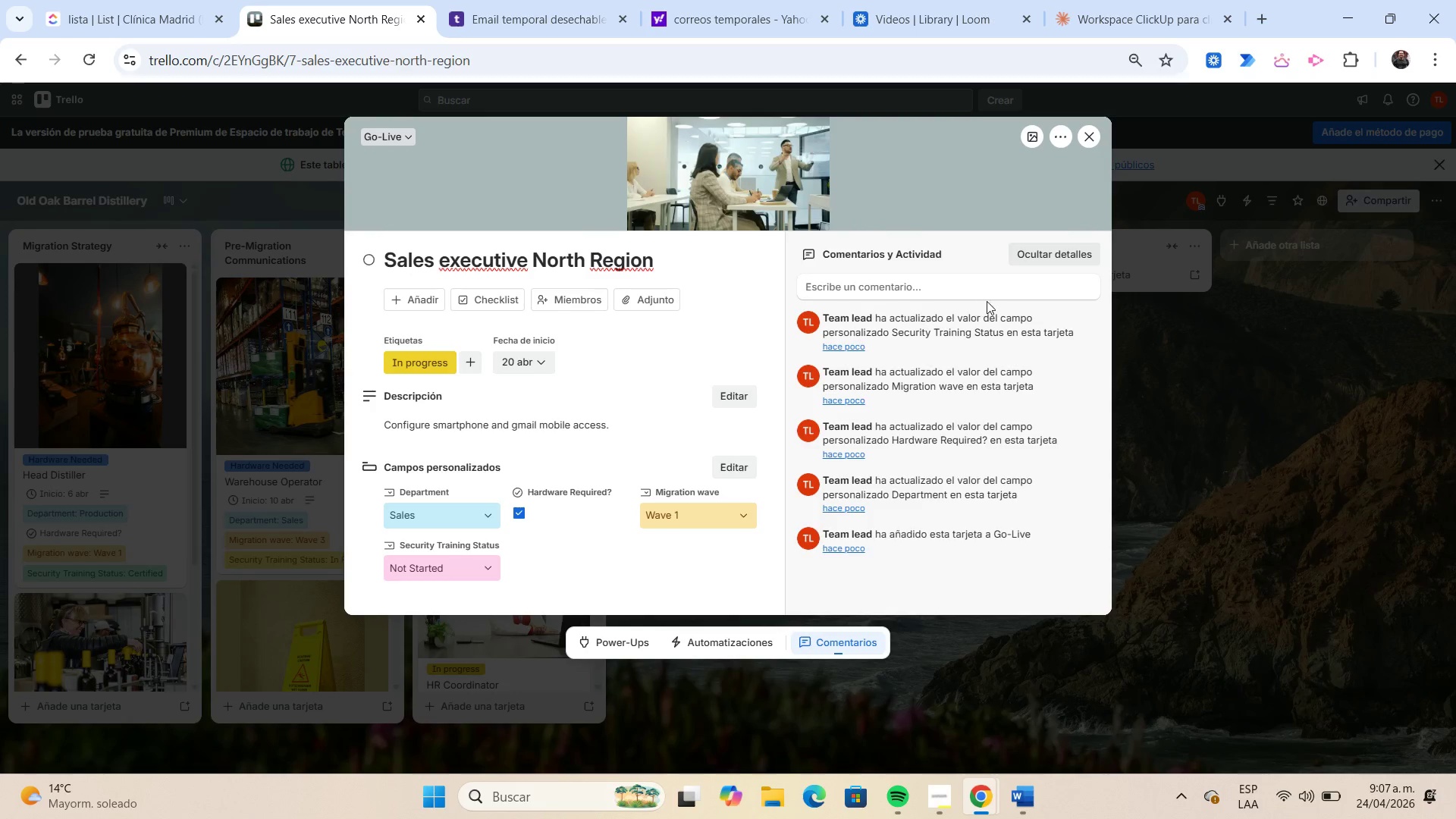 
left_click([1093, 141])
 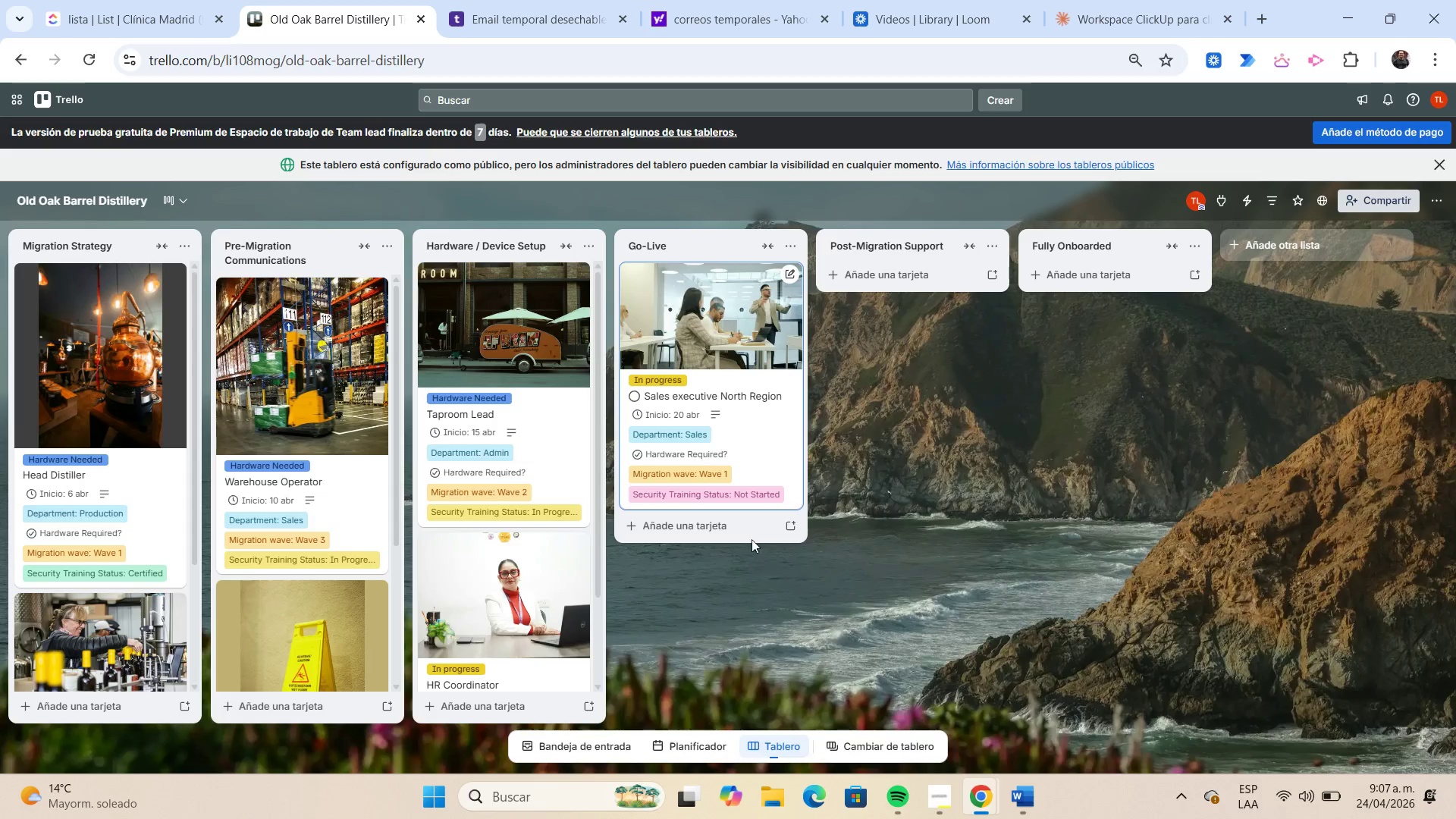 
left_click([736, 529])
 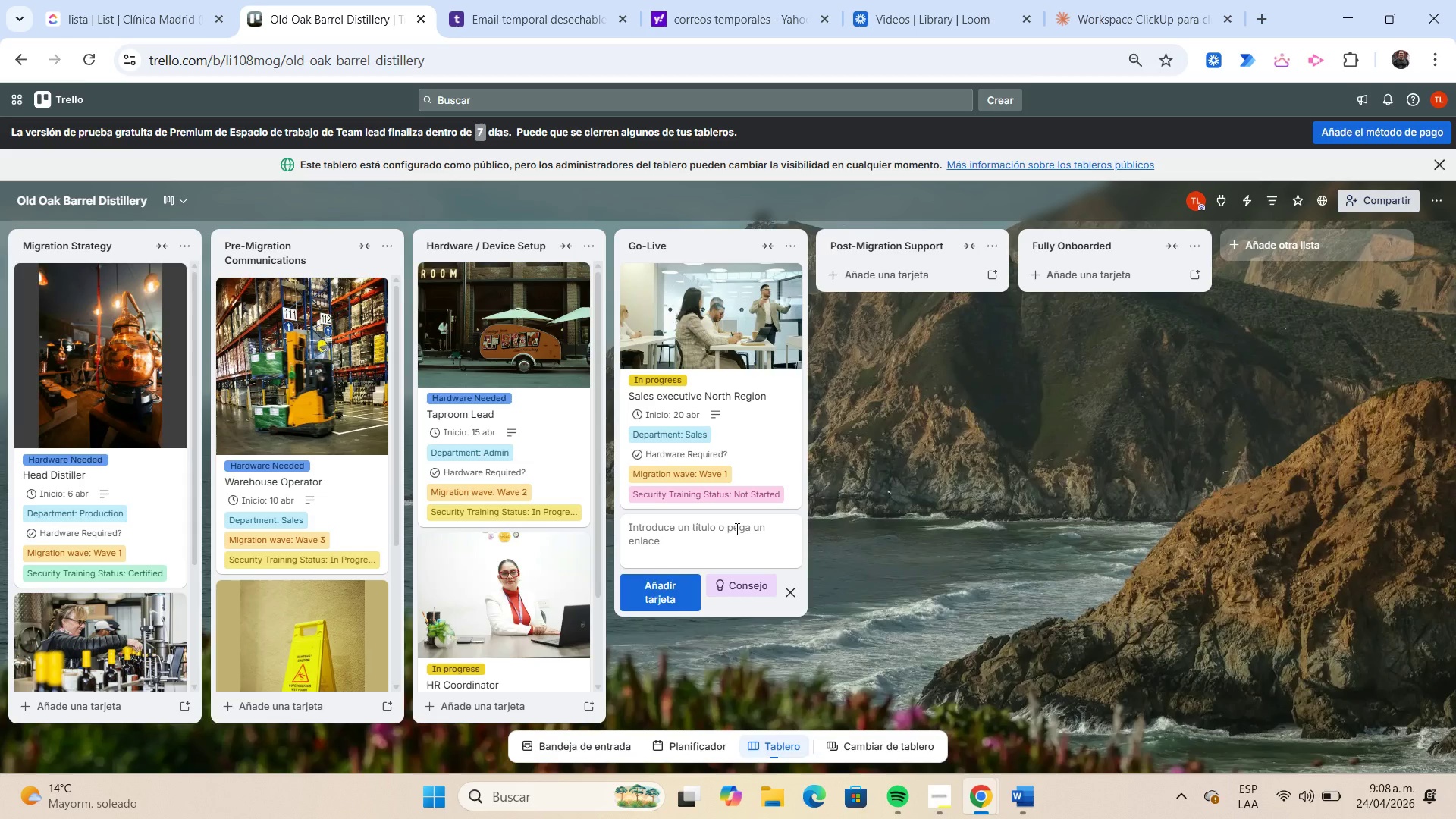 
wait(33.45)
 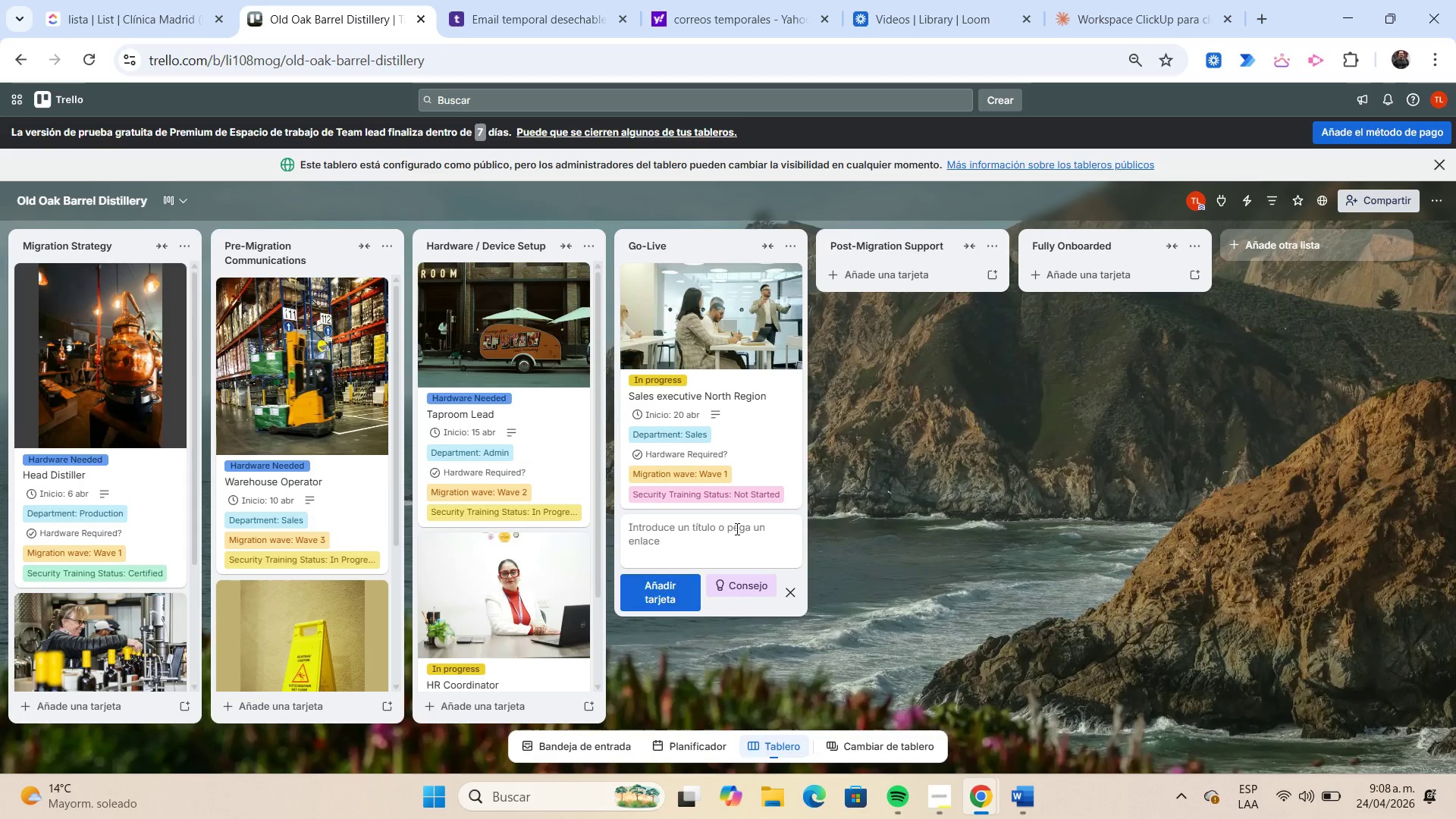 
type(Warehouse Picker)
 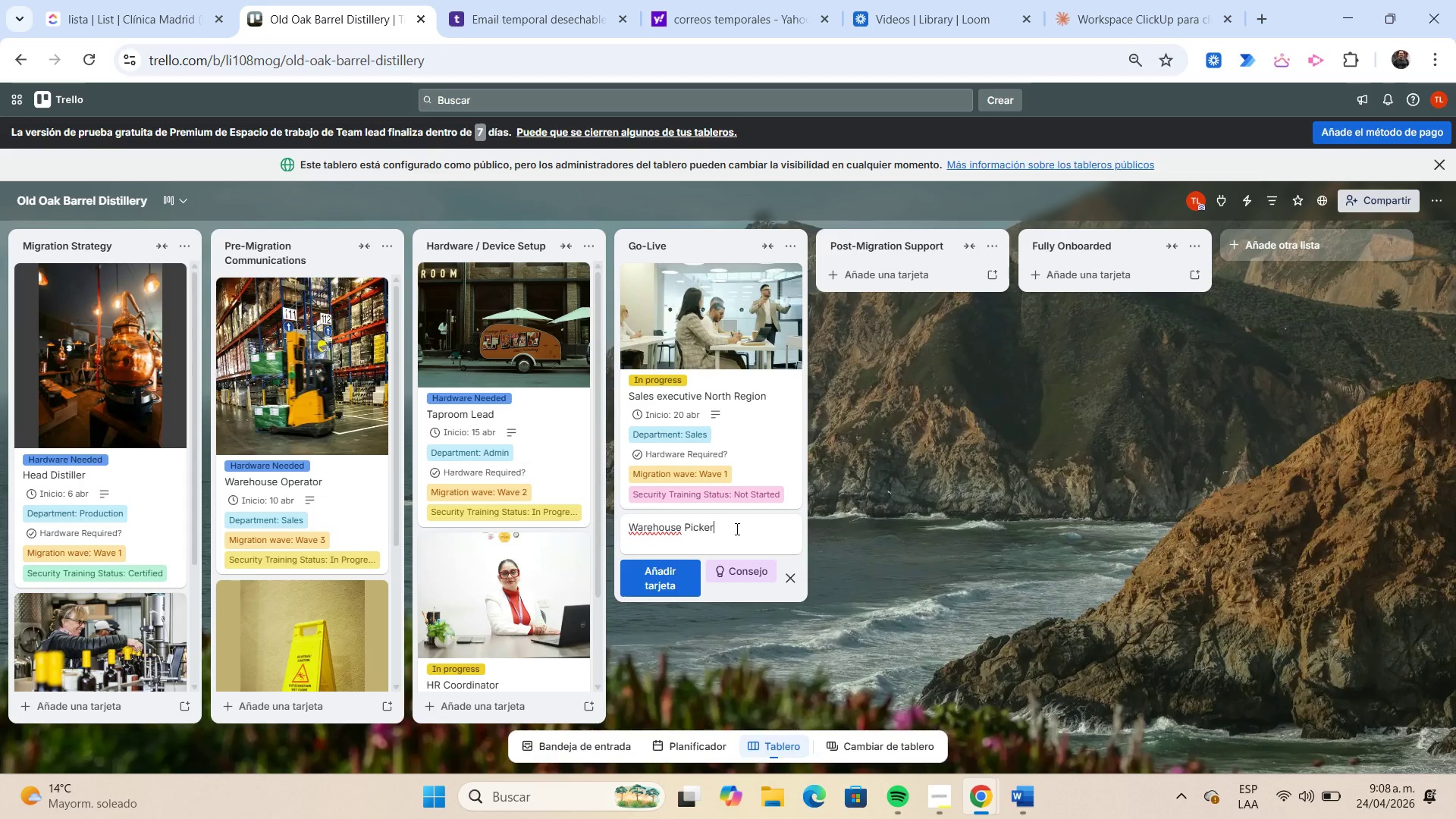 
key(Enter)
 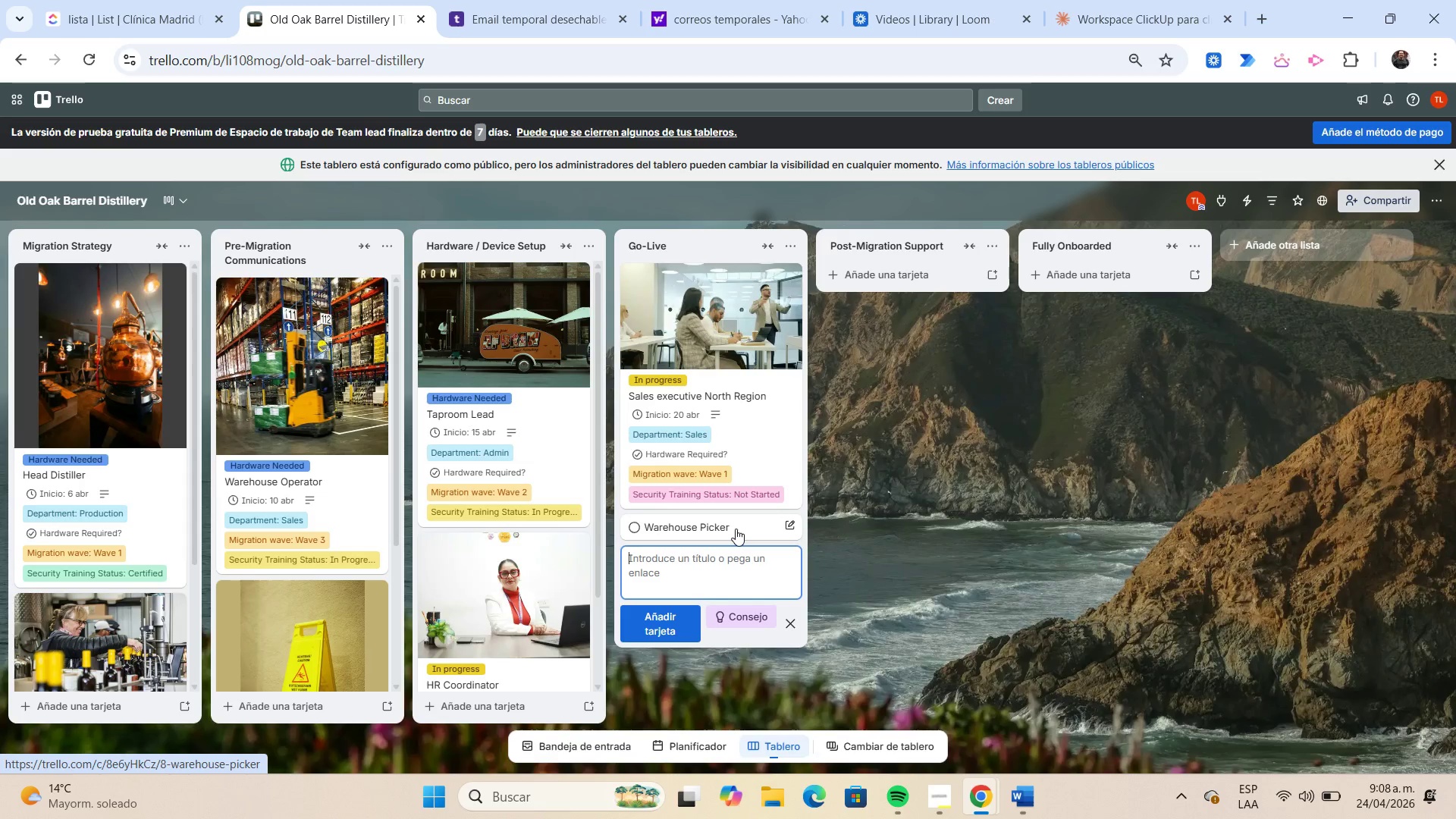 
left_click([736, 529])
 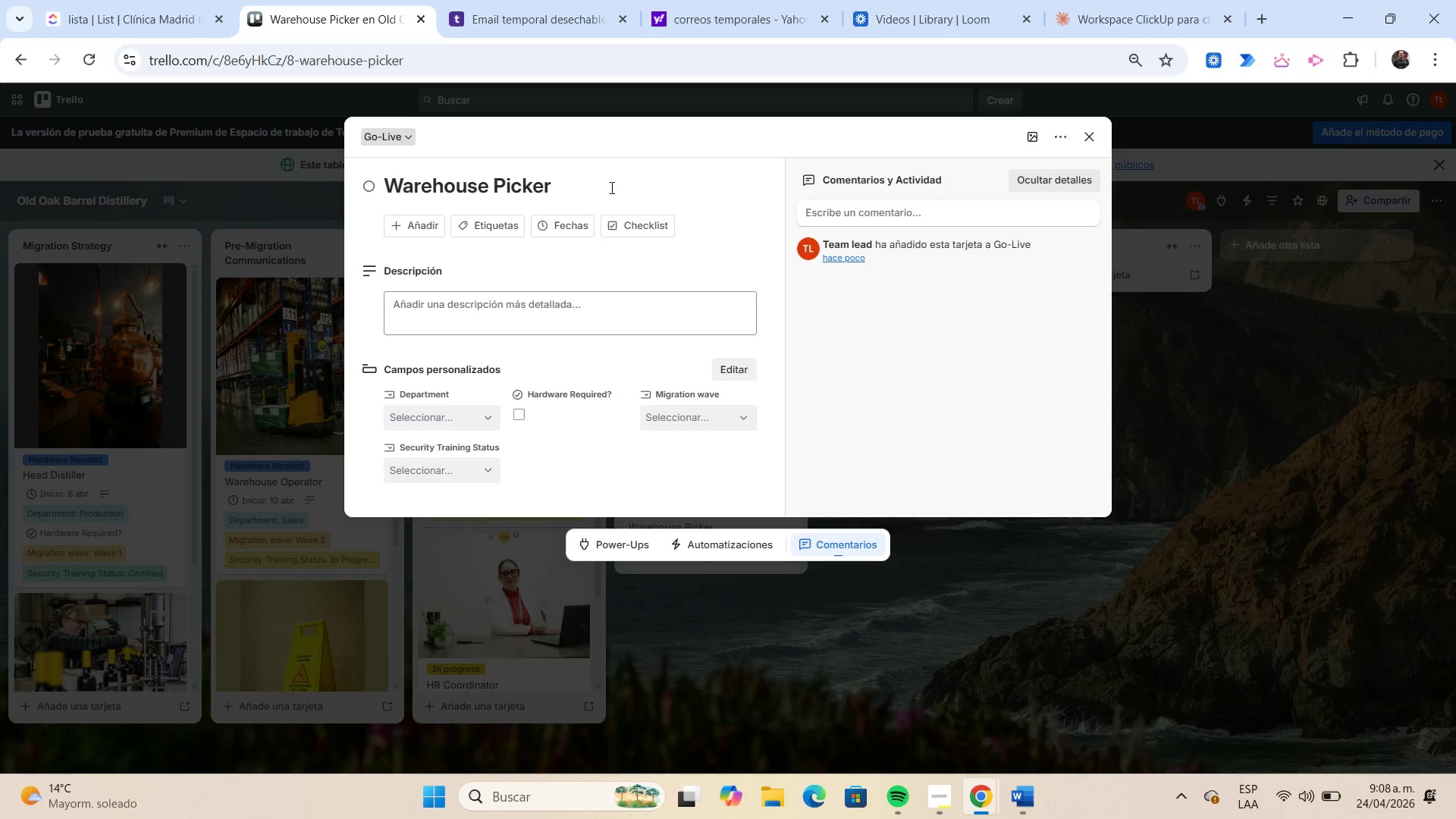 
left_click([580, 180])
 